 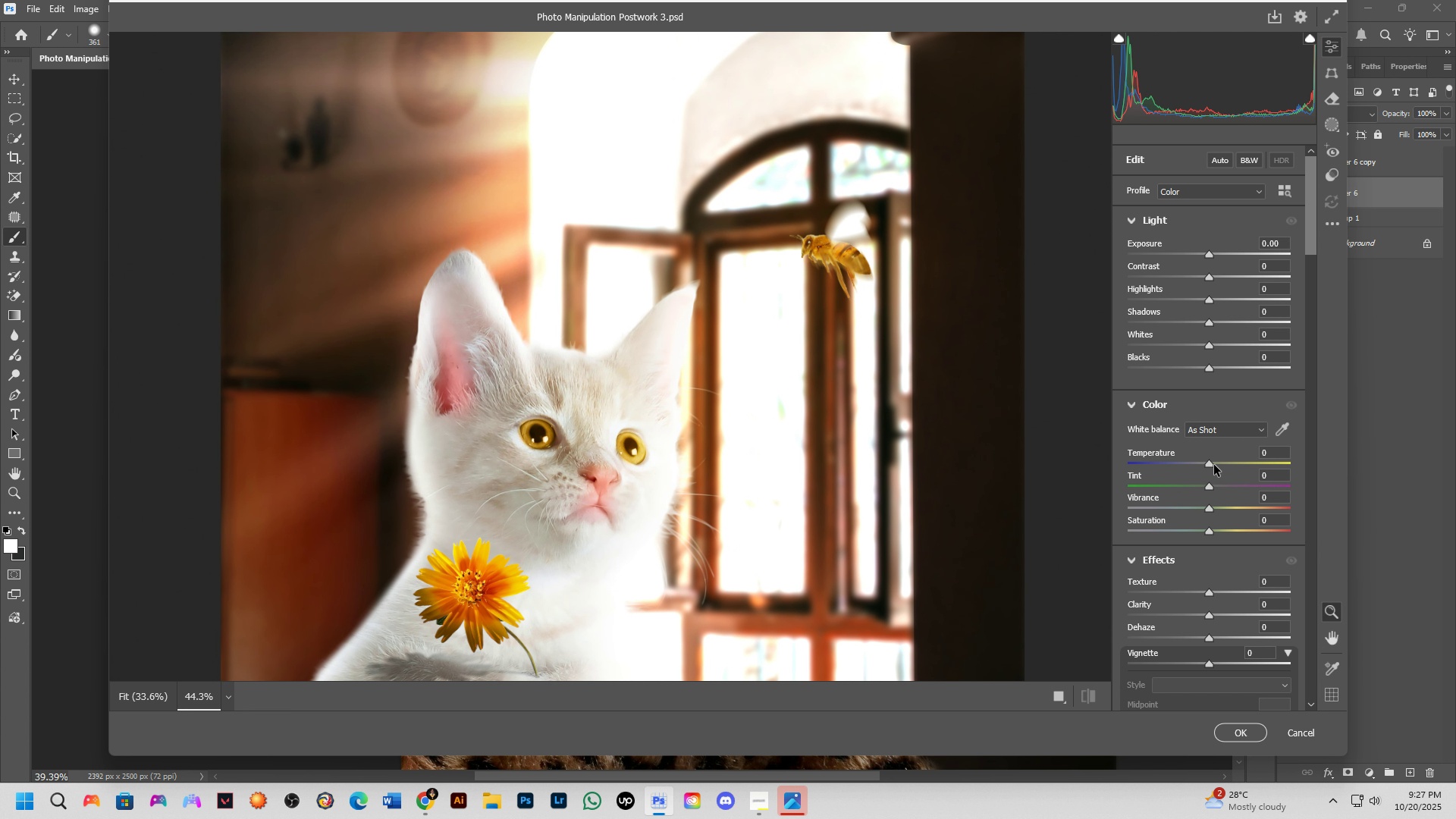 
hold_key(key=Space, duration=0.54)
 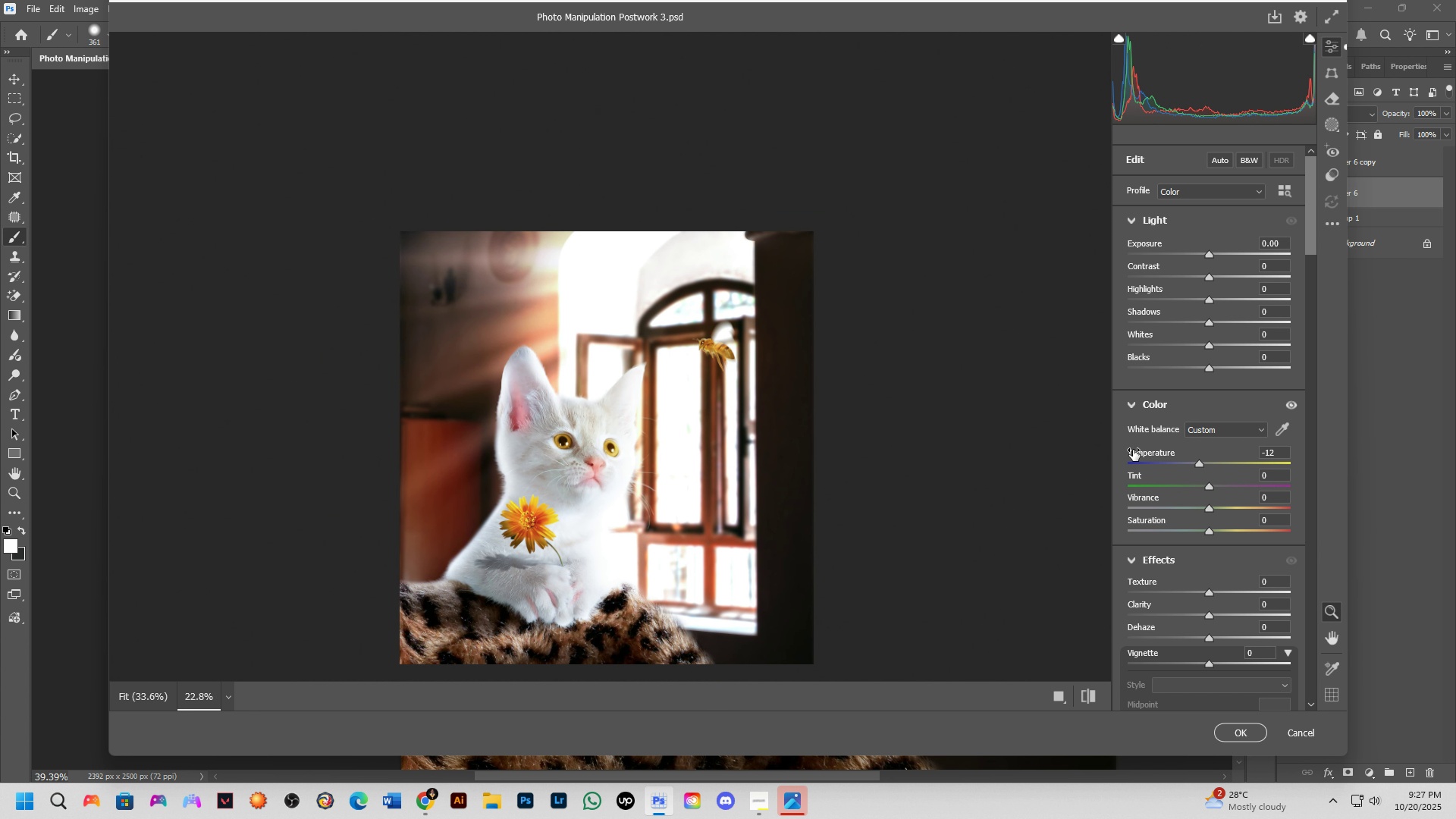 
key(Control+ControlLeft)
 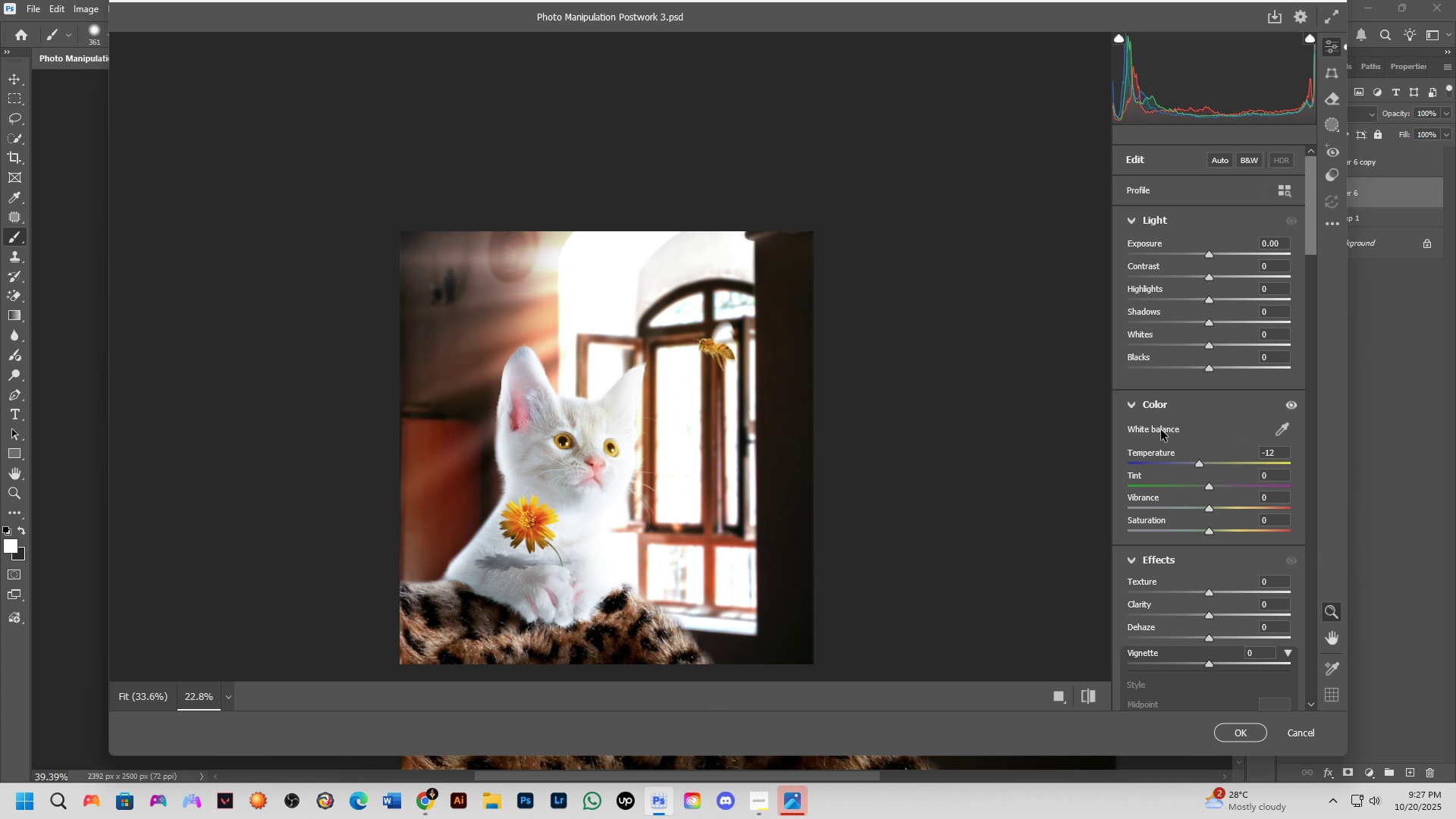 
key(Control+Z)
 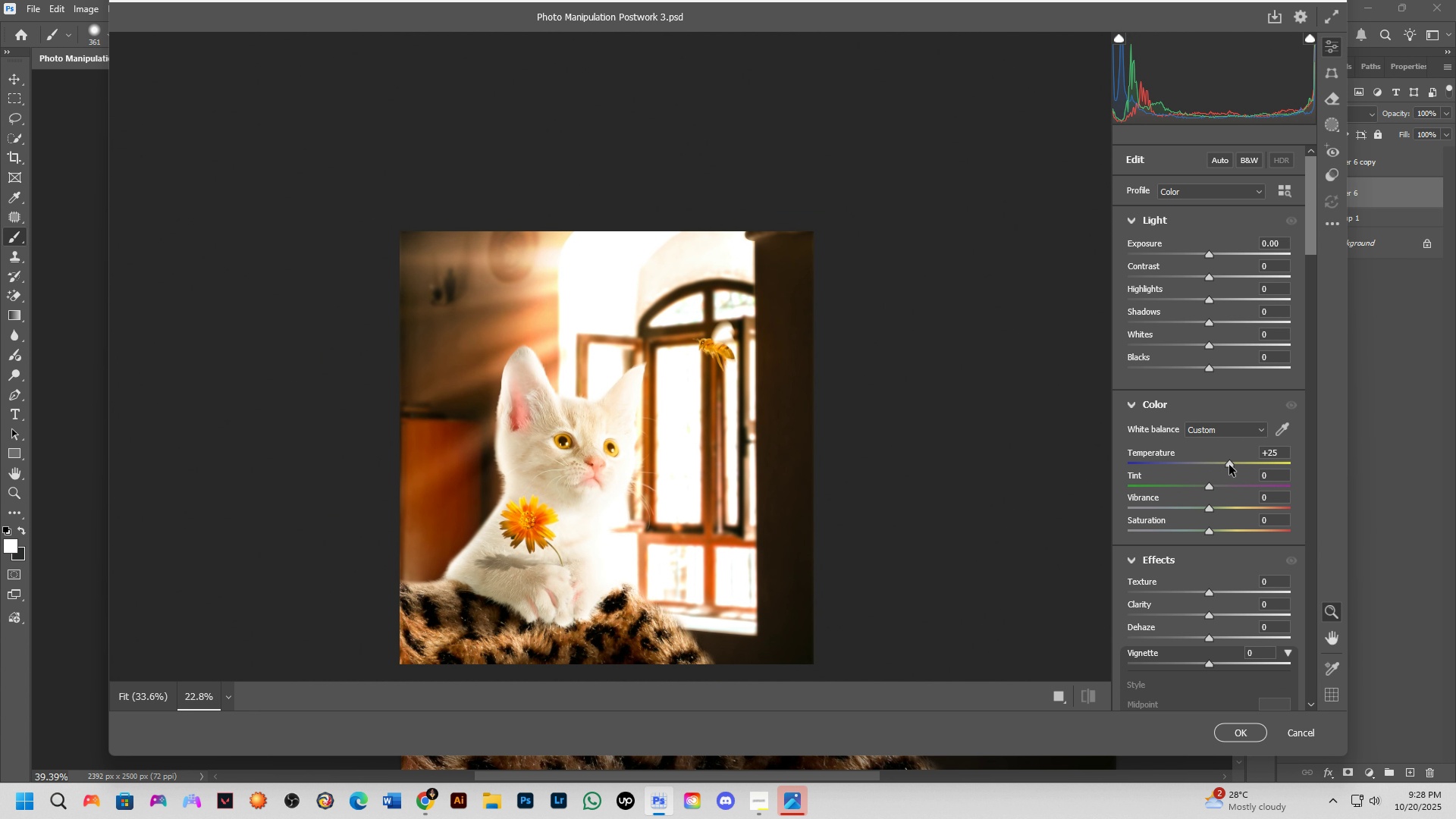 
key(Control+ControlLeft)
 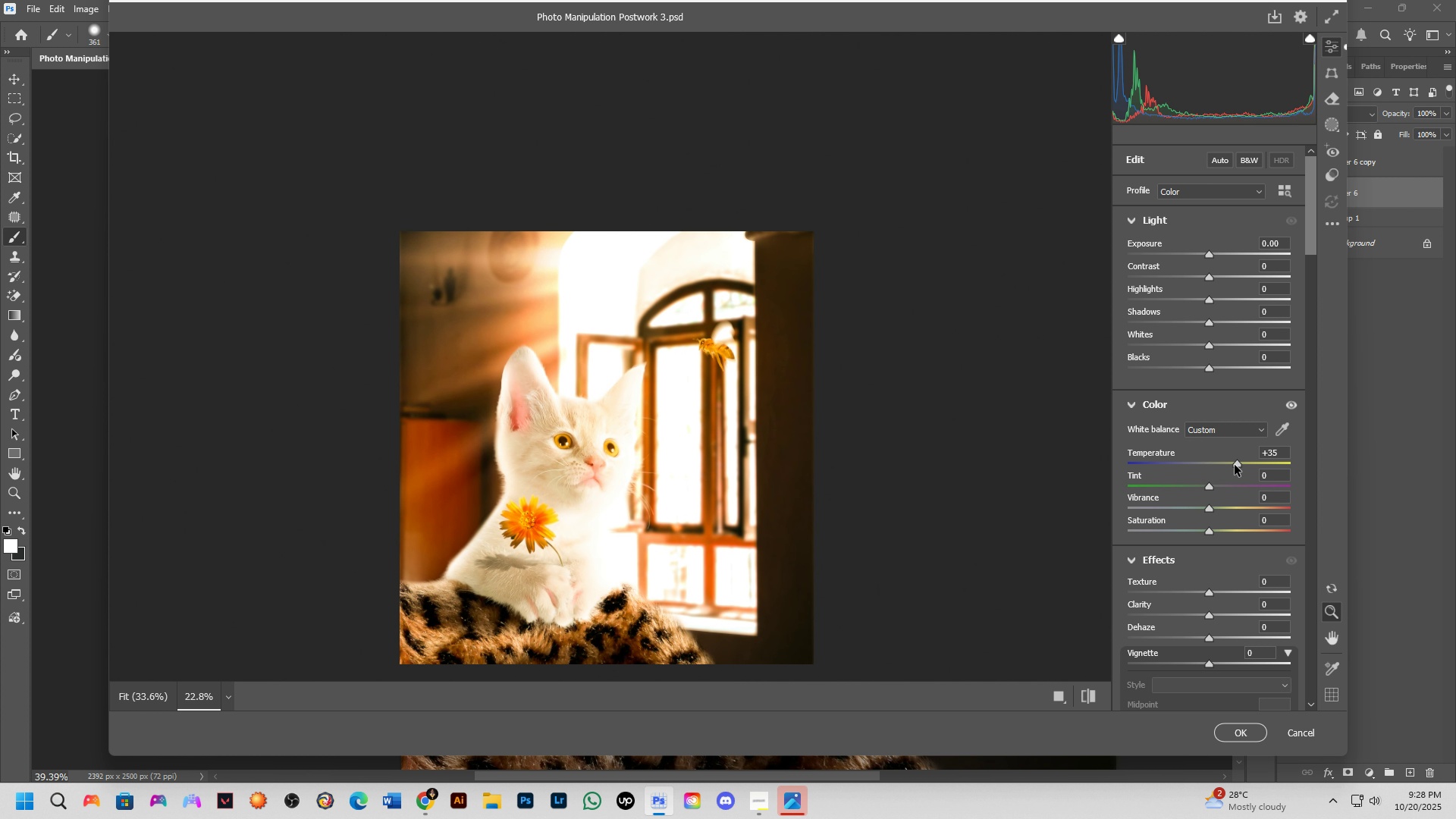 
key(Control+Z)
 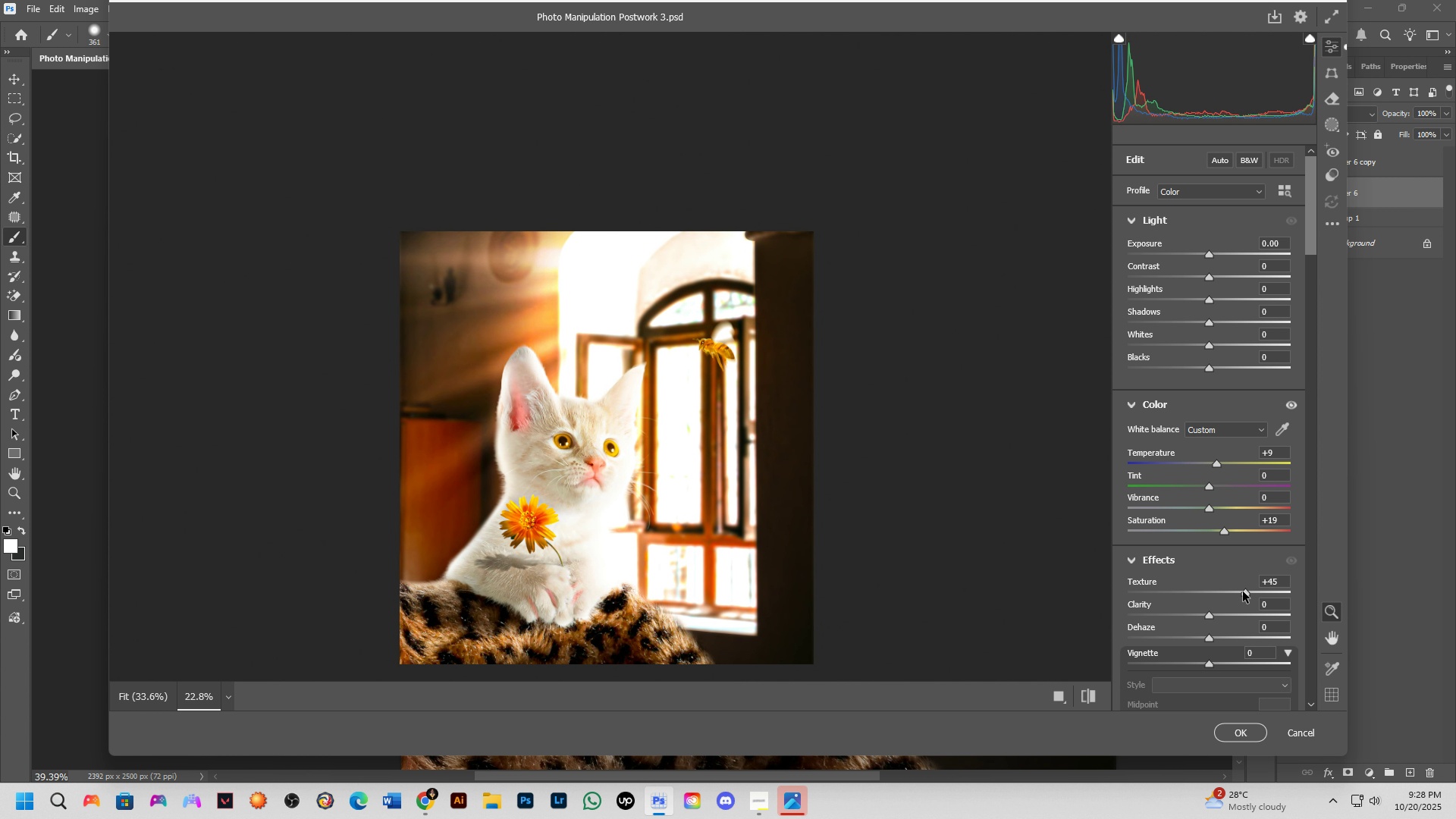 
wait(12.98)
 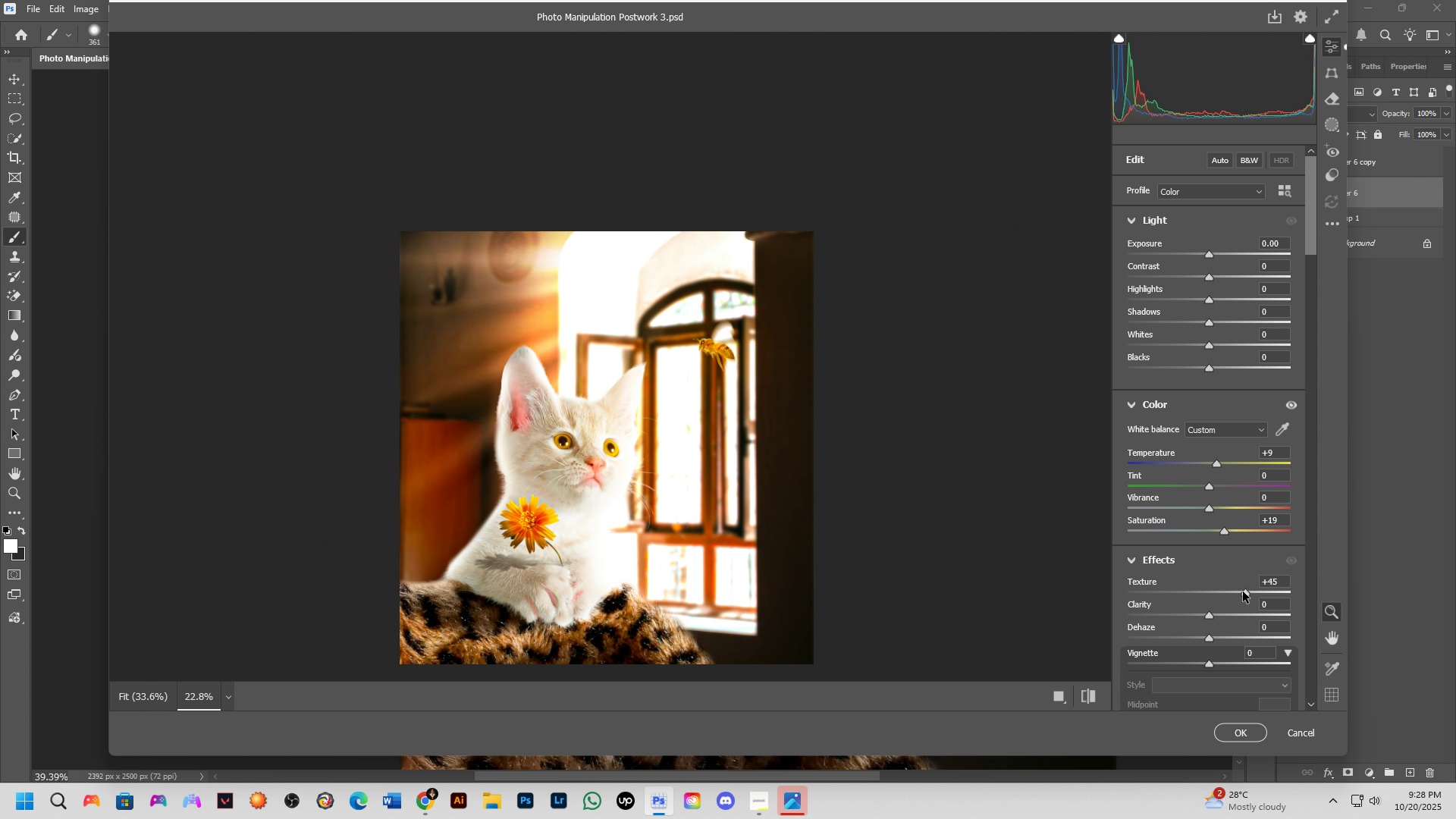 
hold_key(key=Space, duration=0.59)
 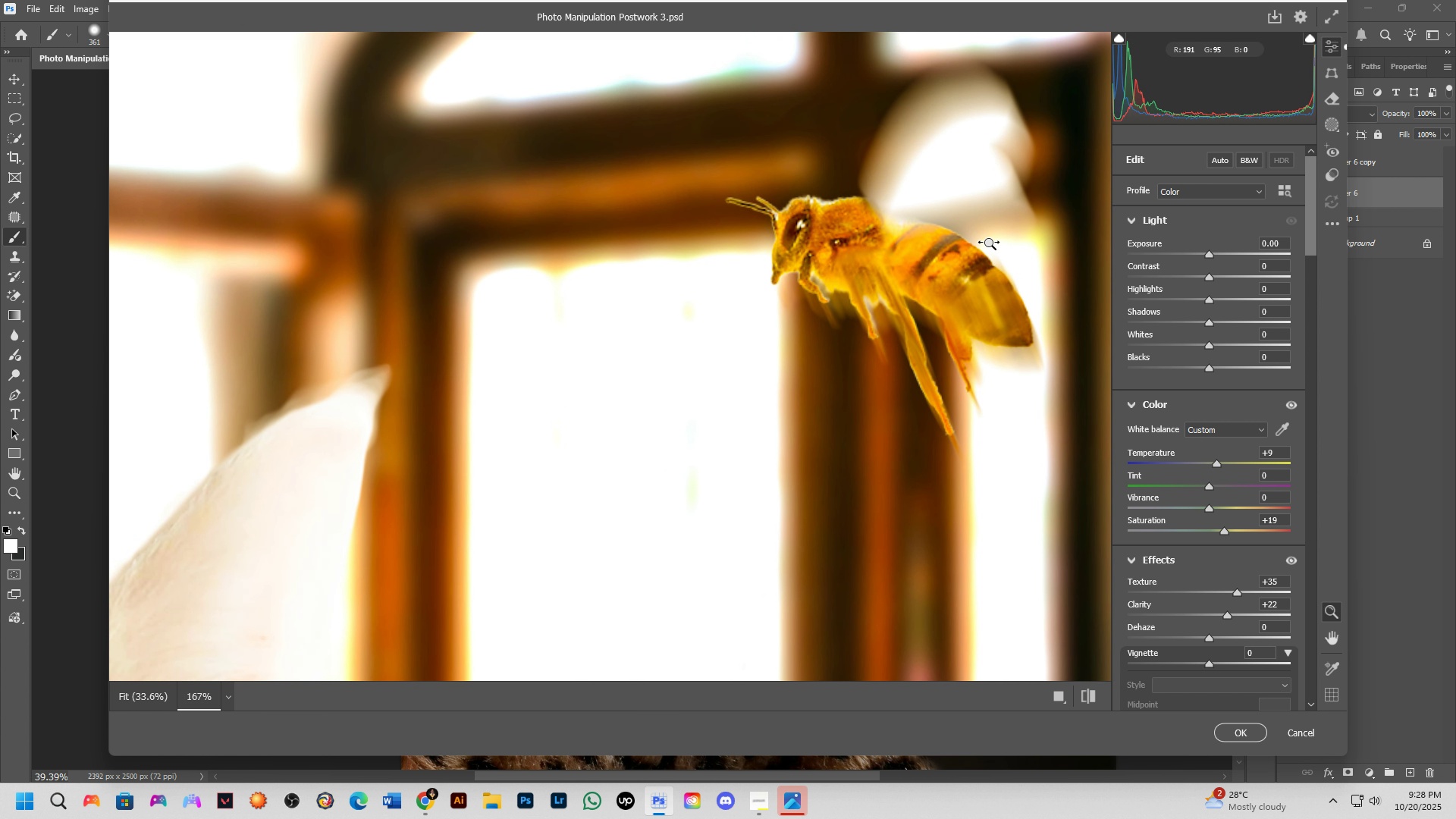 
wait(6.63)
 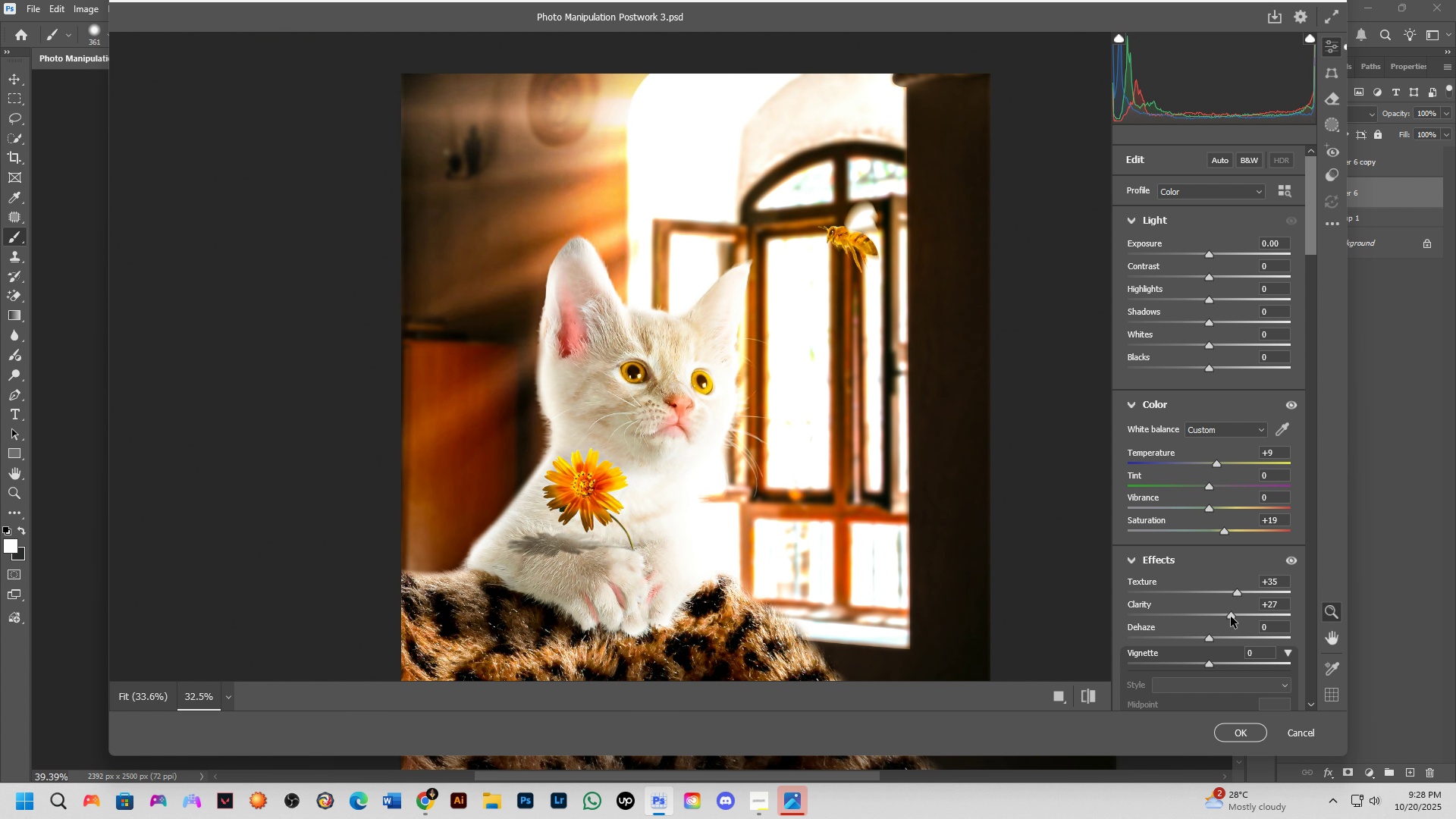 
hold_key(key=Space, duration=0.56)
 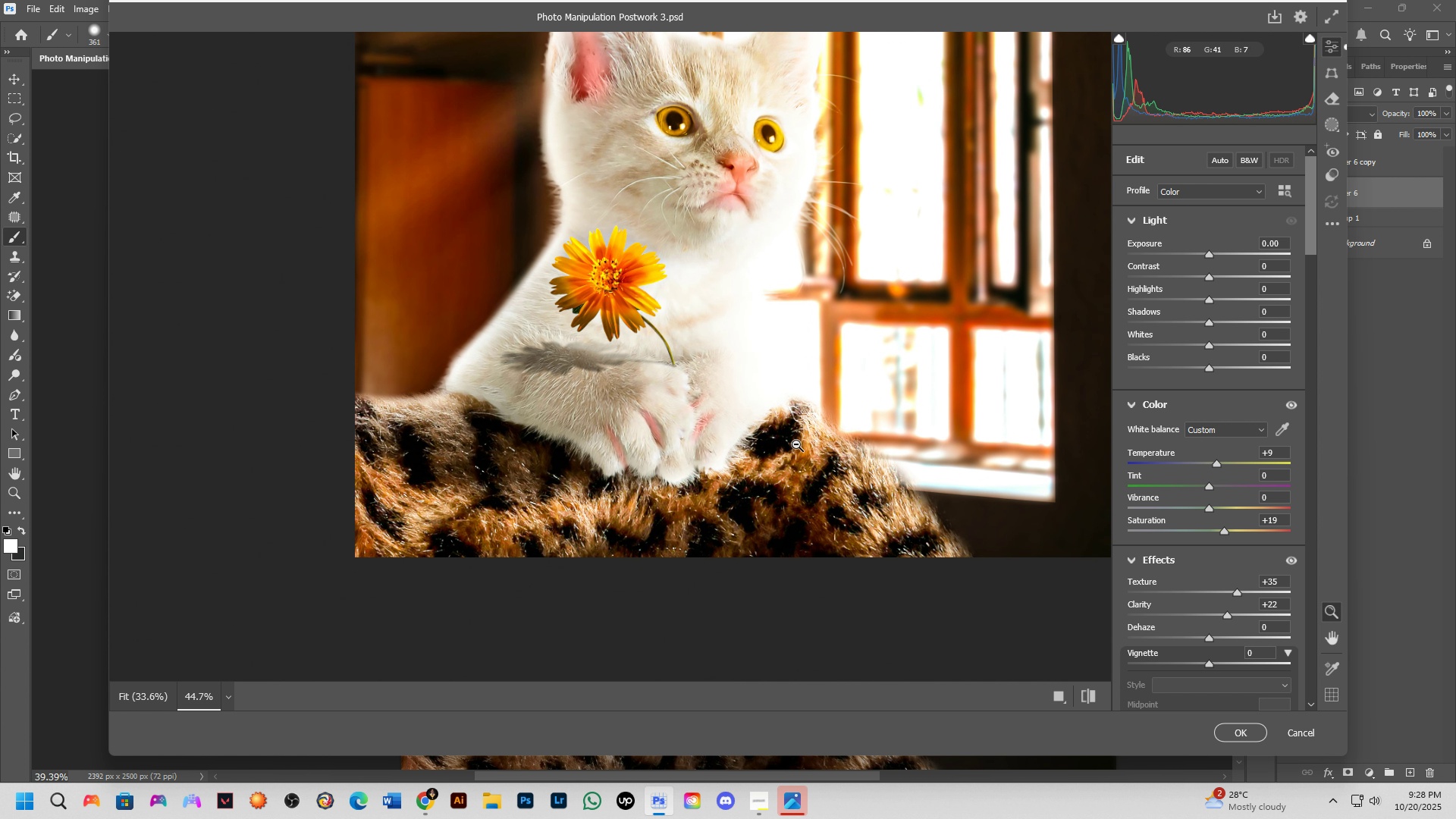 
scroll: coordinate [789, 456], scroll_direction: down, amount: 2.0
 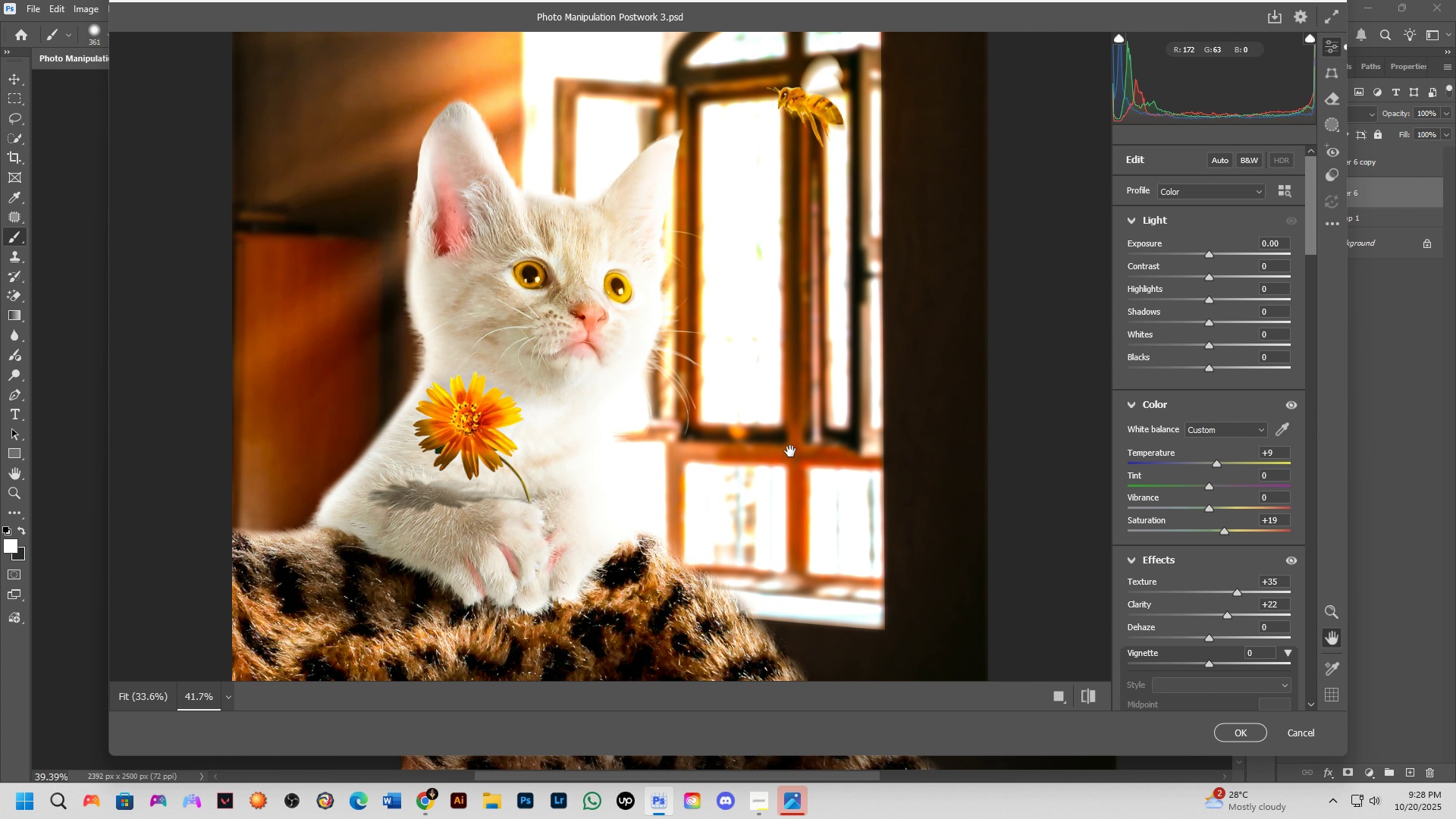 
hold_key(key=Space, duration=1.24)
 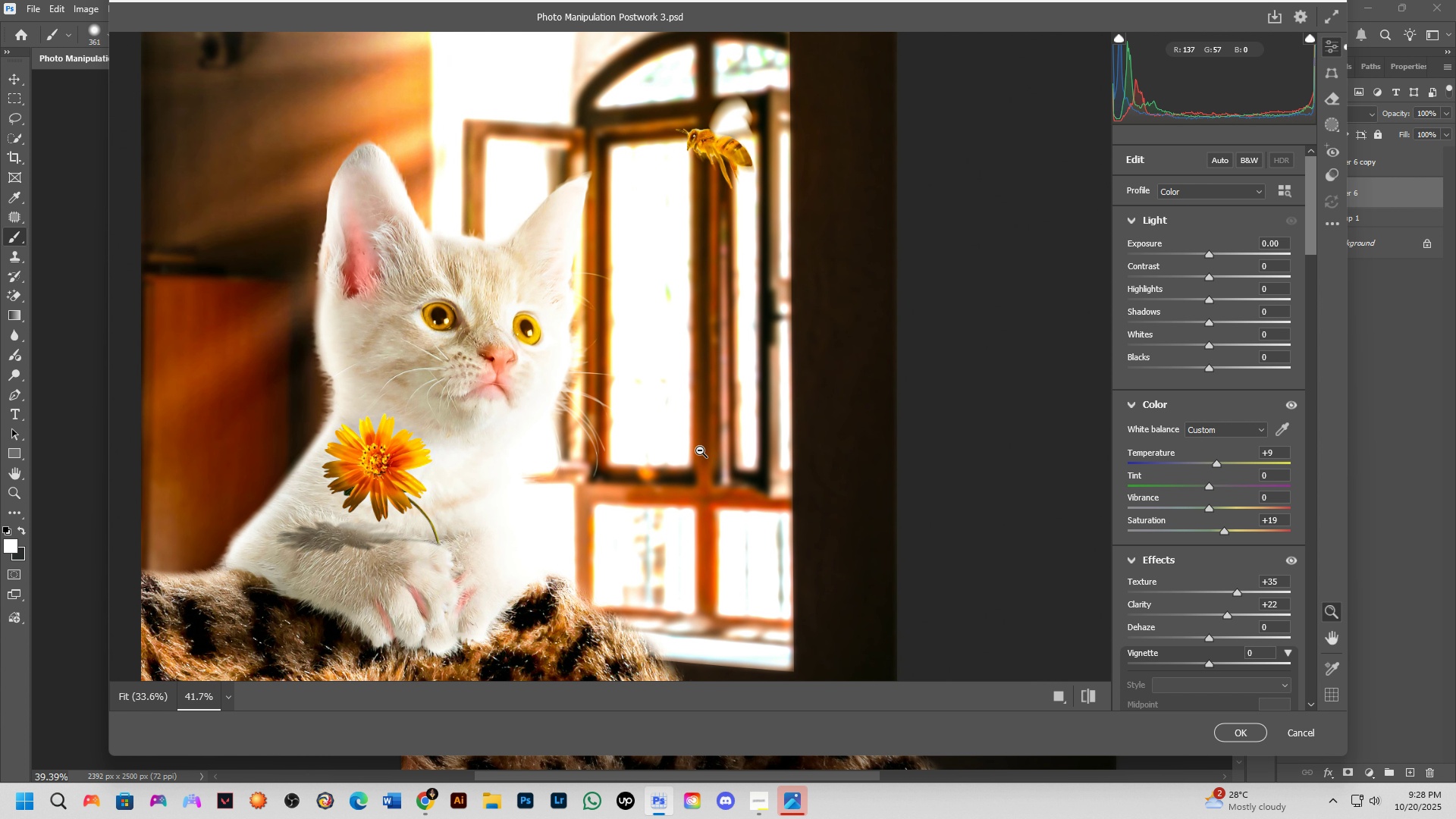 
scroll: coordinate [734, 448], scroll_direction: down, amount: 3.0
 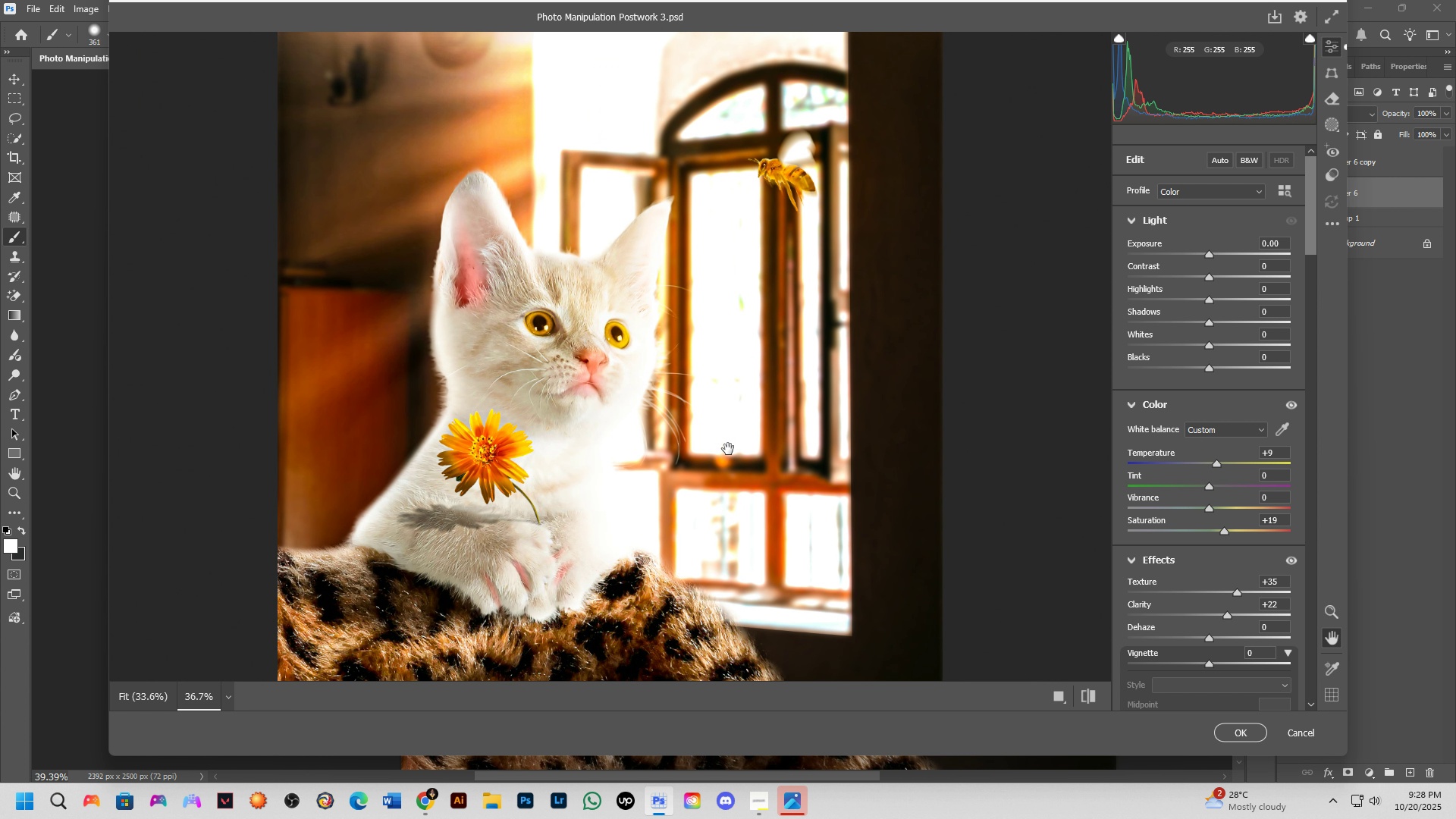 
hold_key(key=Space, duration=0.81)
 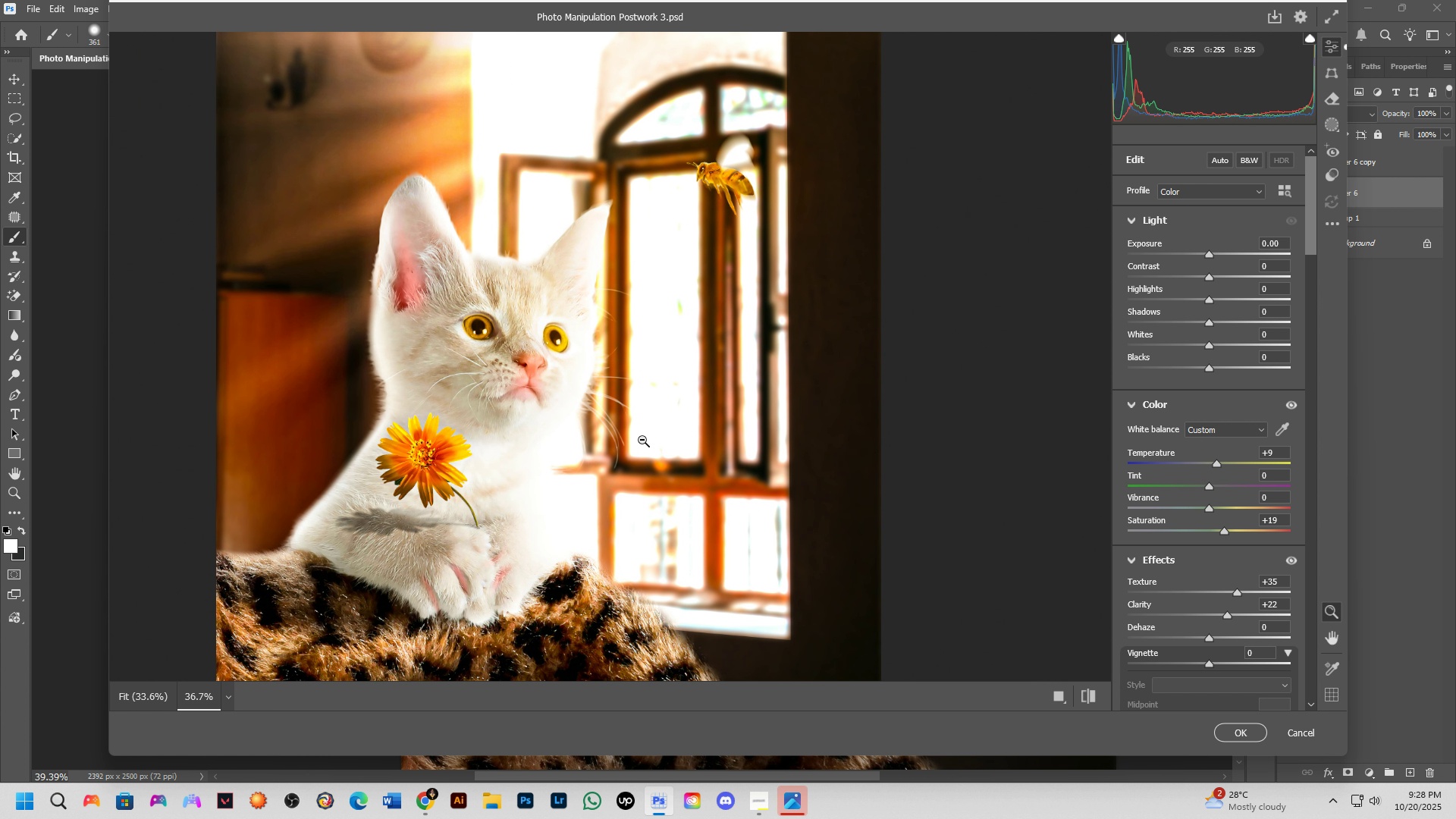 
hold_key(key=Space, duration=0.62)
 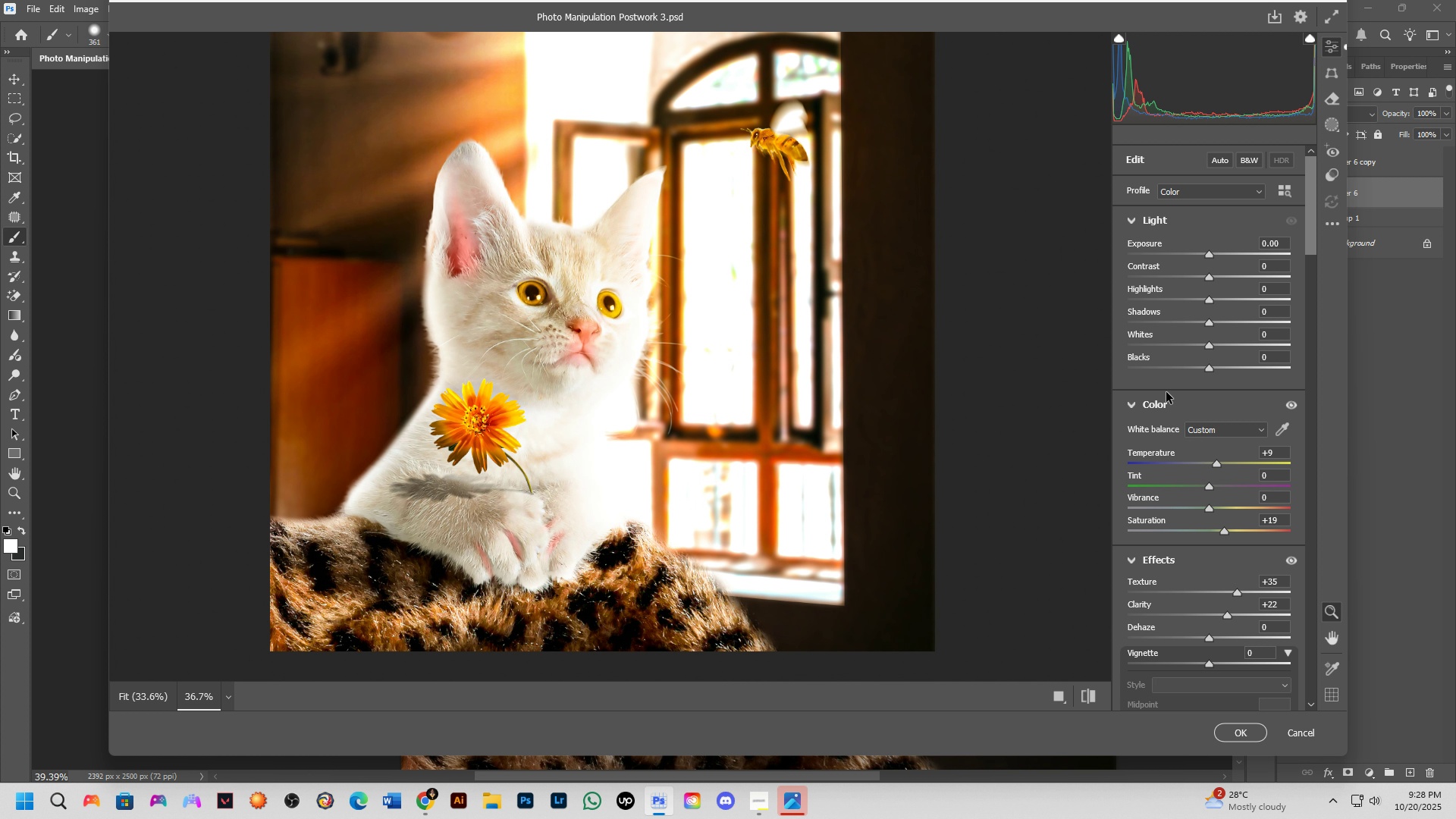 
scroll: coordinate [1166, 391], scroll_direction: up, amount: 4.0
 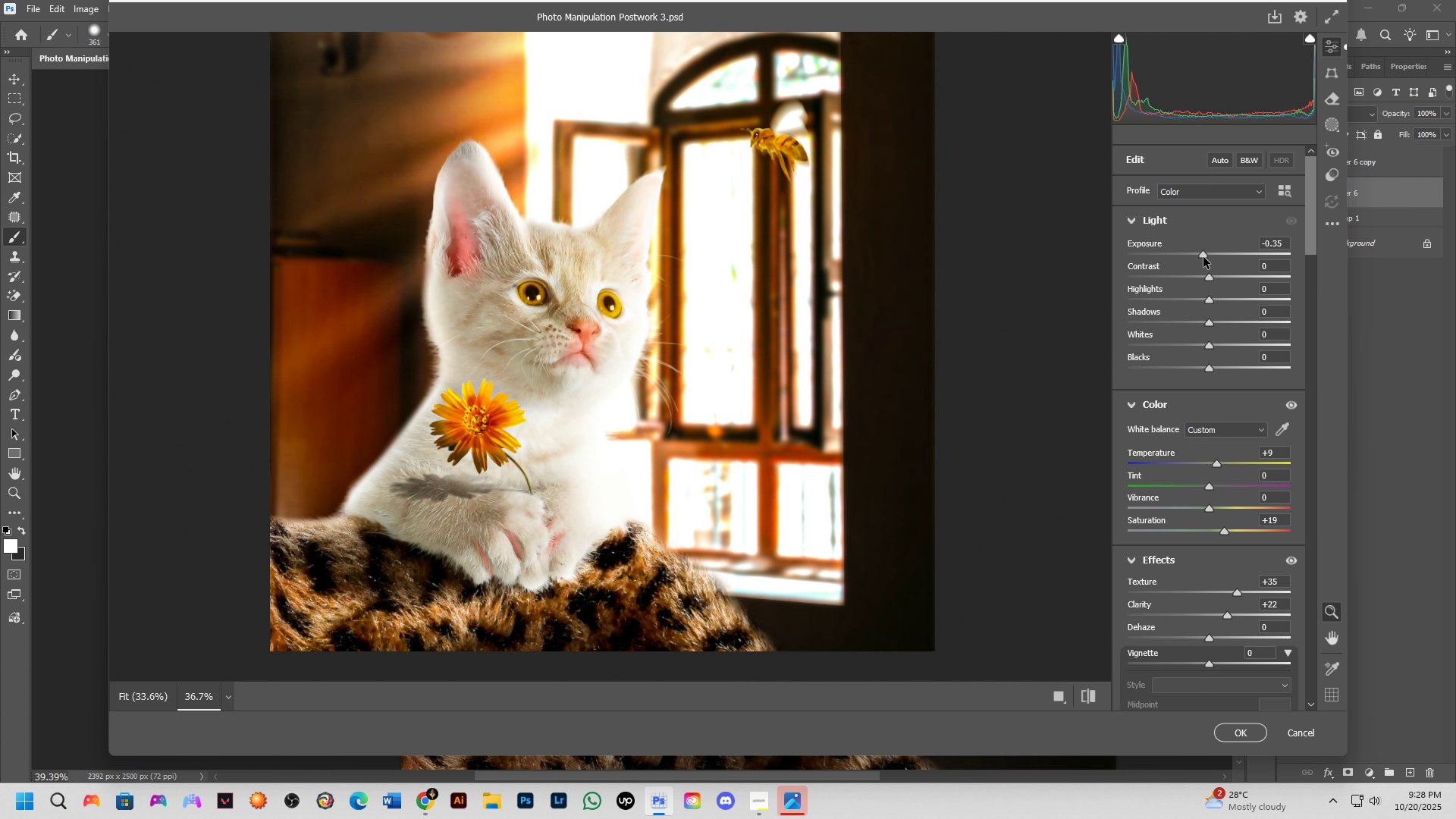 
key(Control+Z)
 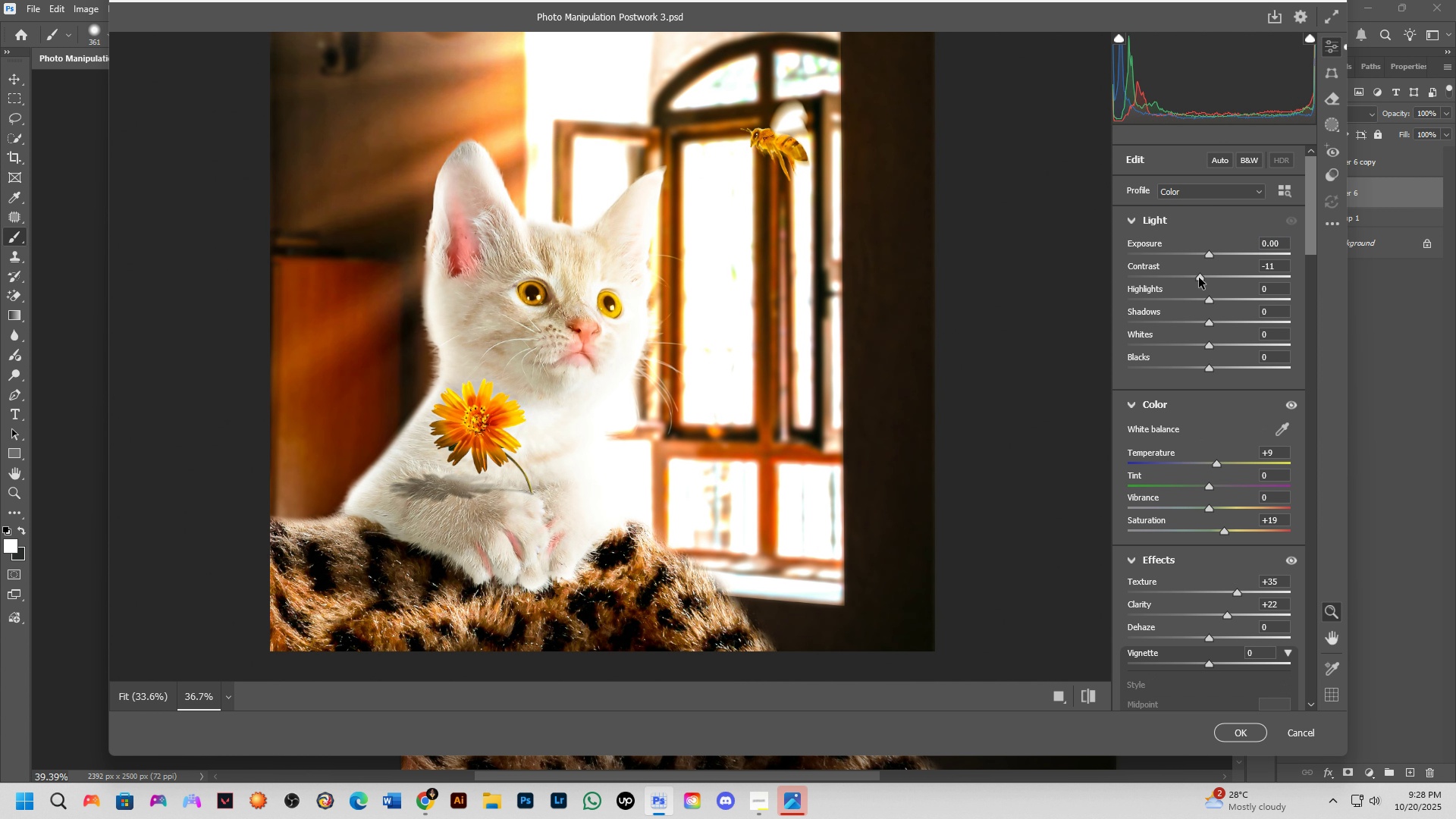 
key(Control+ControlLeft)
 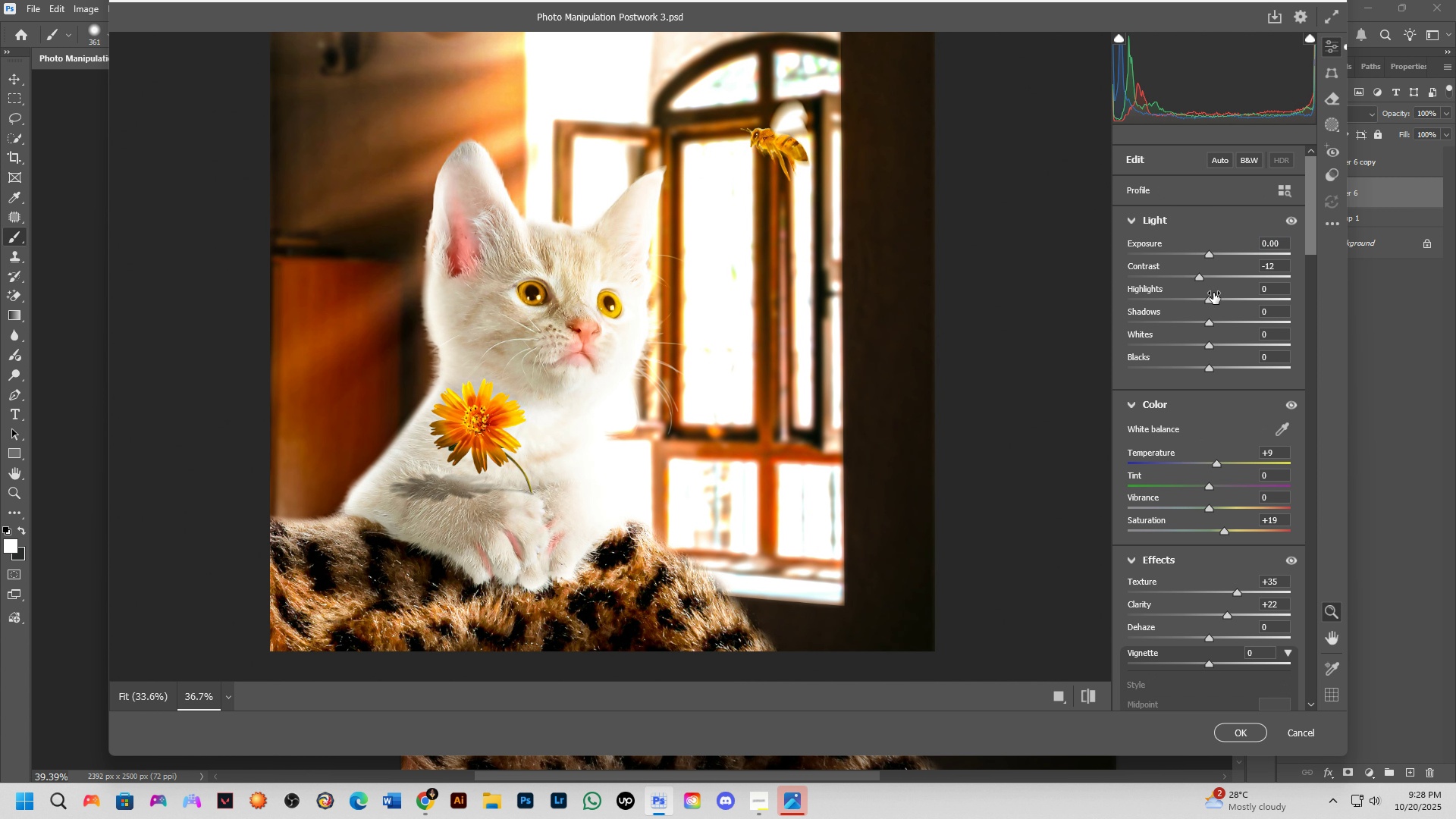 
key(Control+Z)
 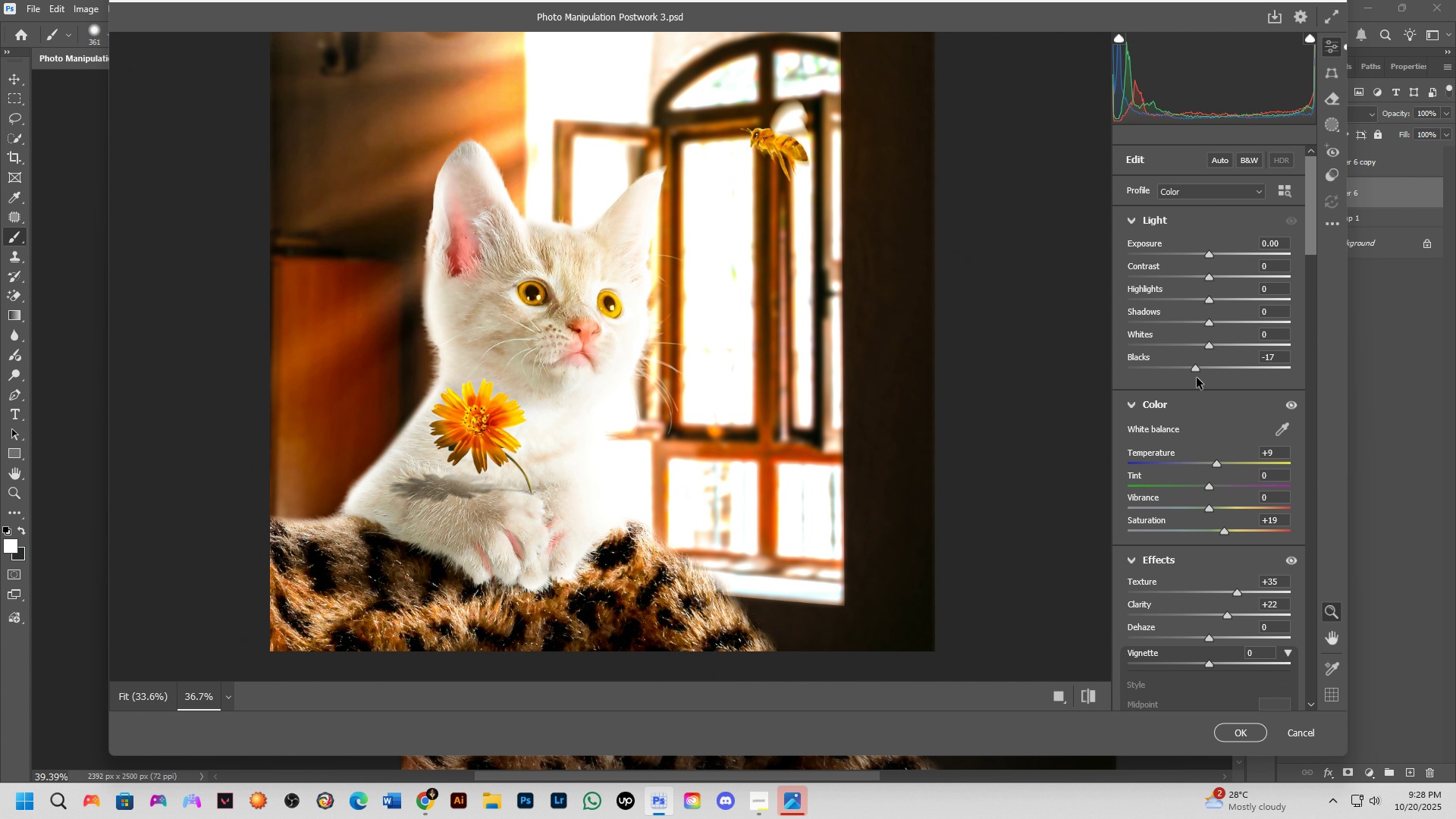 
key(Control+Z)
 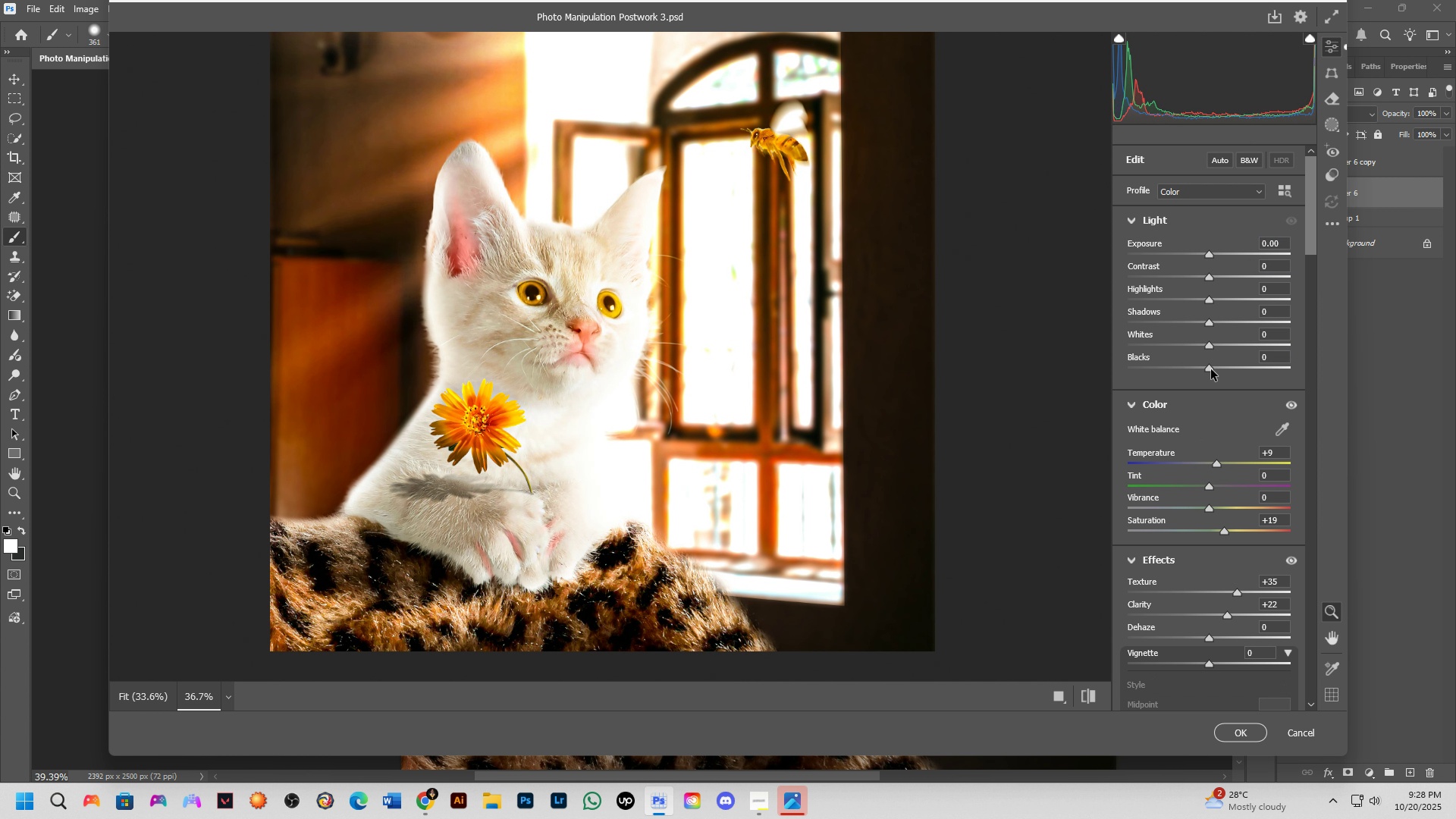 
scroll: coordinate [807, 372], scroll_direction: up, amount: 3.0
 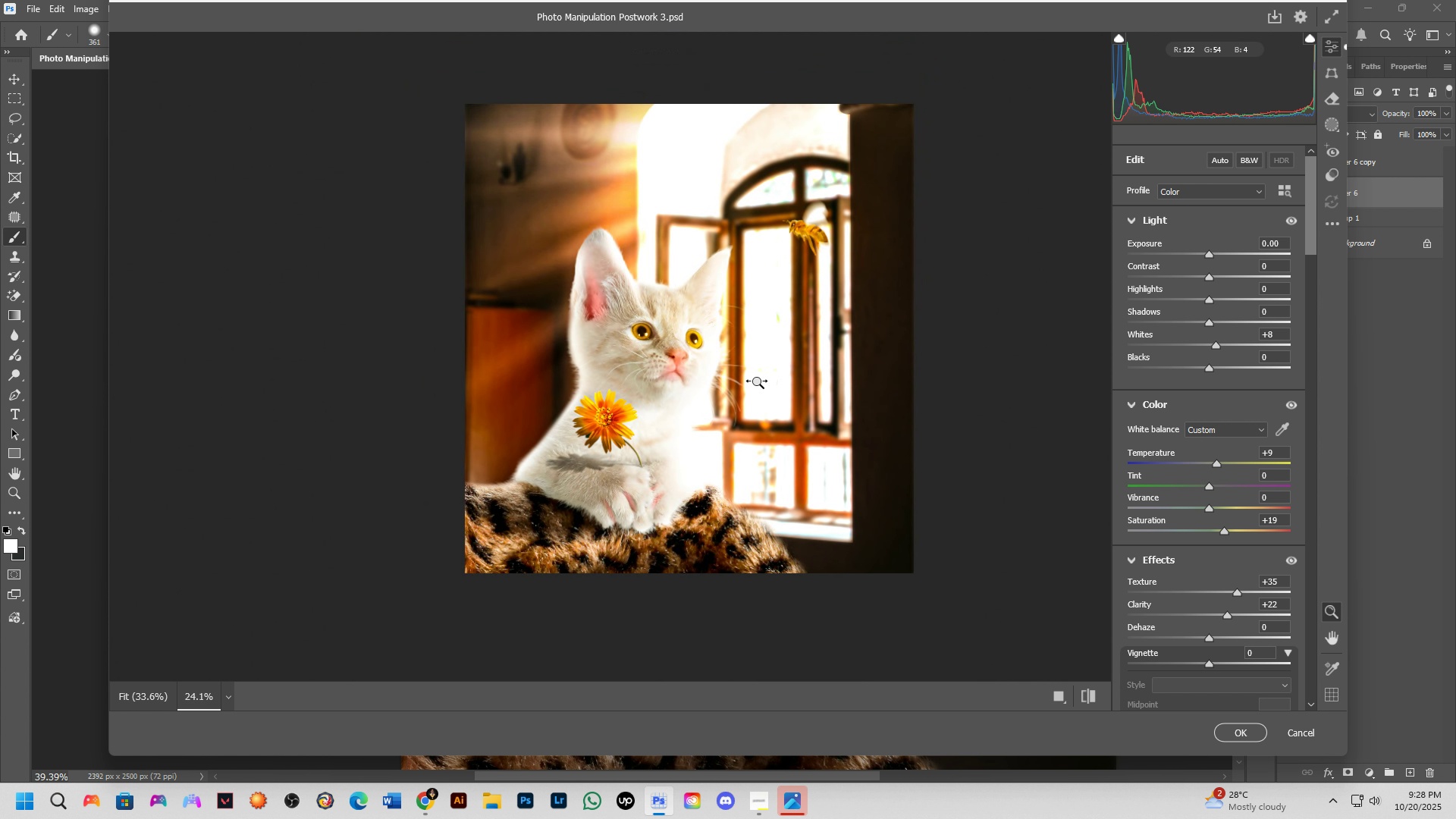 
hold_key(key=Space, duration=0.47)
 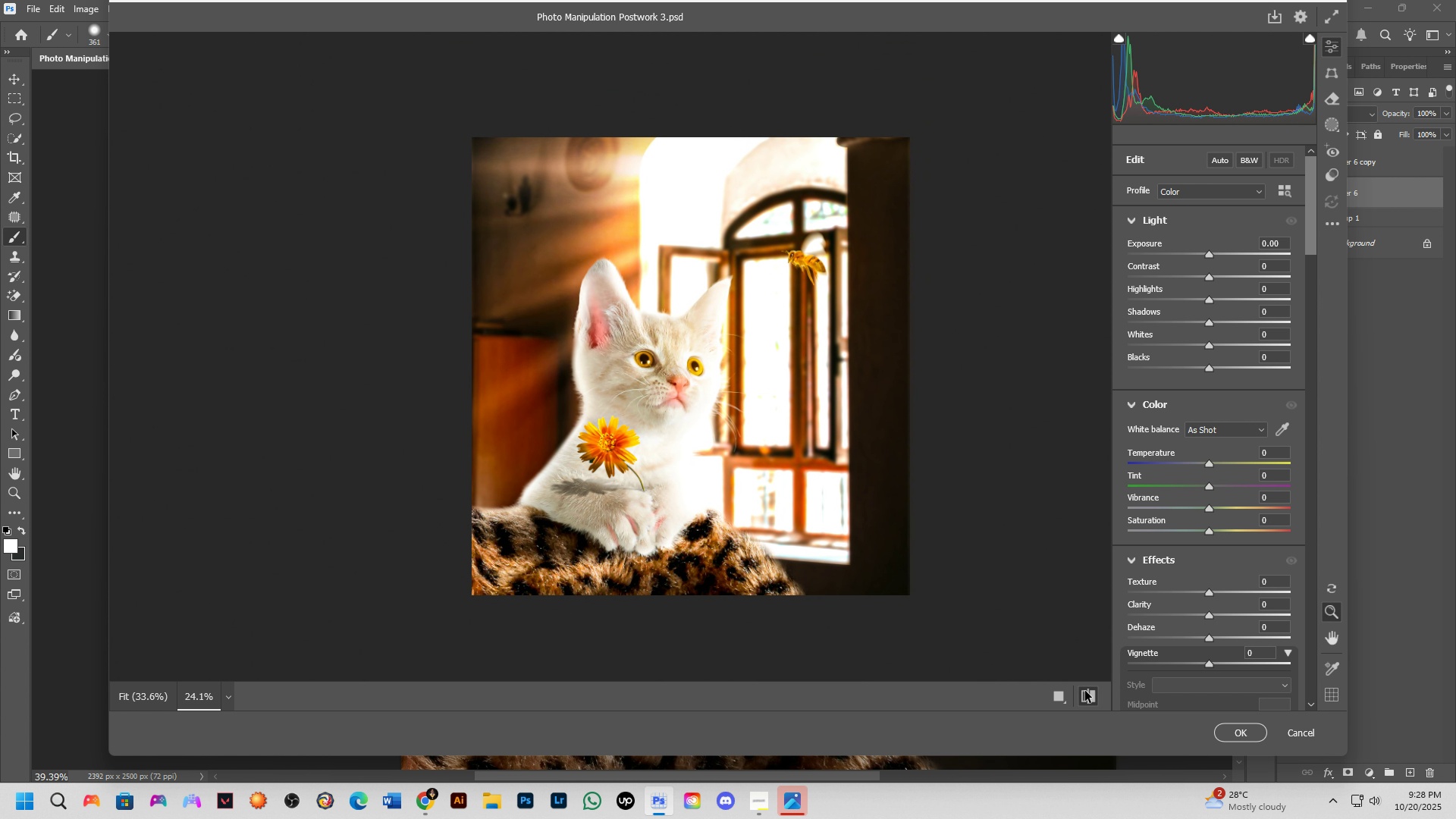 
double_click([1087, 691])
 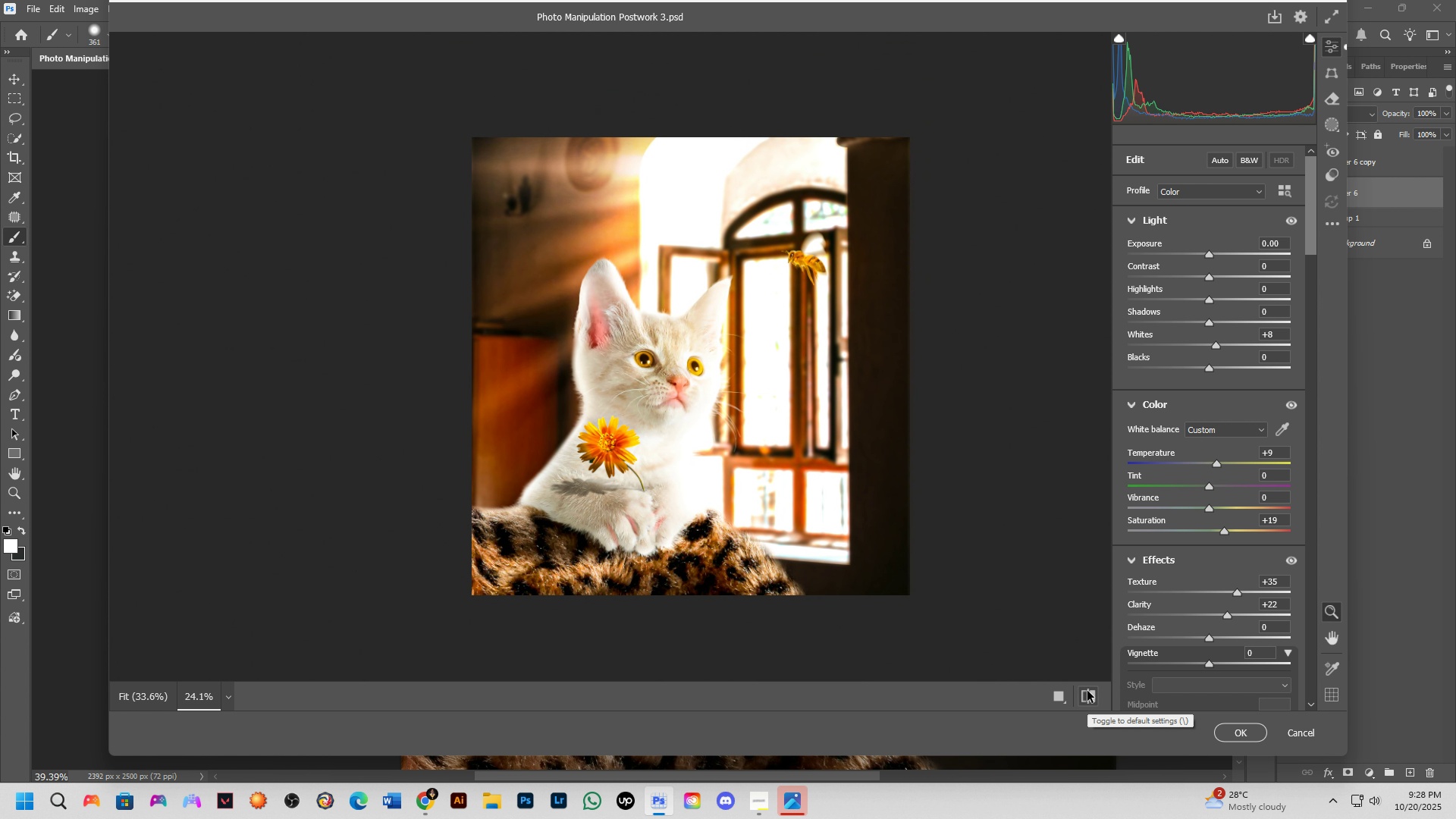 
triple_click([1087, 691])
 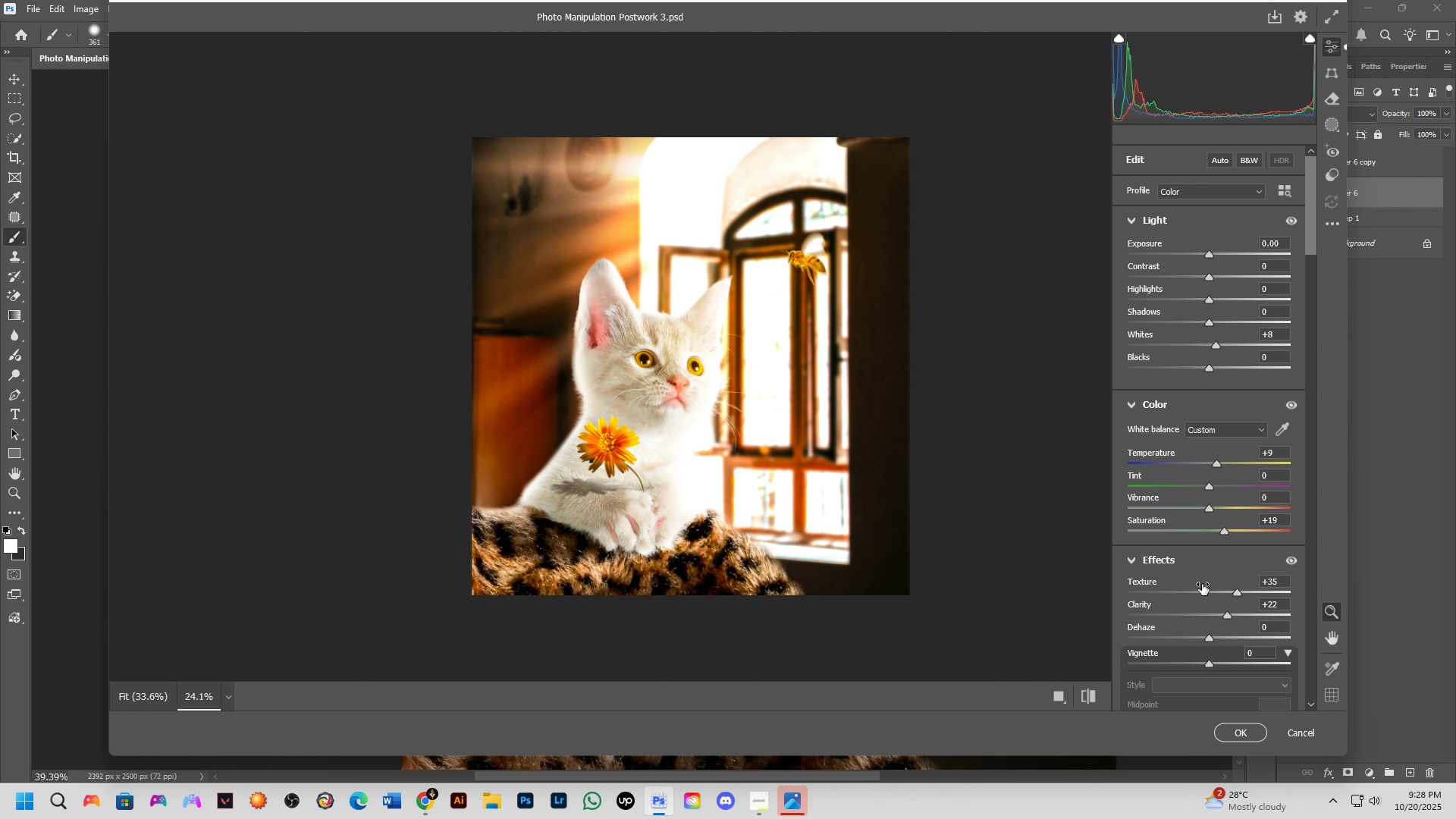 
scroll: coordinate [1244, 554], scroll_direction: down, amount: 9.0
 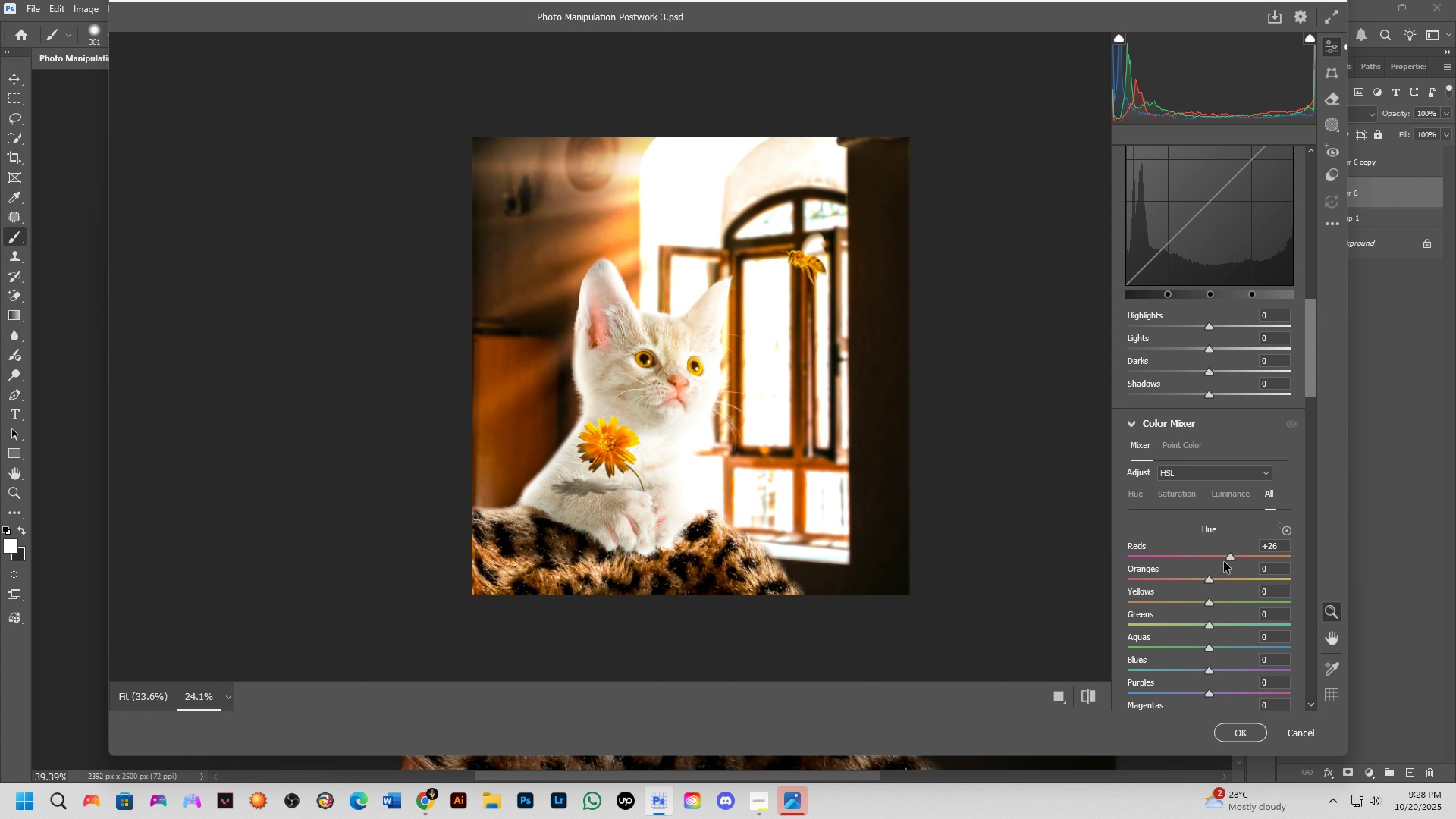 
key(Control+Z)
 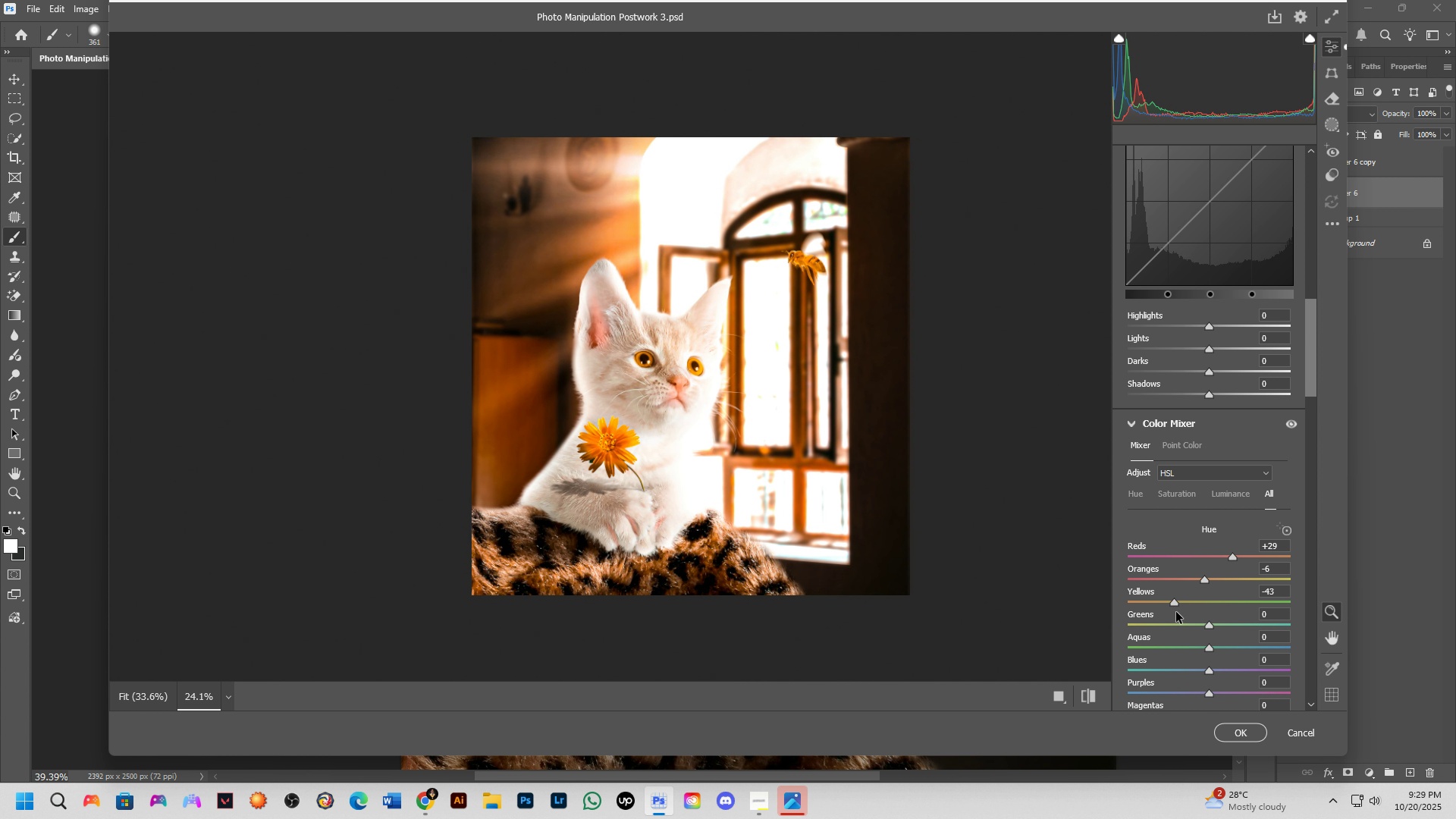 
wait(23.33)
 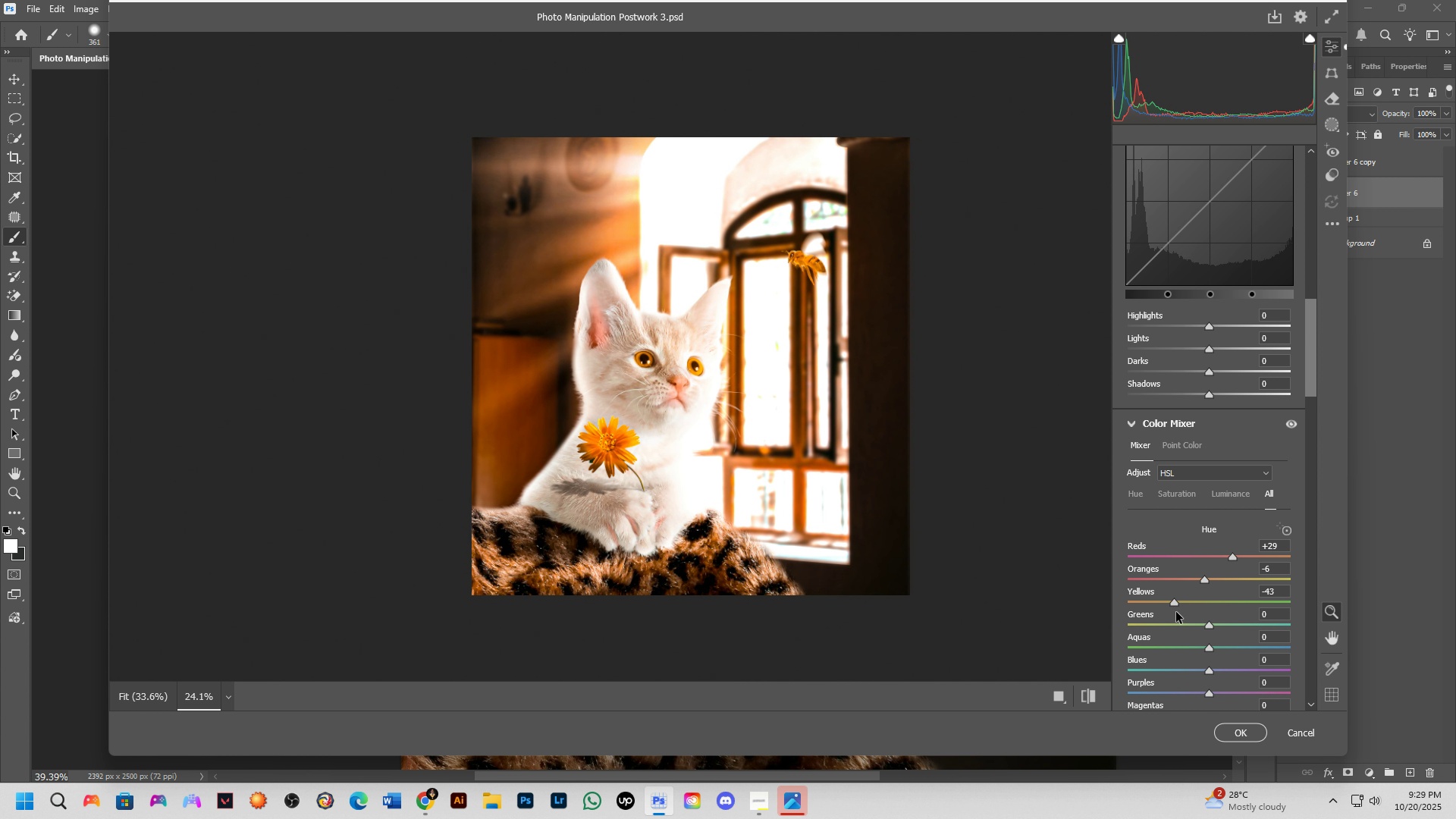 
double_click([1214, 648])
 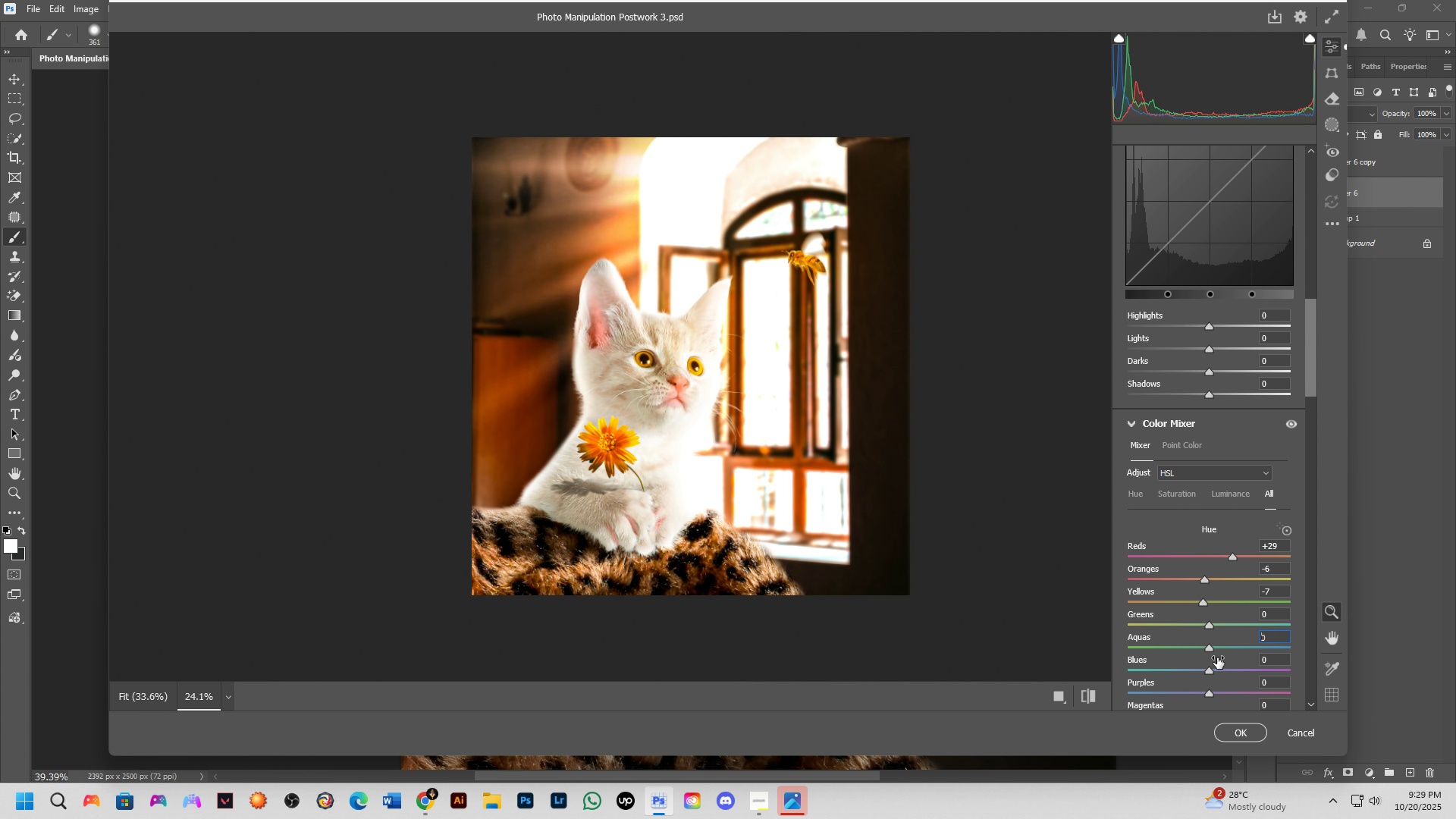 
scroll: coordinate [1194, 591], scroll_direction: down, amount: 13.0
 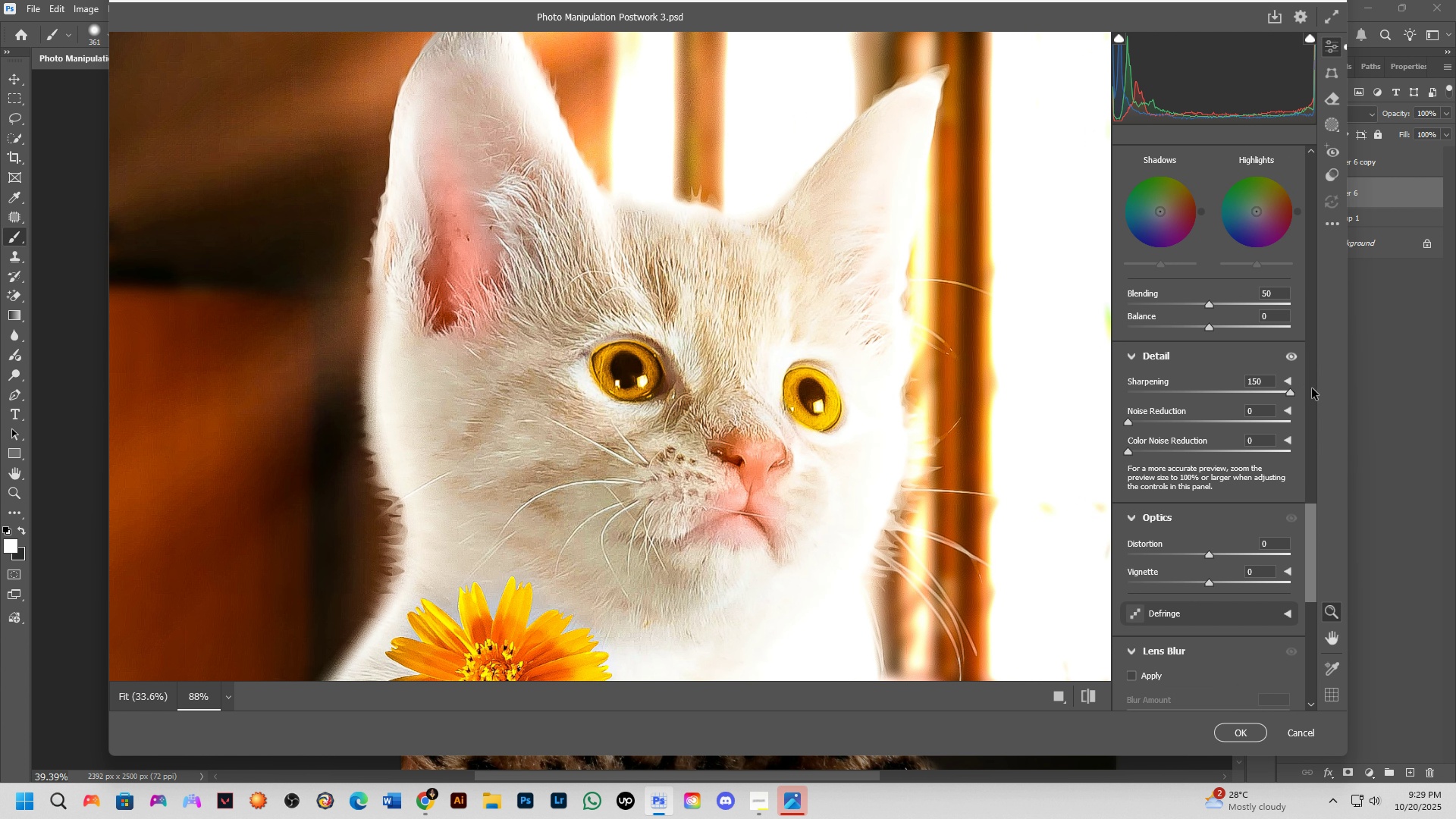 
wait(7.85)
 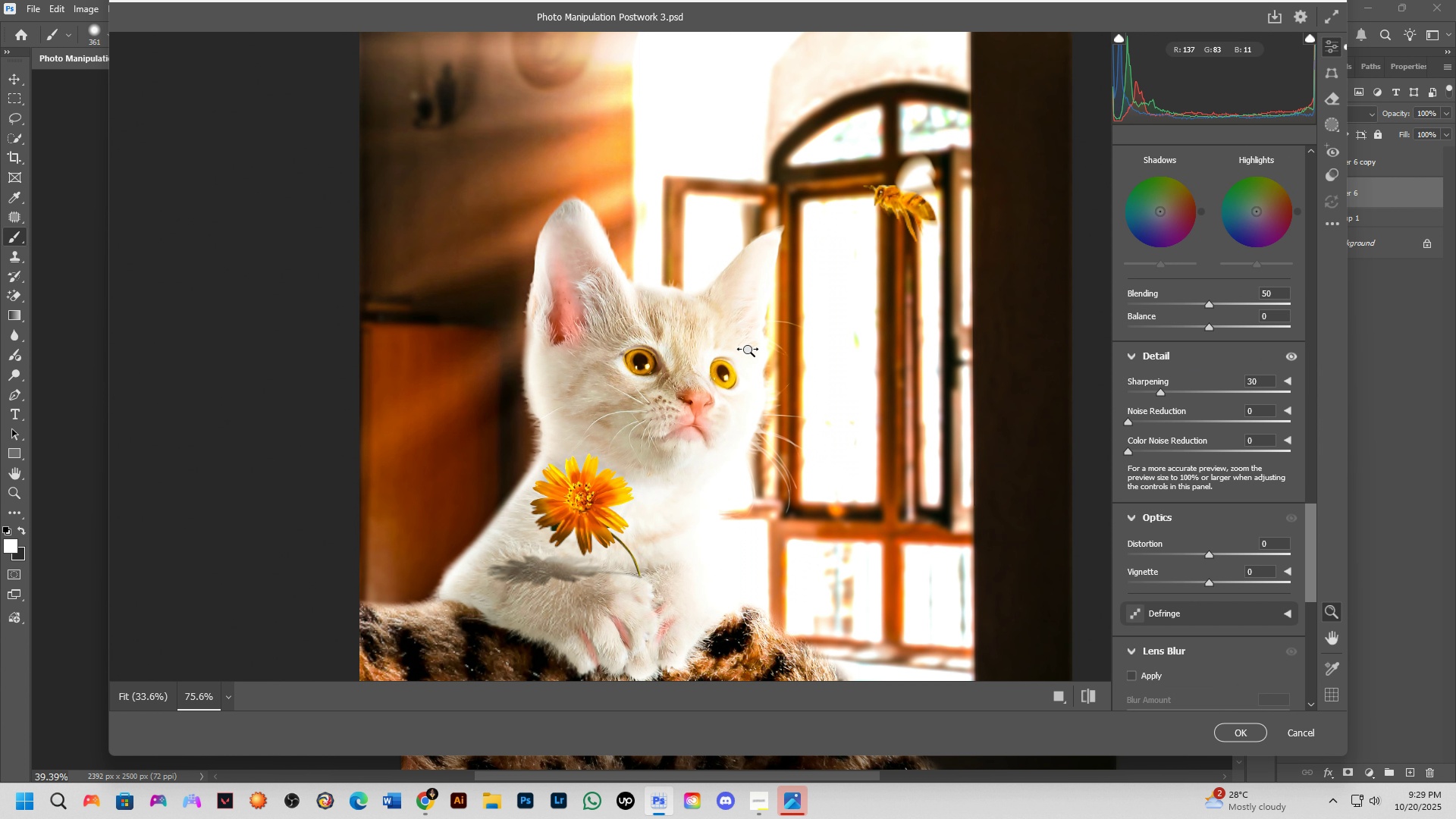 
hold_key(key=Space, duration=0.54)
 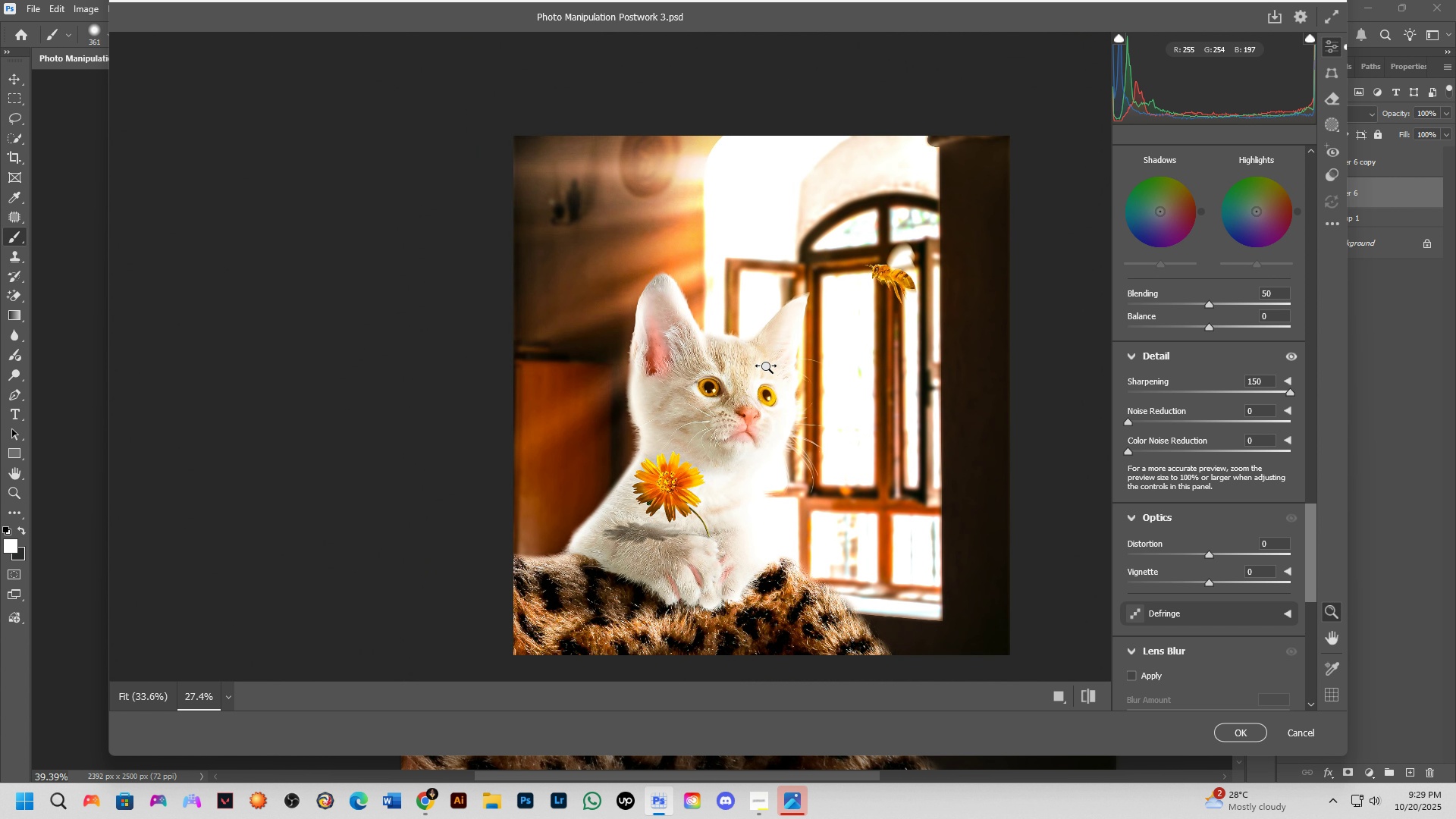 
hold_key(key=Space, duration=0.59)
 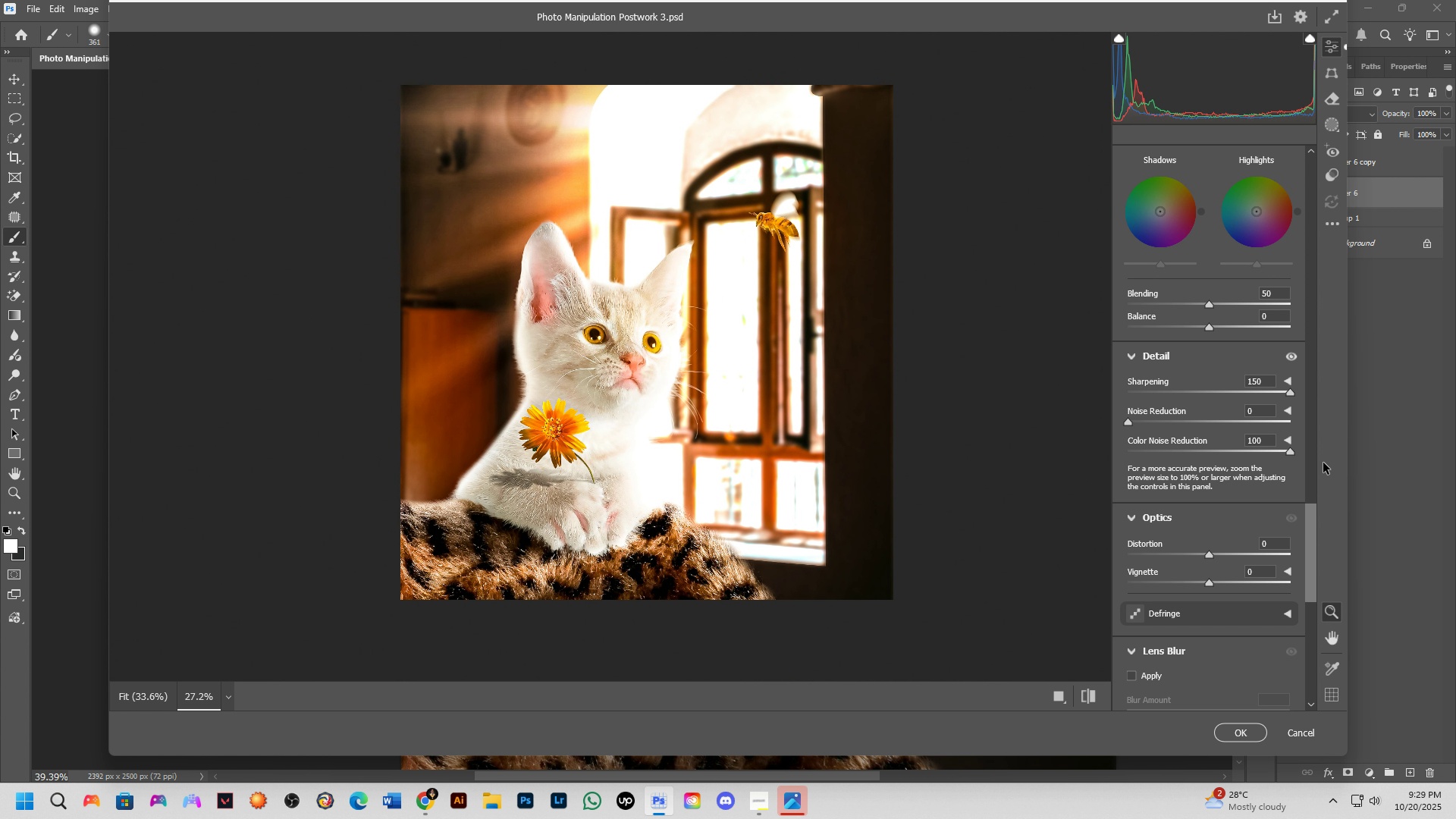 
scroll: coordinate [1203, 573], scroll_direction: down, amount: 12.0
 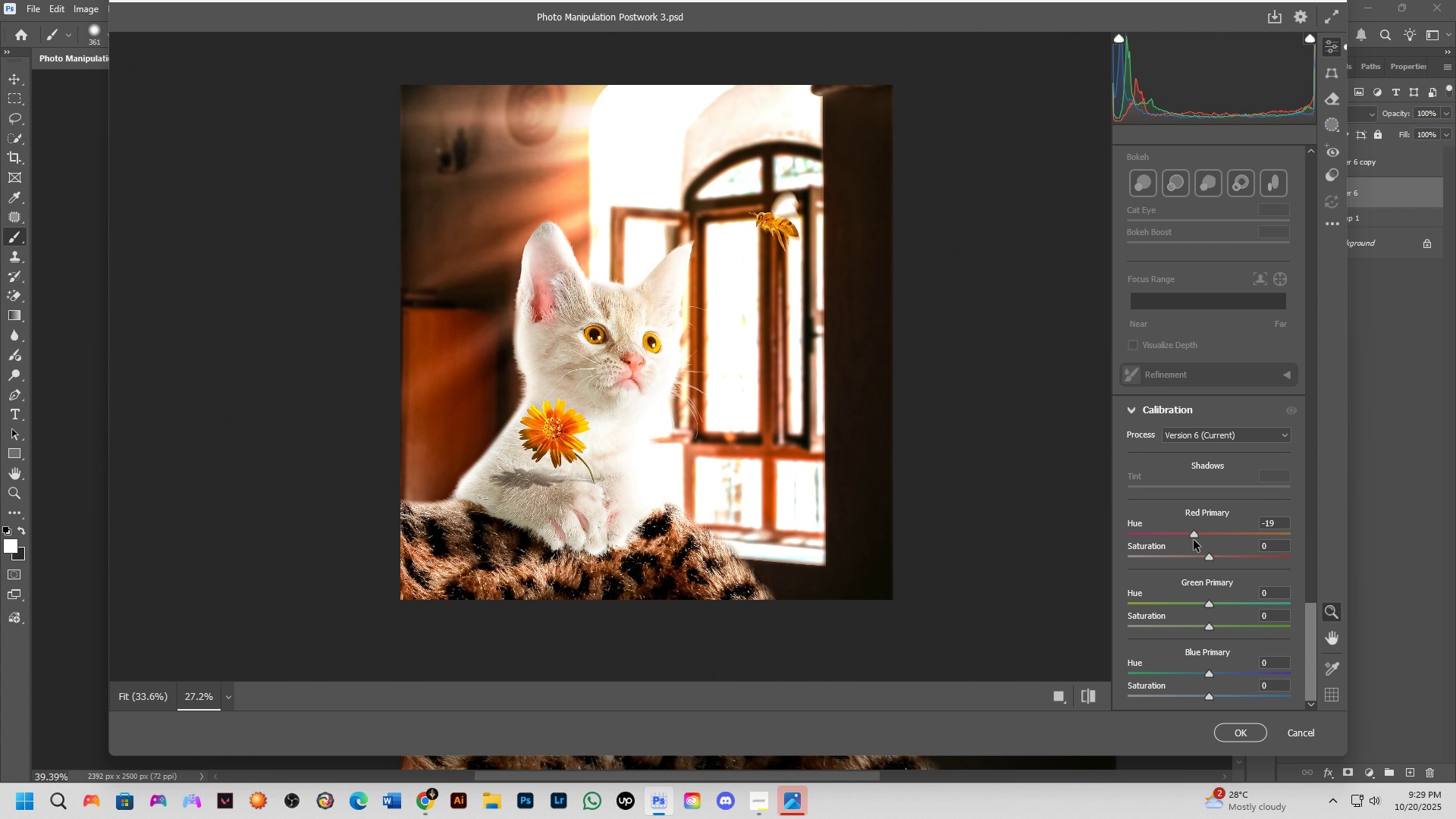 
key(Control+Z)
 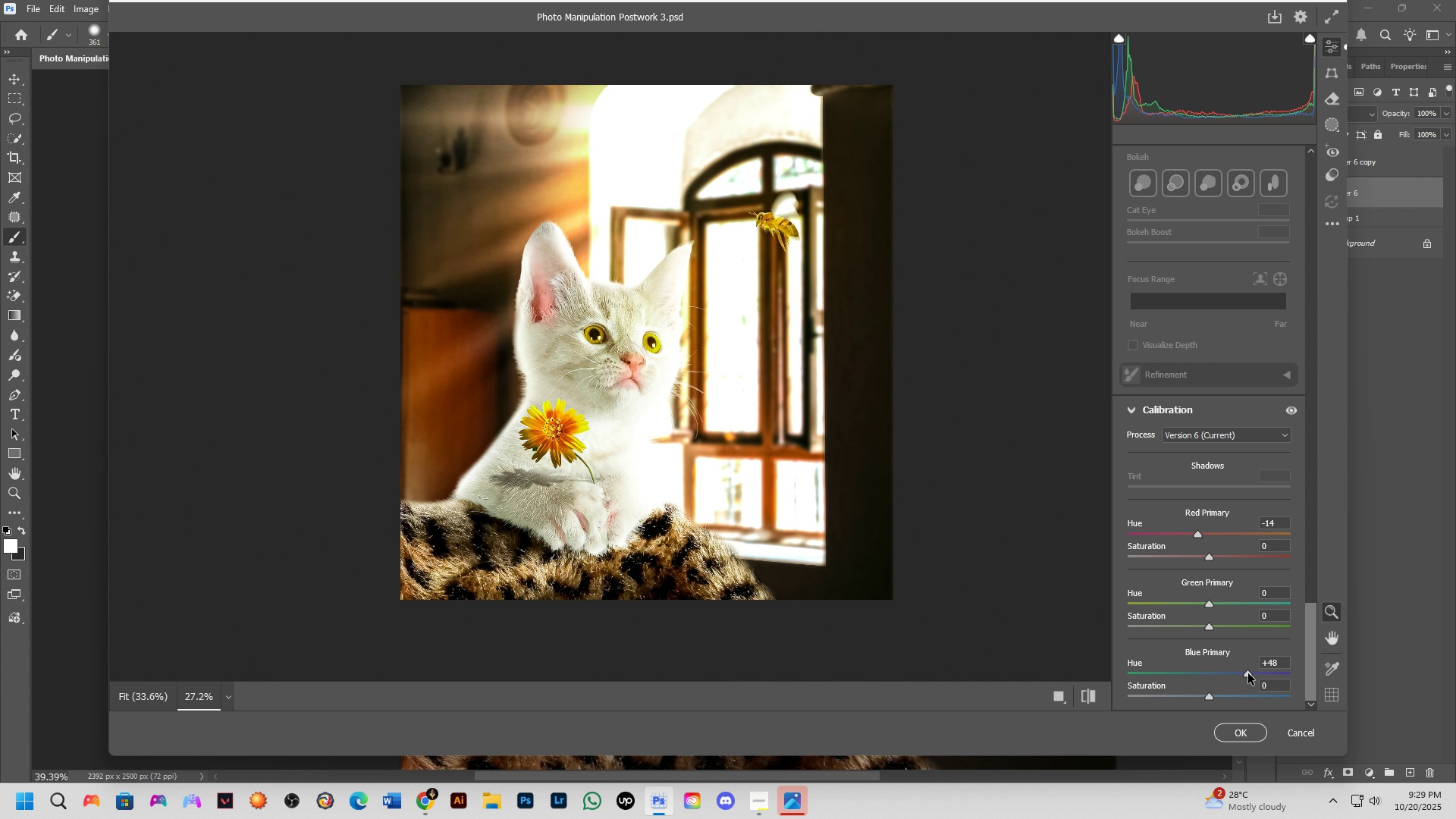 
key(Control+ControlLeft)
 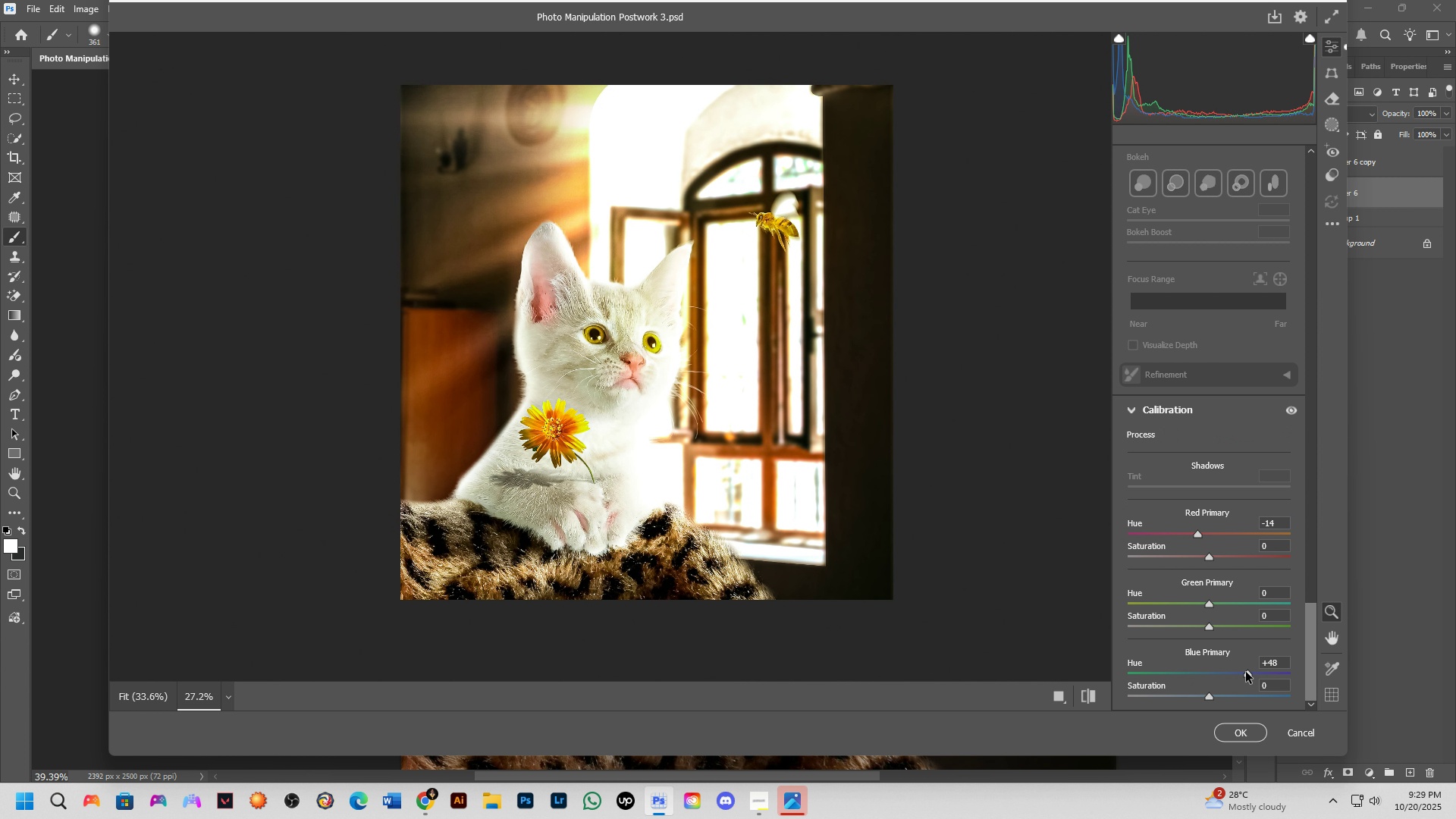 
key(Control+Z)
 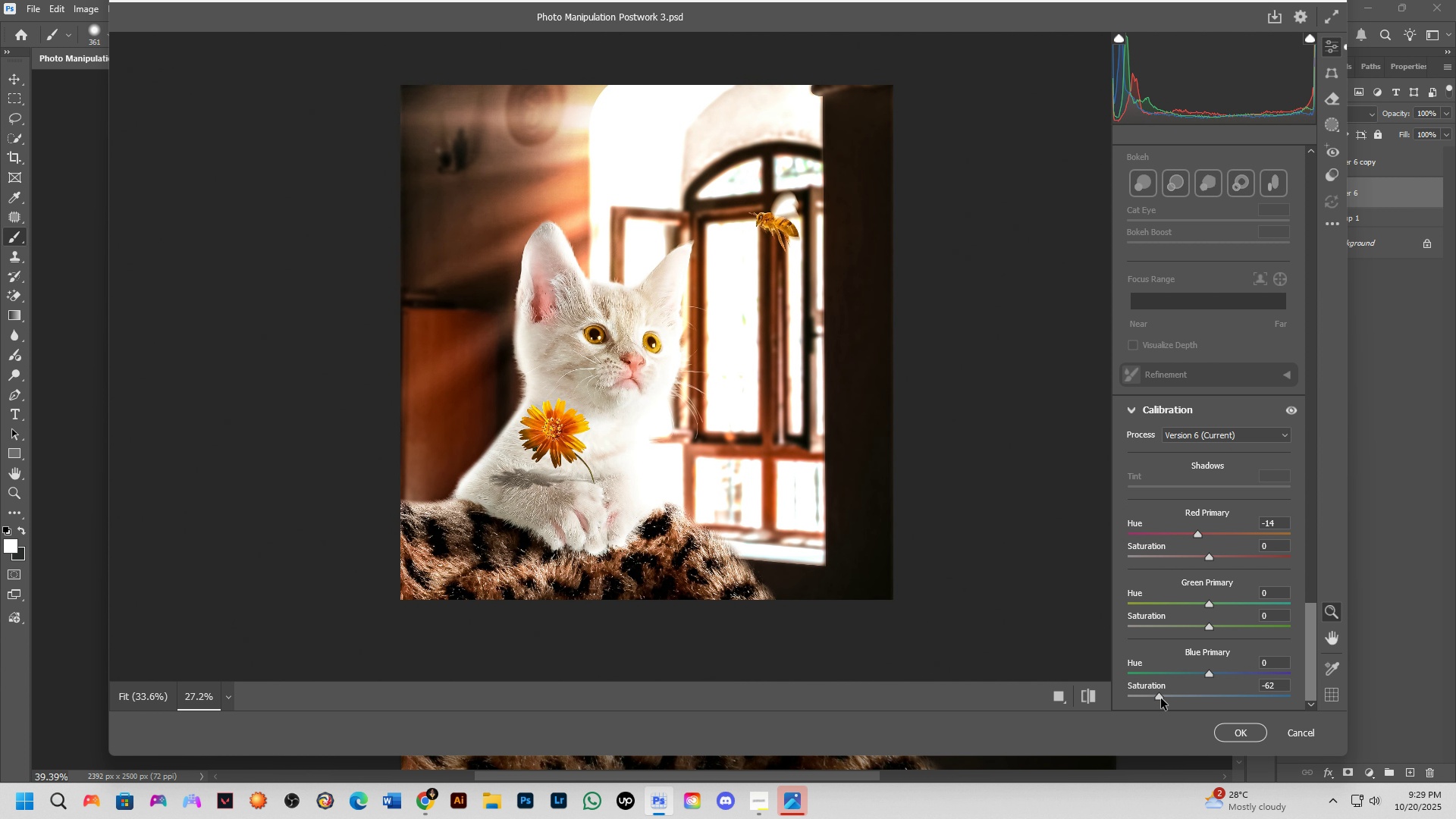 
key(Control+ControlLeft)
 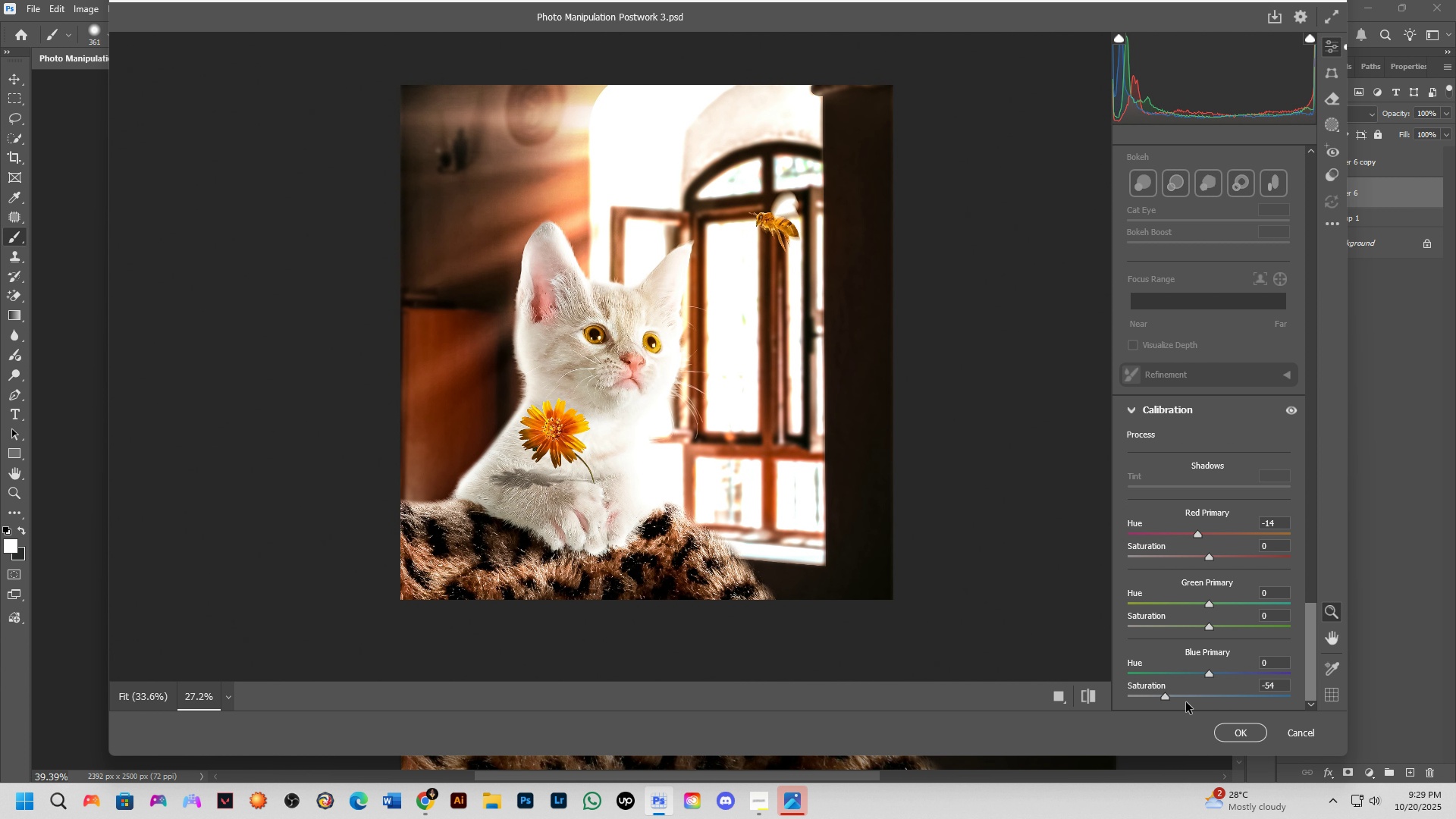 
key(Control+Z)
 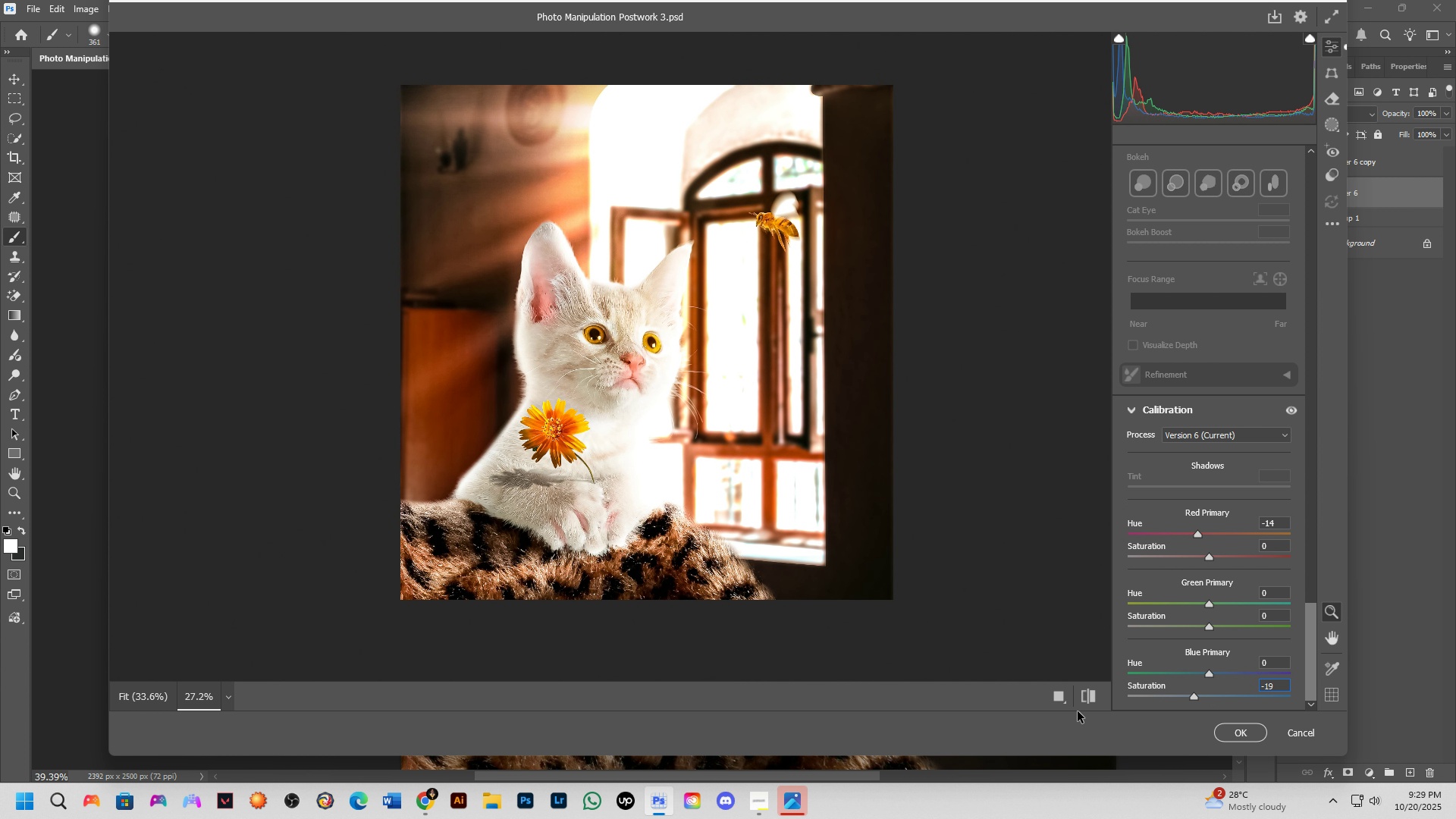 
double_click([1092, 697])
 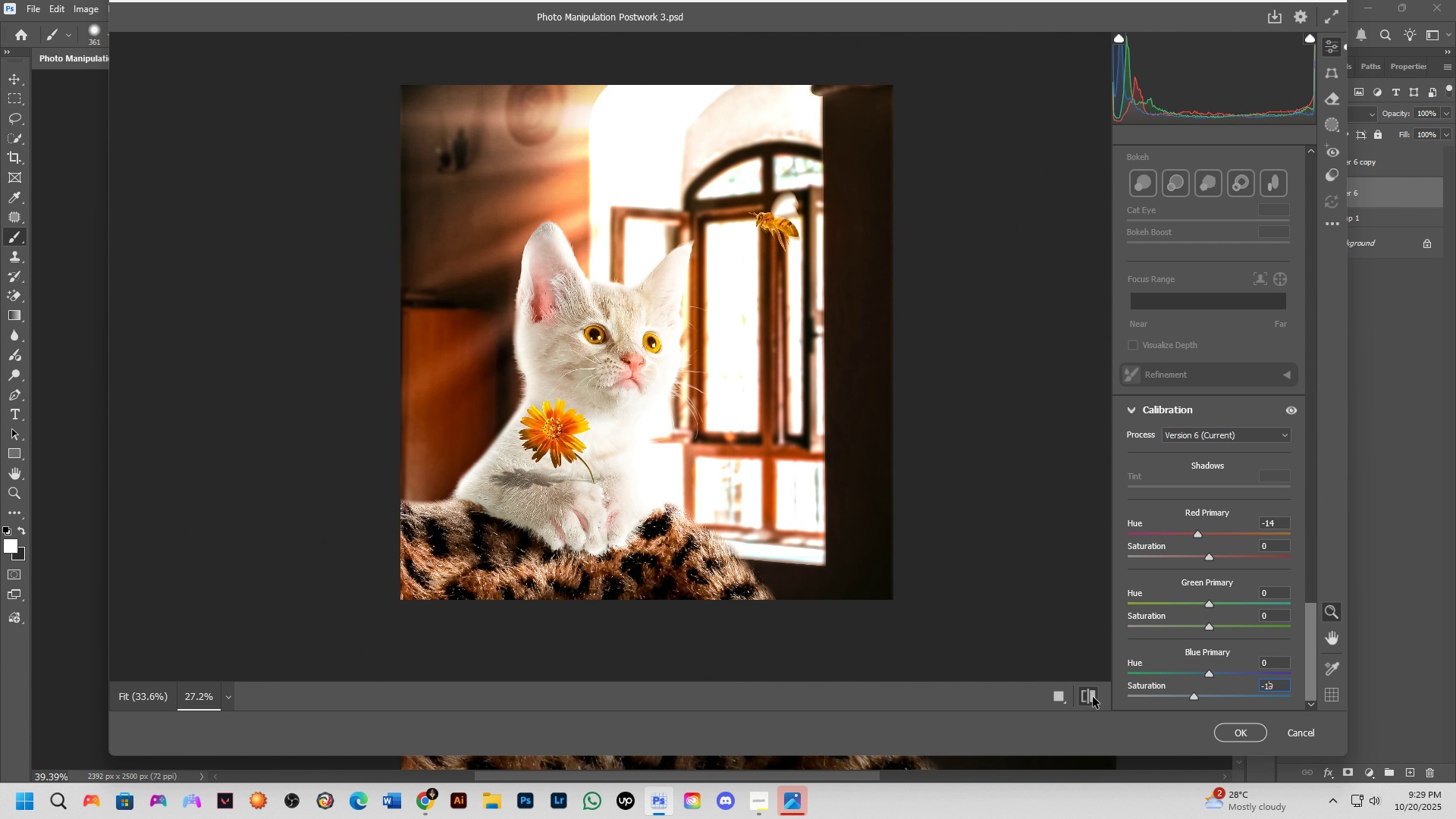 
double_click([1093, 697])
 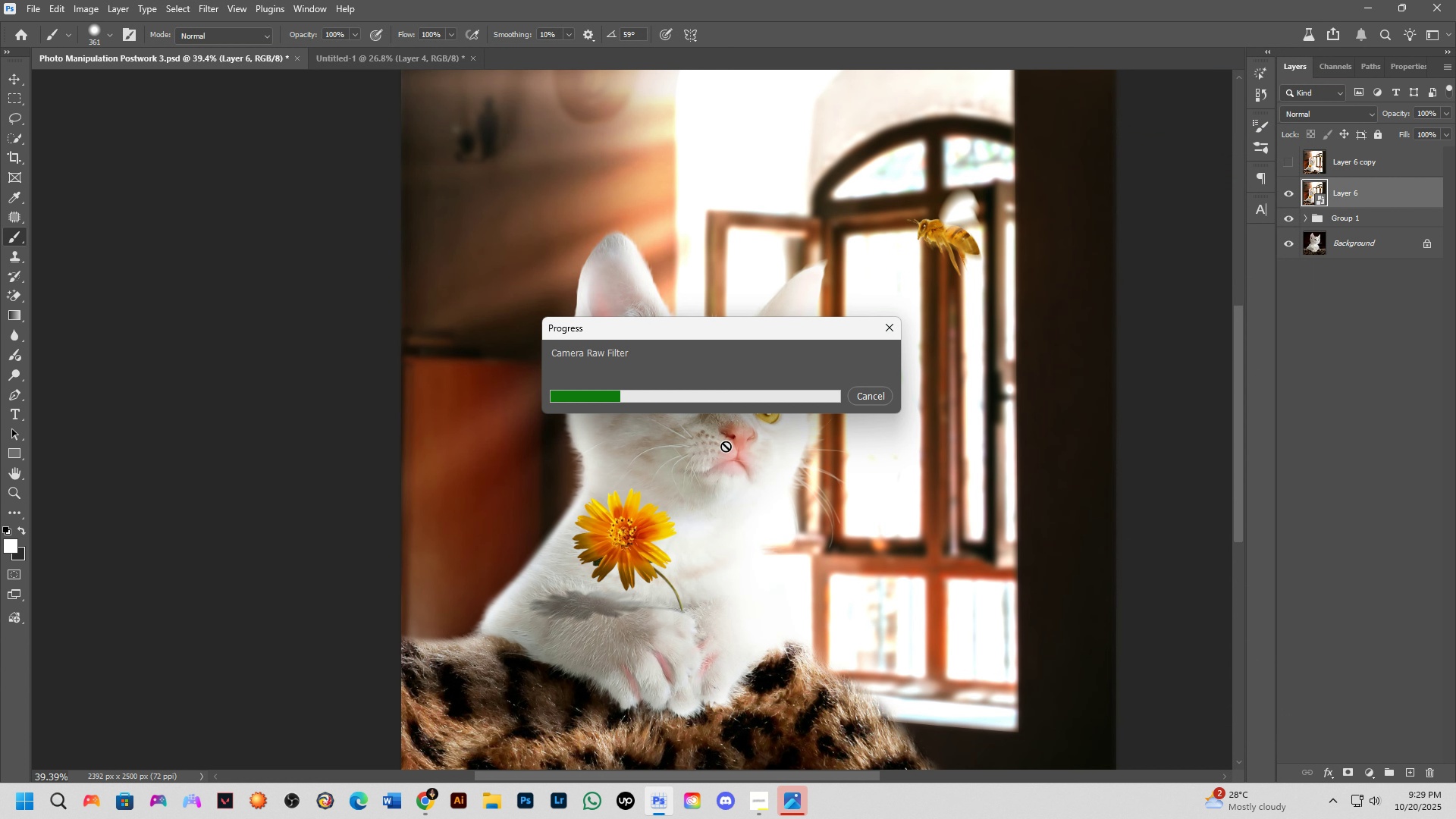 
key(Shift+ShiftLeft)
 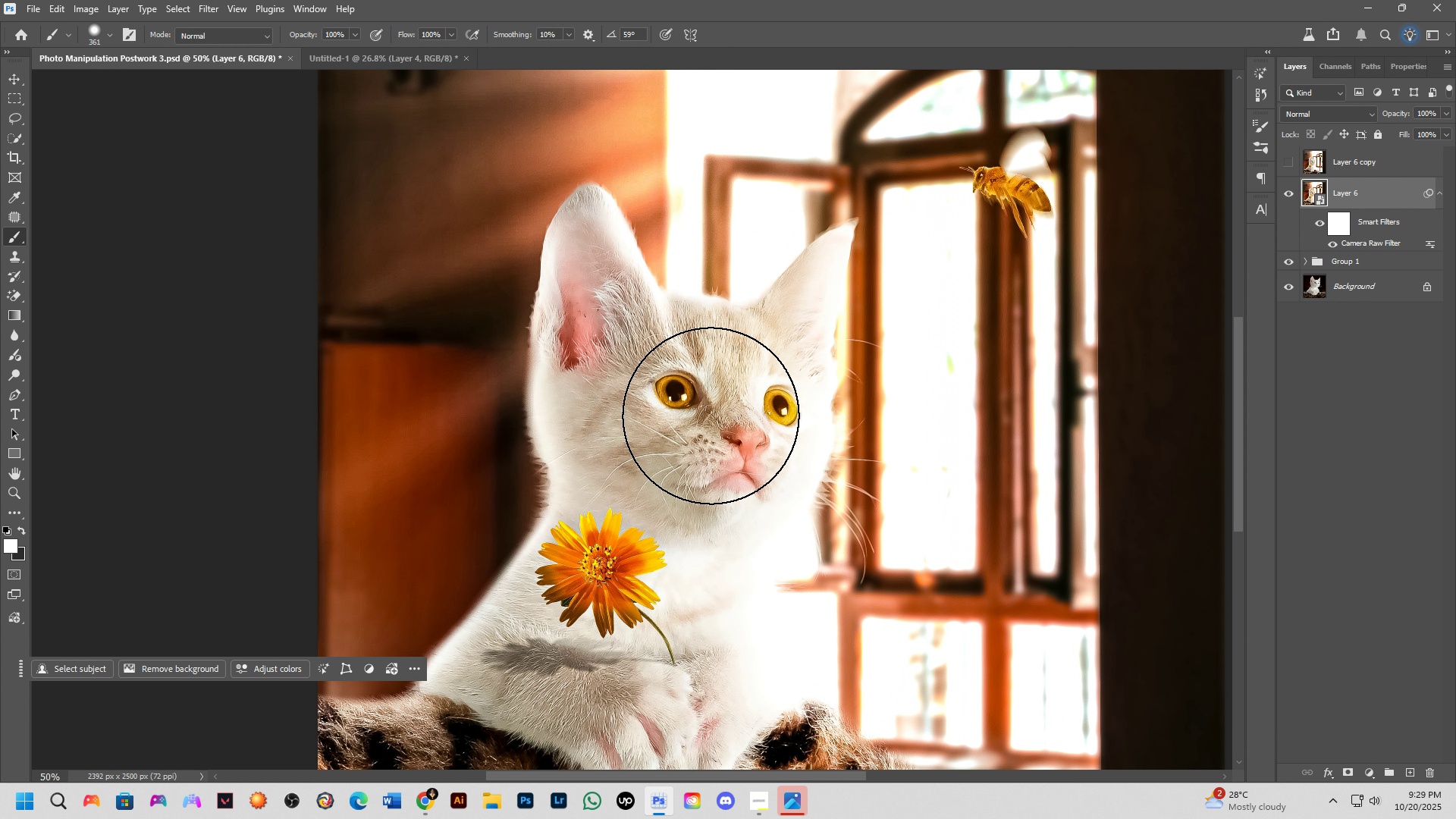 
scroll: coordinate [726, 419], scroll_direction: down, amount: 3.0
 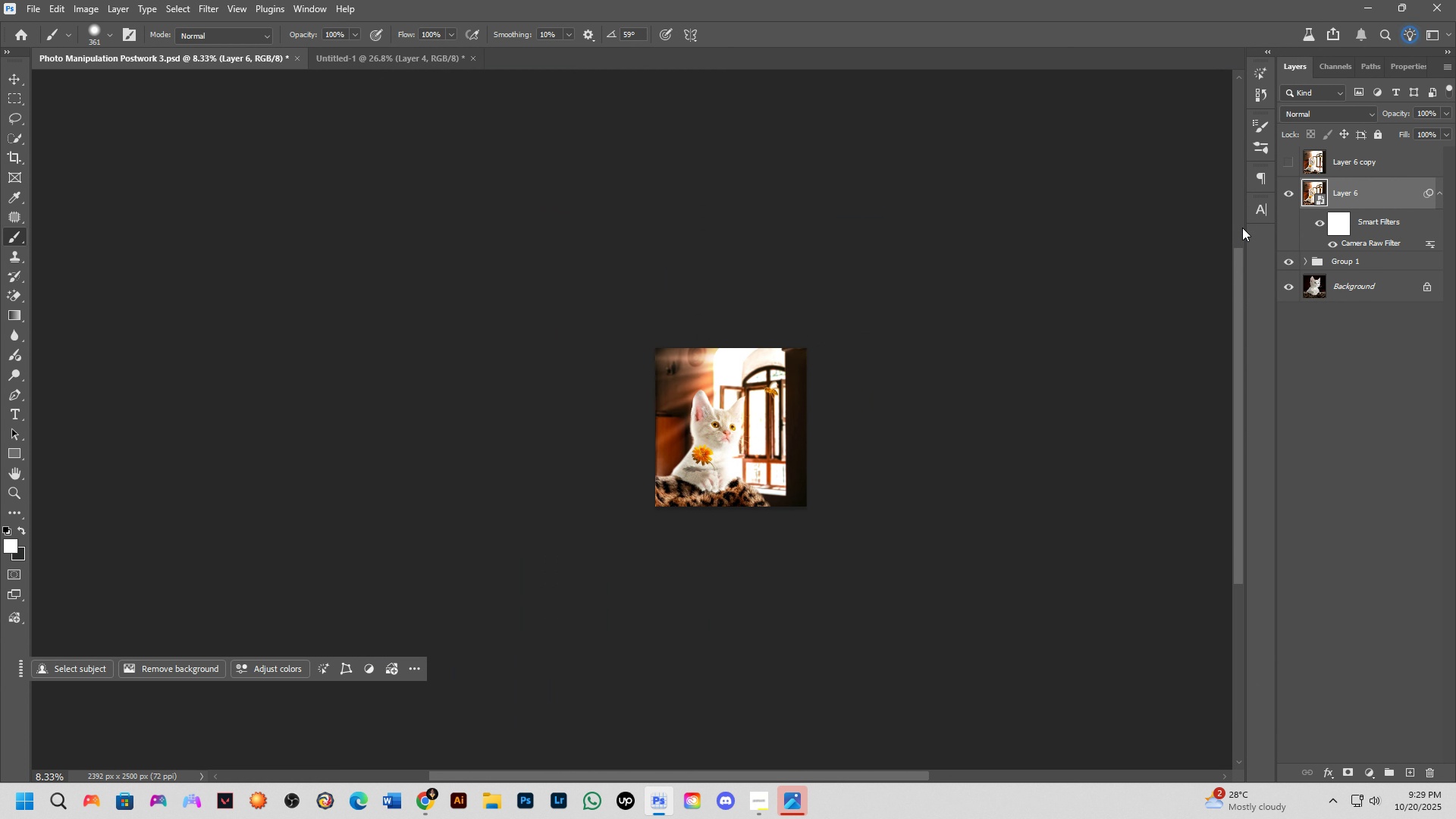 
hold_key(key=ShiftLeft, duration=0.37)
 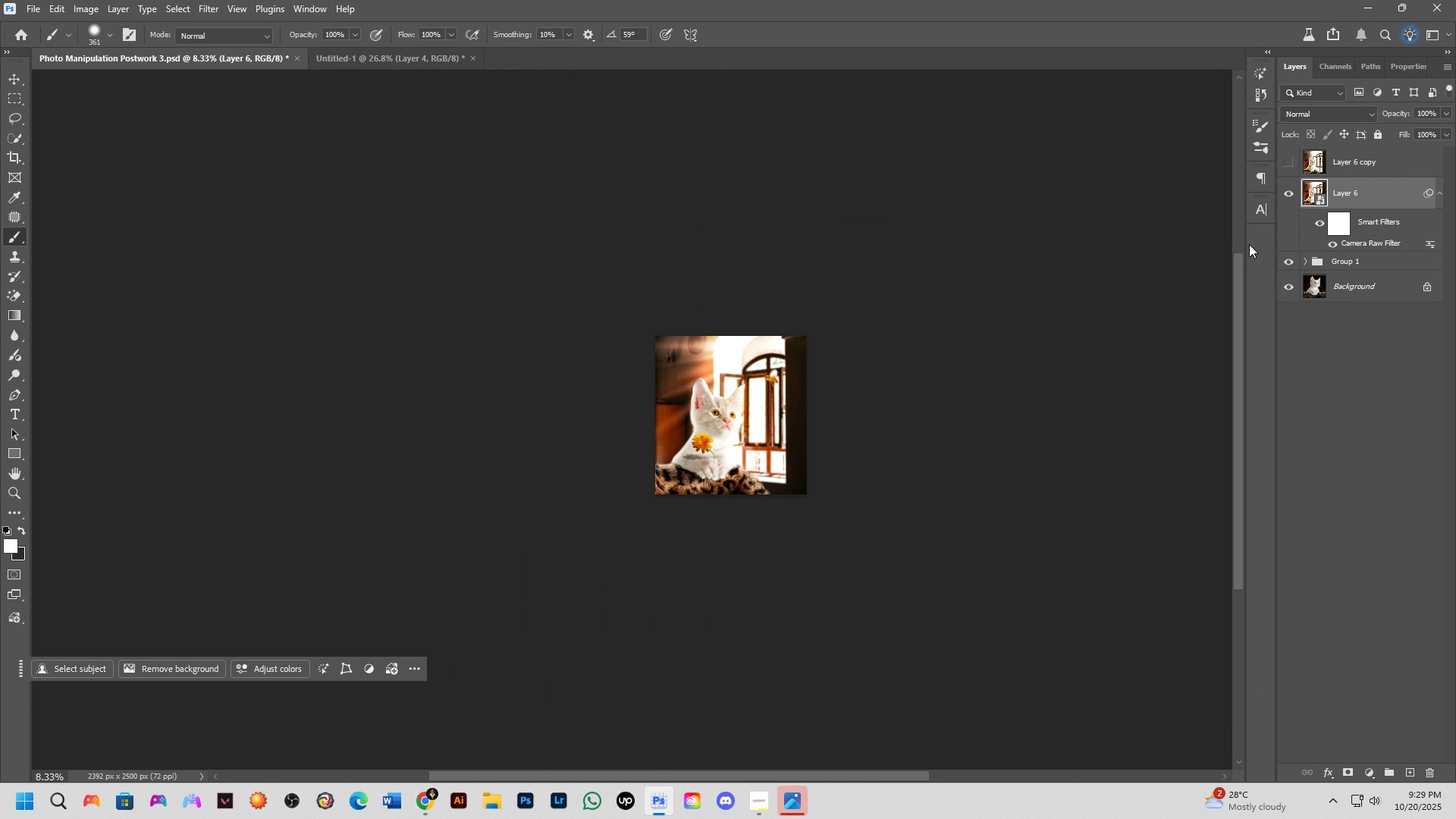 
scroll: coordinate [768, 460], scroll_direction: up, amount: 11.0
 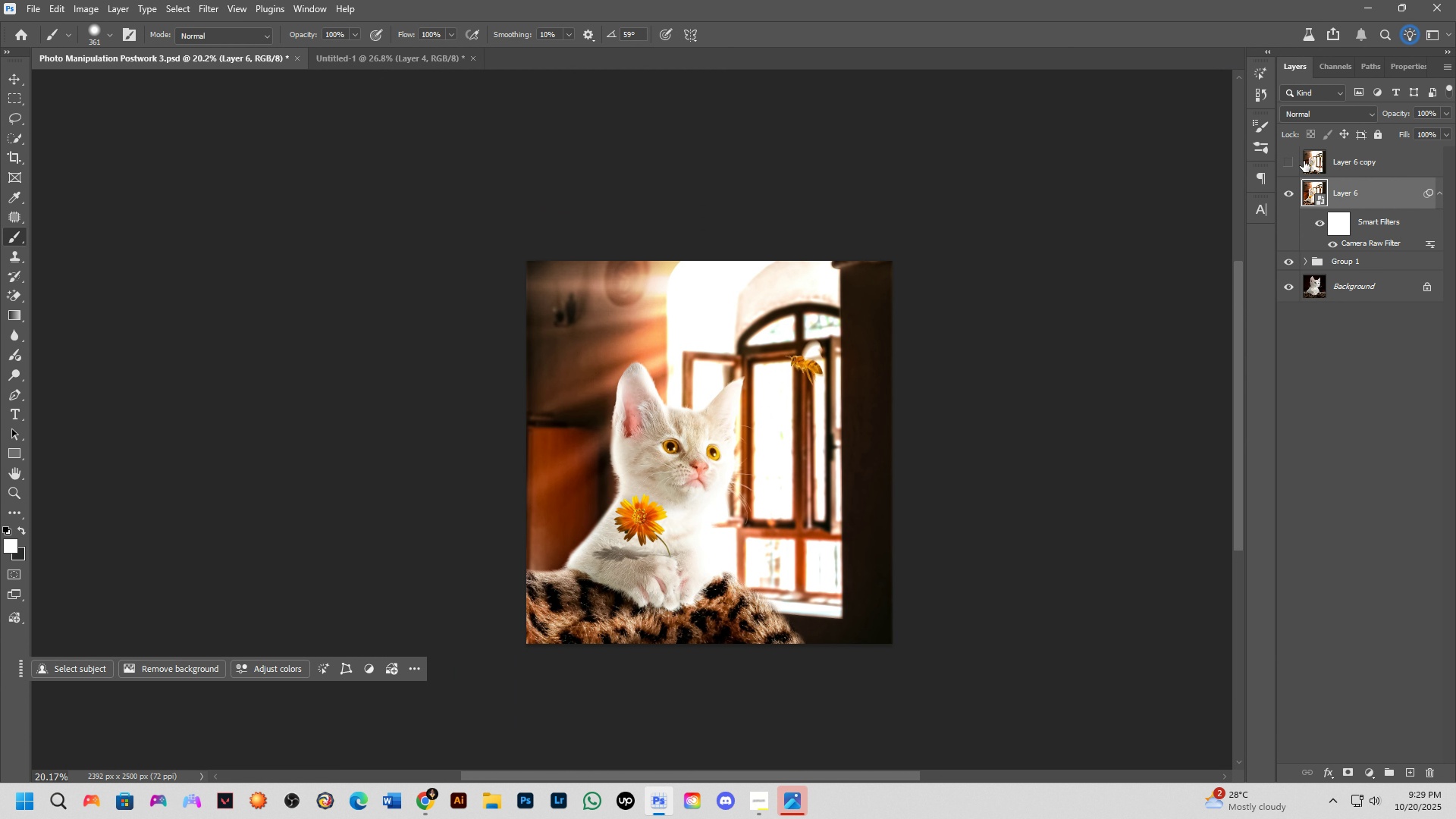 
key(Shift+ShiftLeft)
 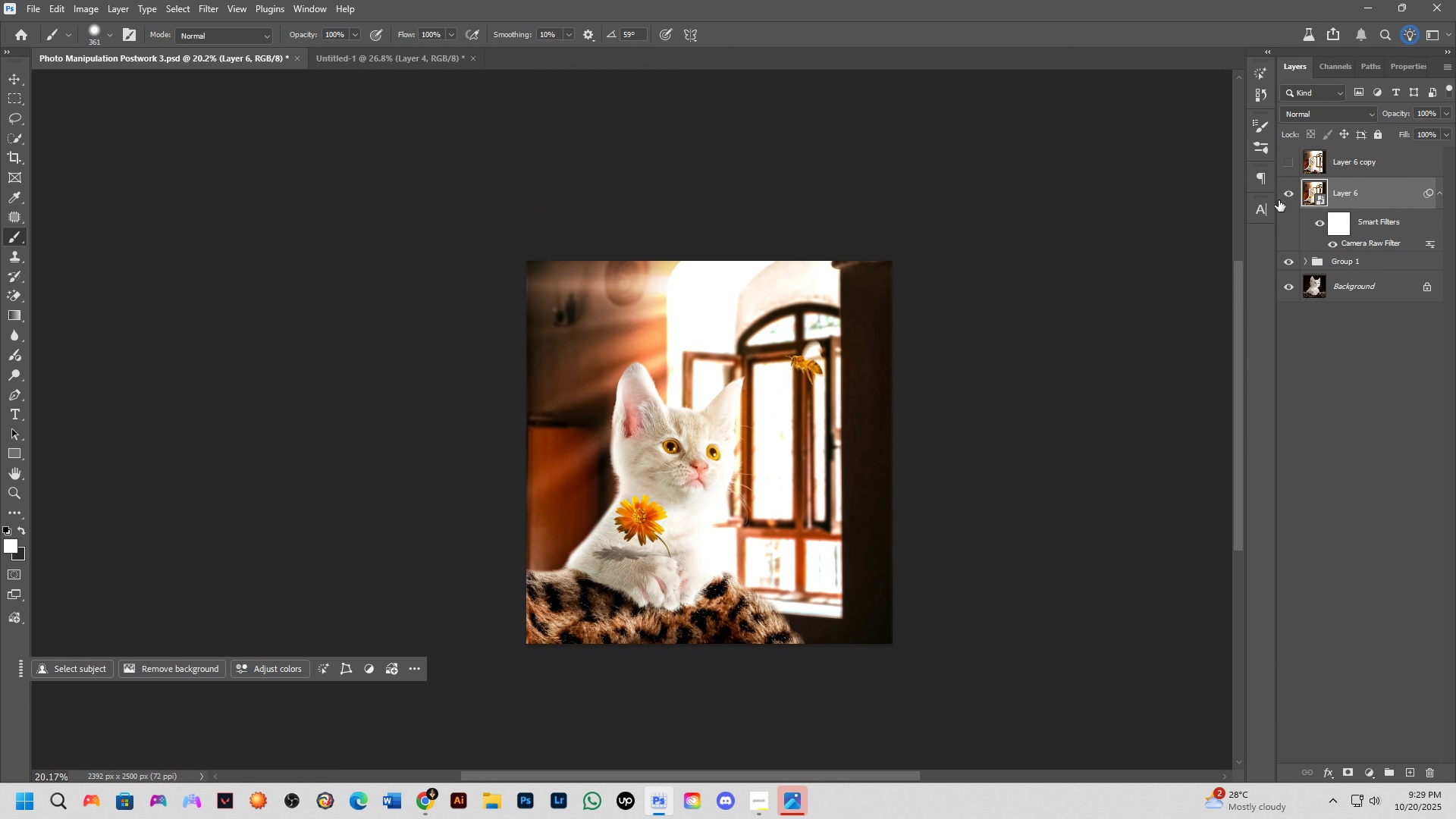 
left_click([1305, 160])
 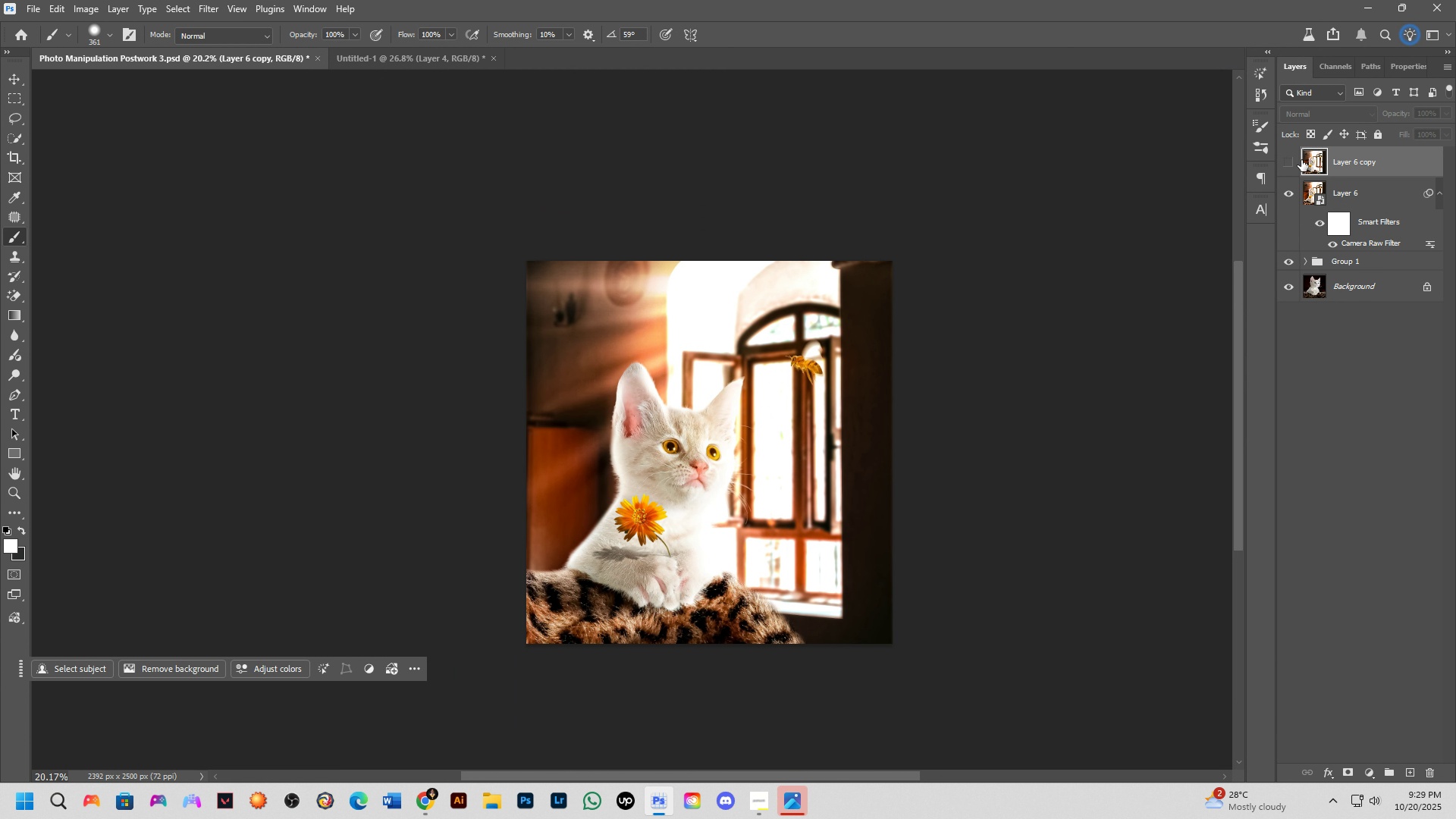 
key(Backspace)
 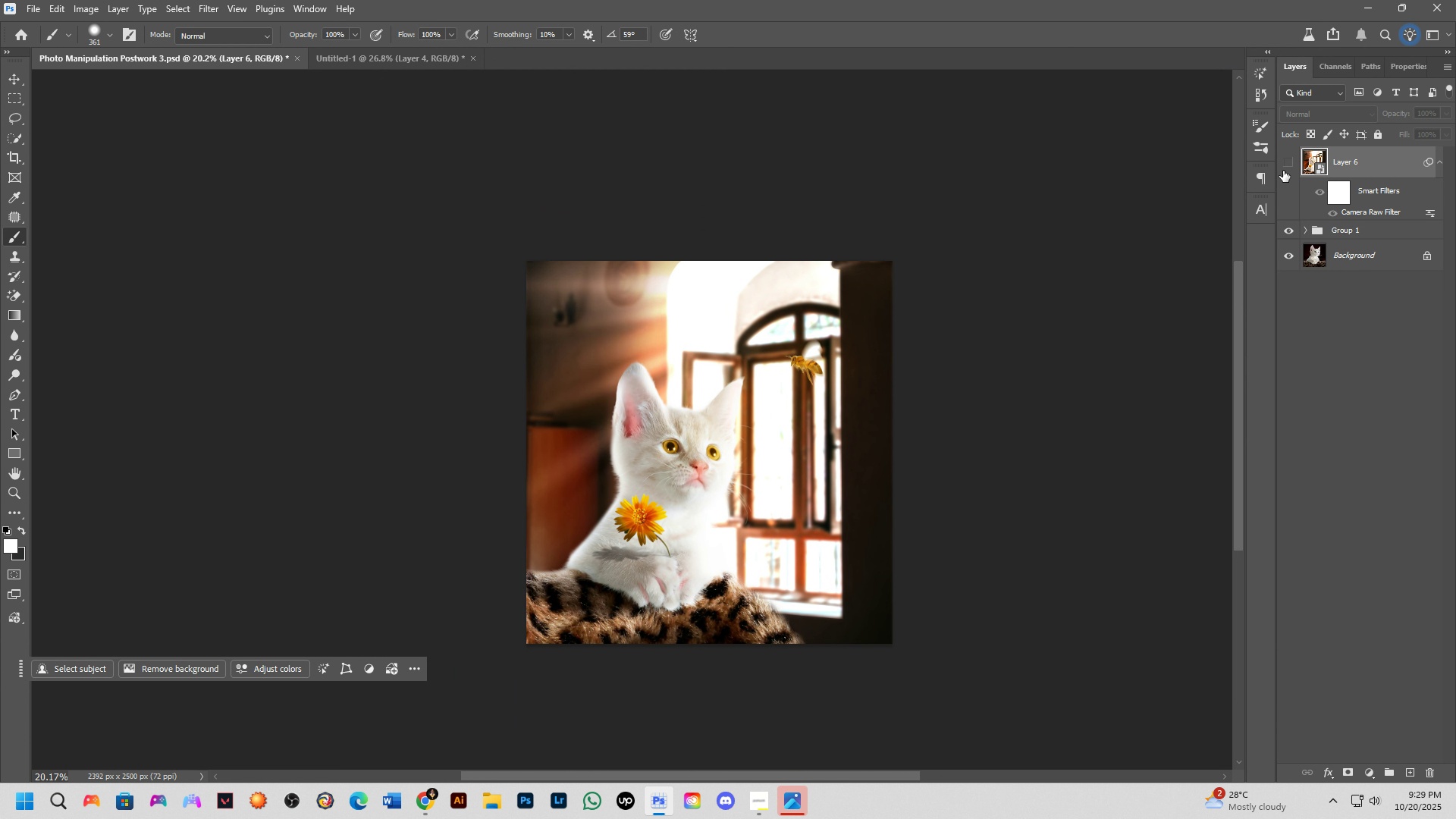 
double_click([1283, 171])
 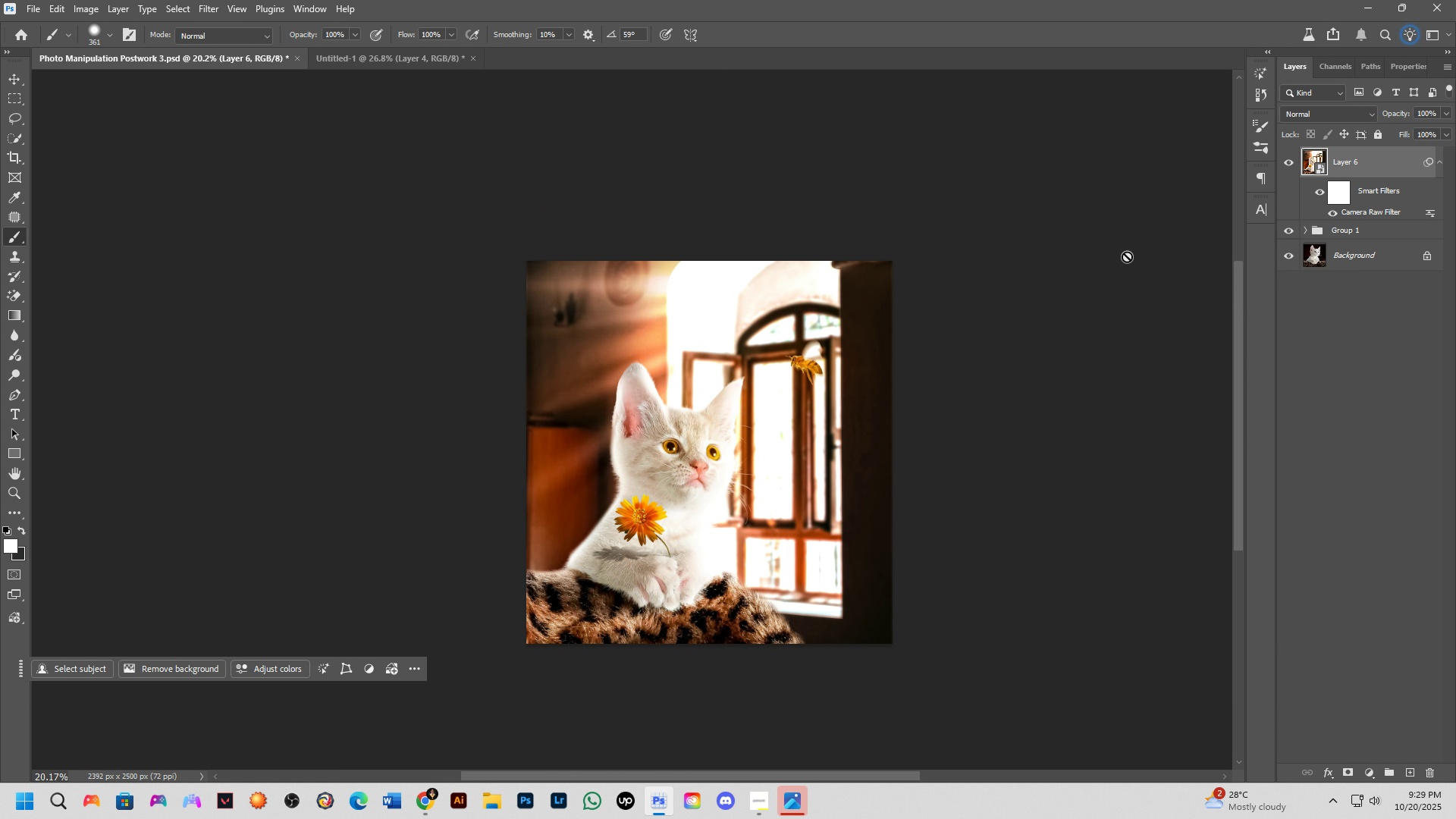 
hold_key(key=ControlLeft, duration=0.98)
 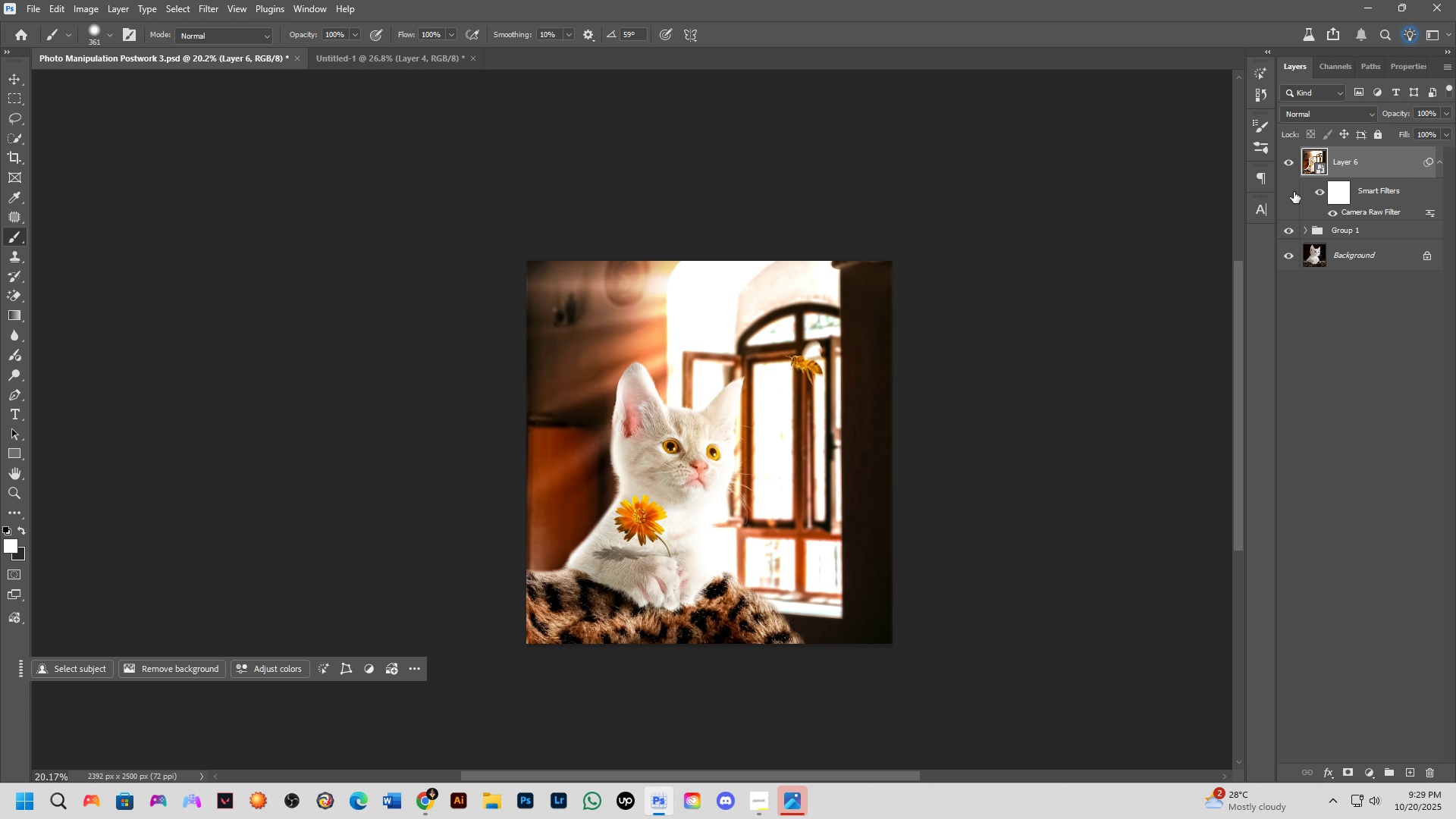 
key(Control+T)
 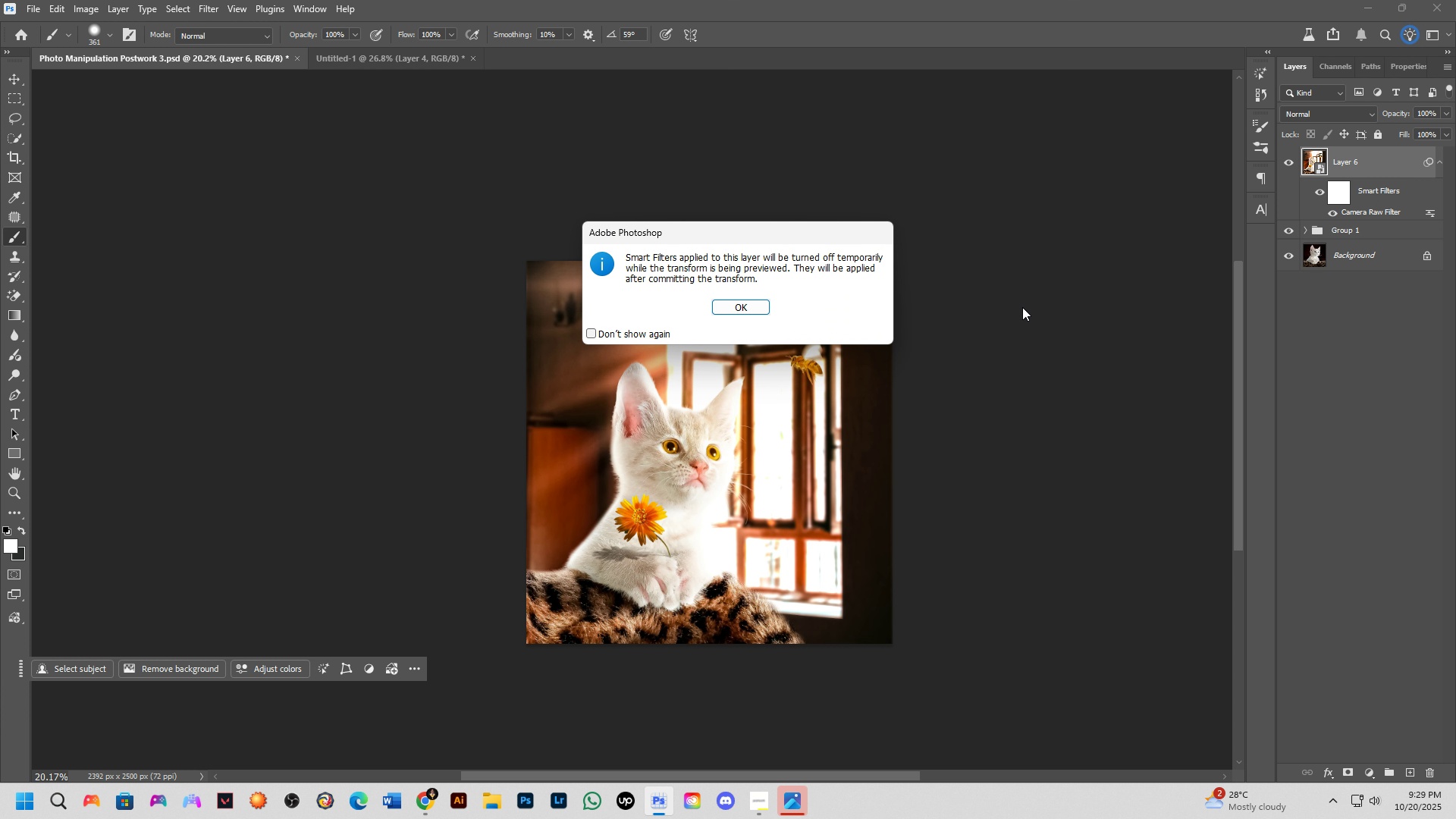 
key(Space)
 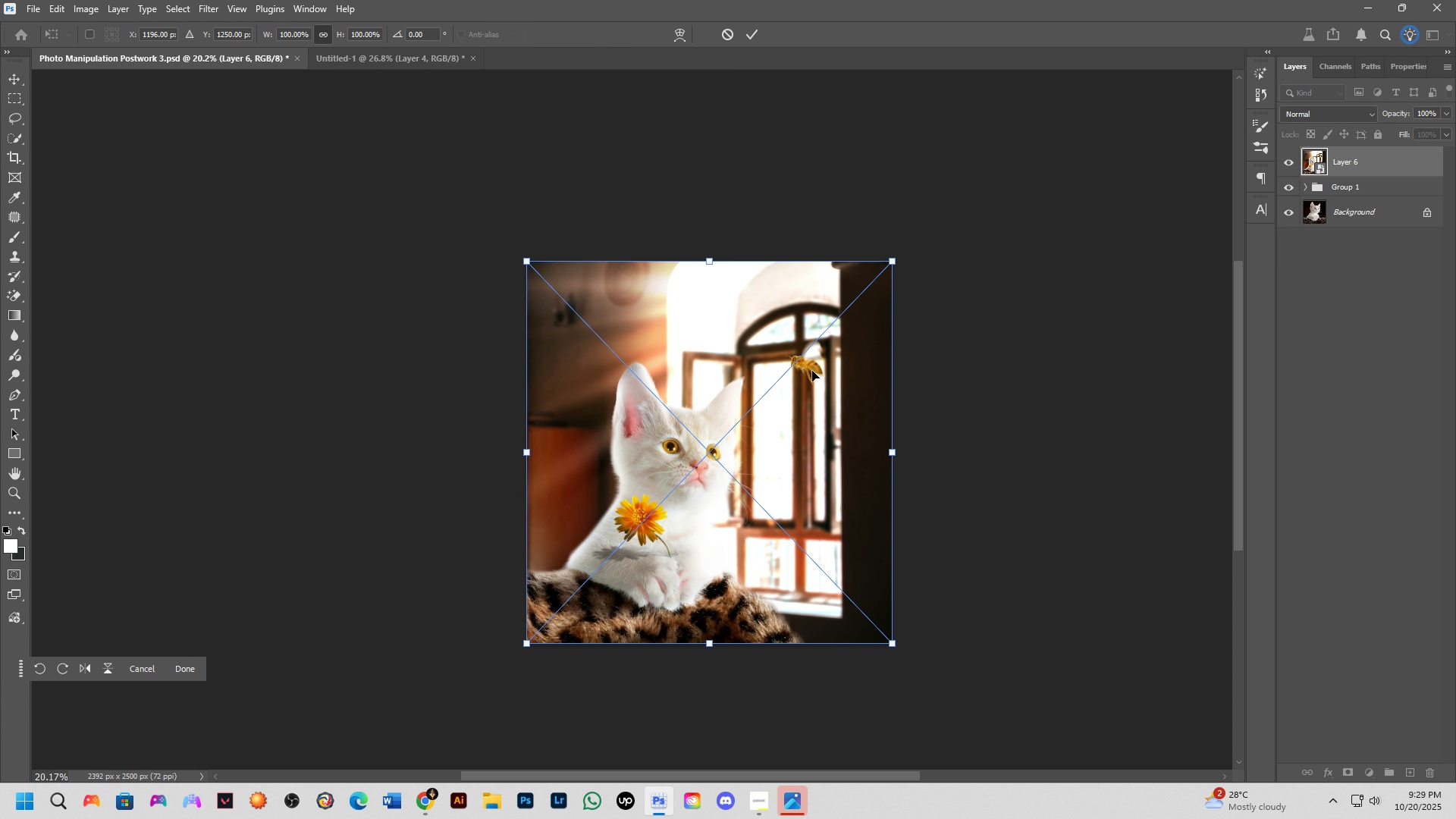 
key(NumpadEnter)
 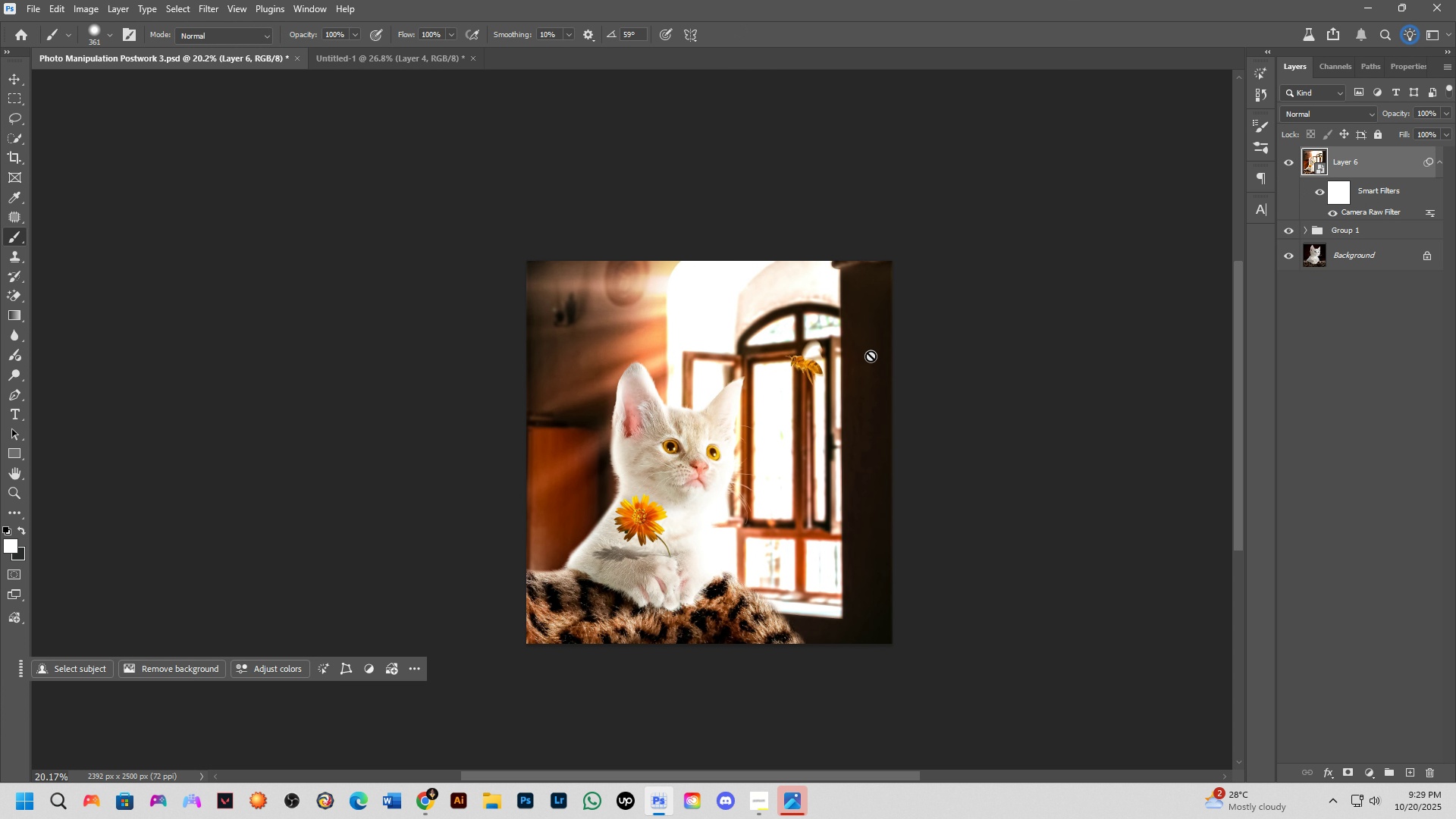 
key(Control+J)
 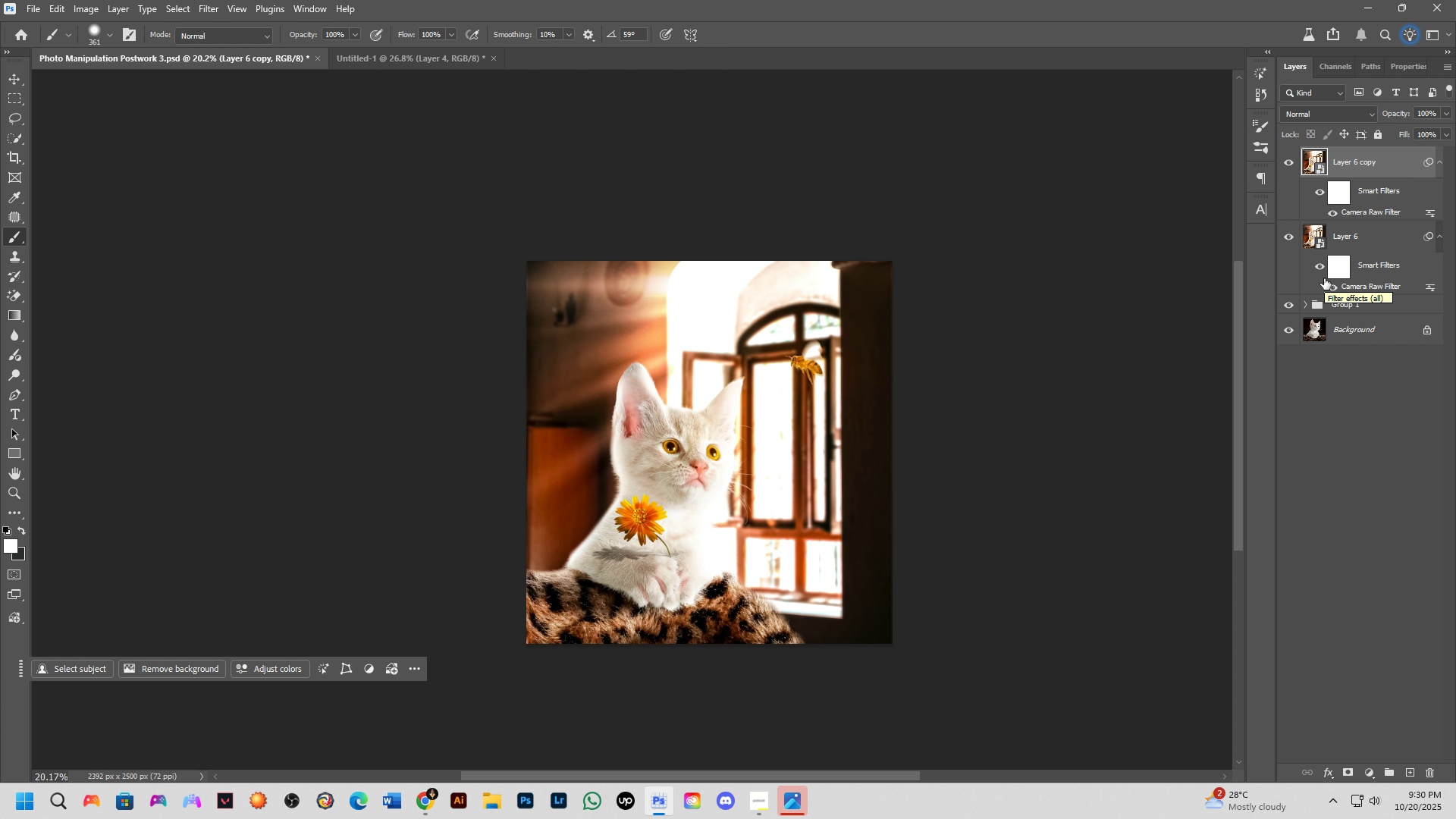 
wait(15.39)
 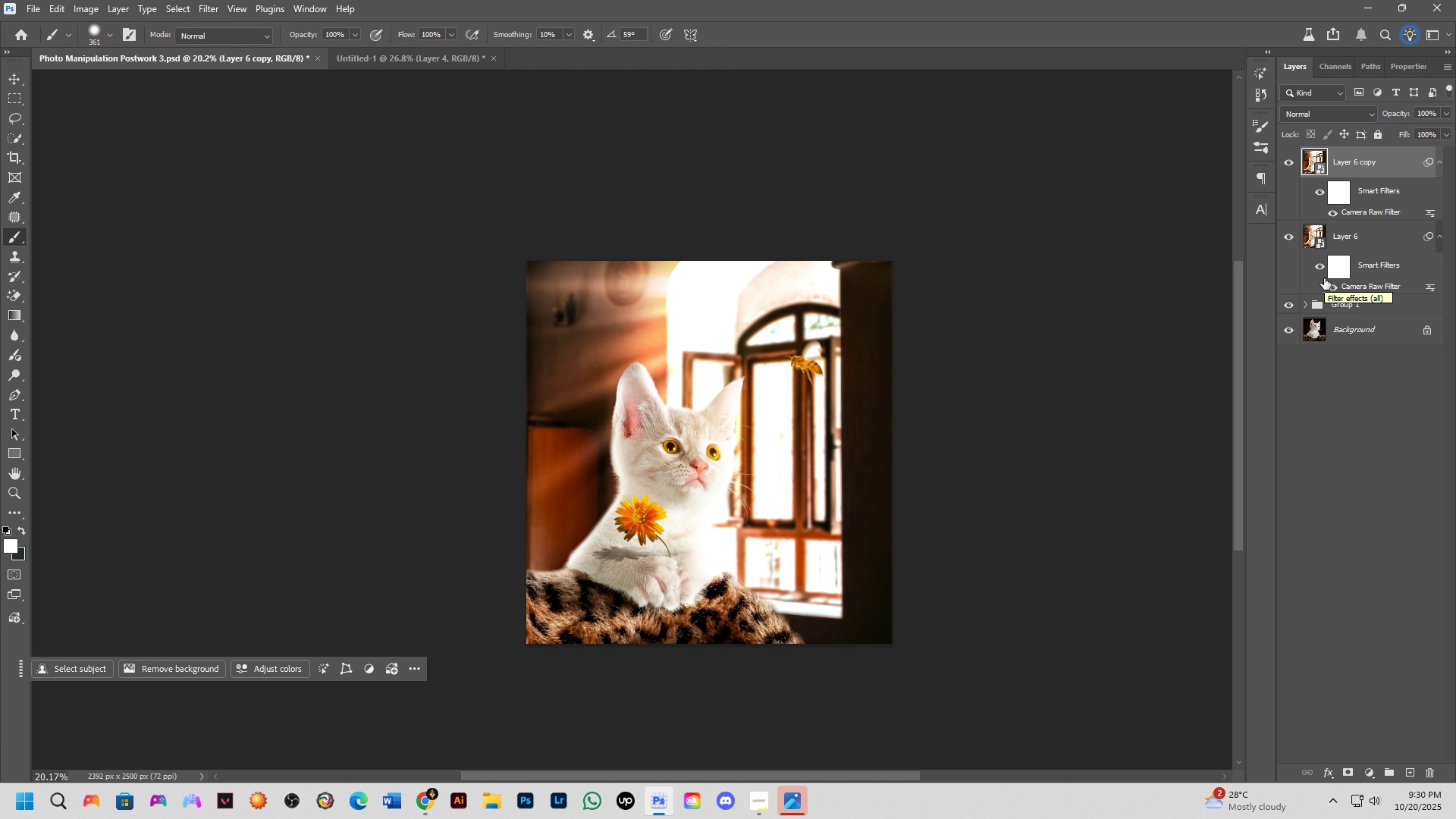 
scroll: coordinate [711, 441], scroll_direction: up, amount: 6.0
 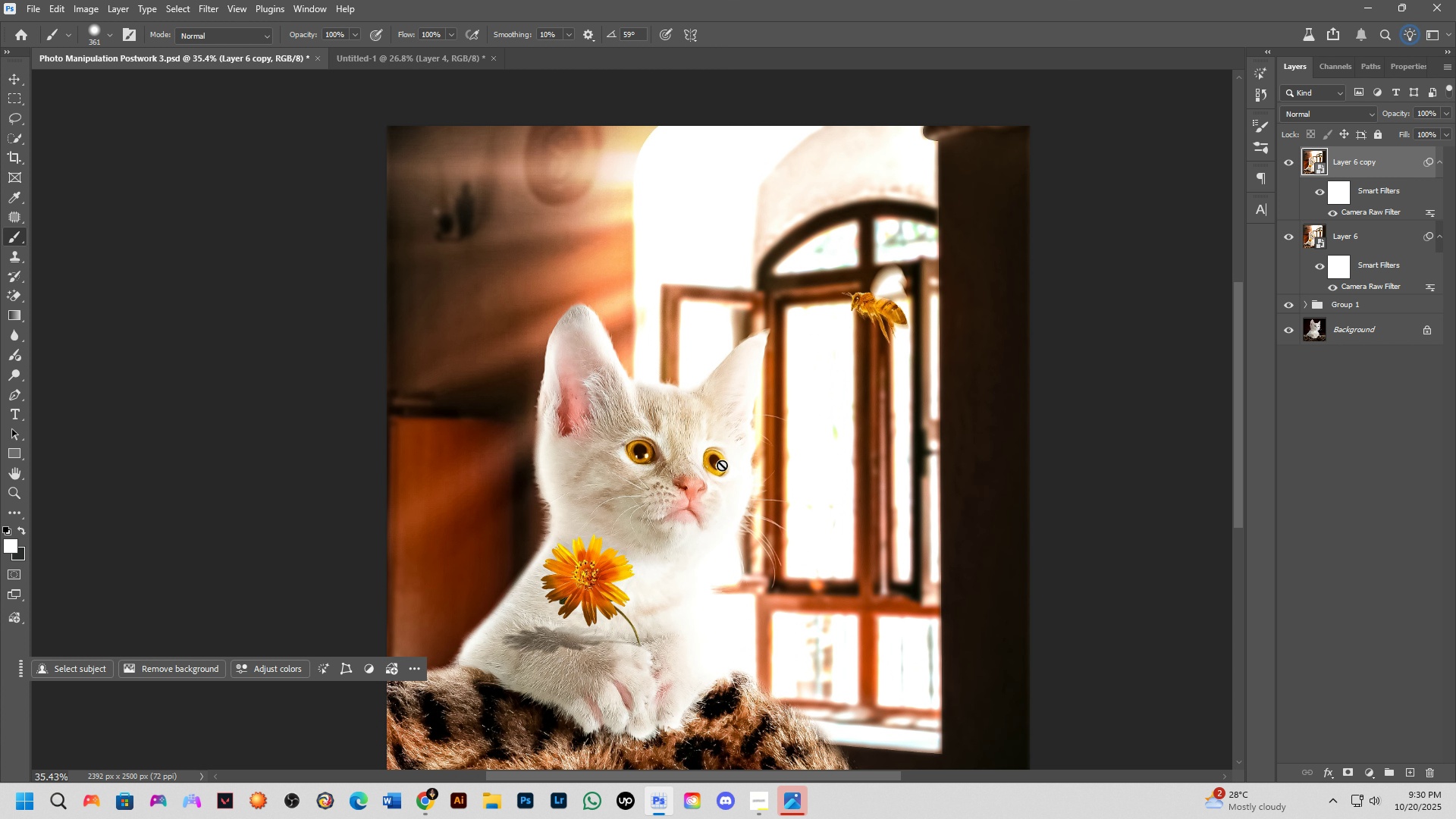 
hold_key(key=Space, duration=0.4)
 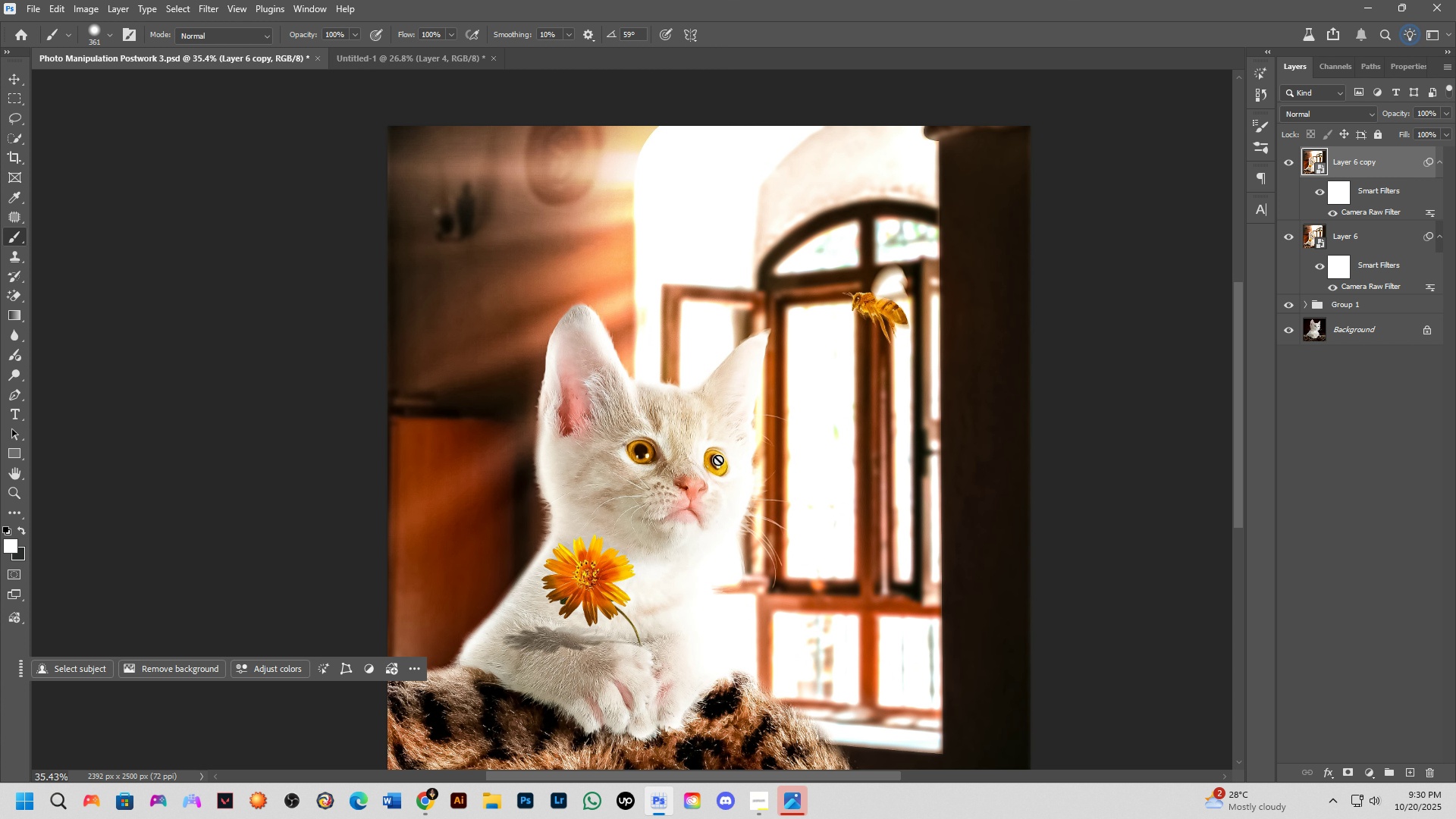 
key(B)
 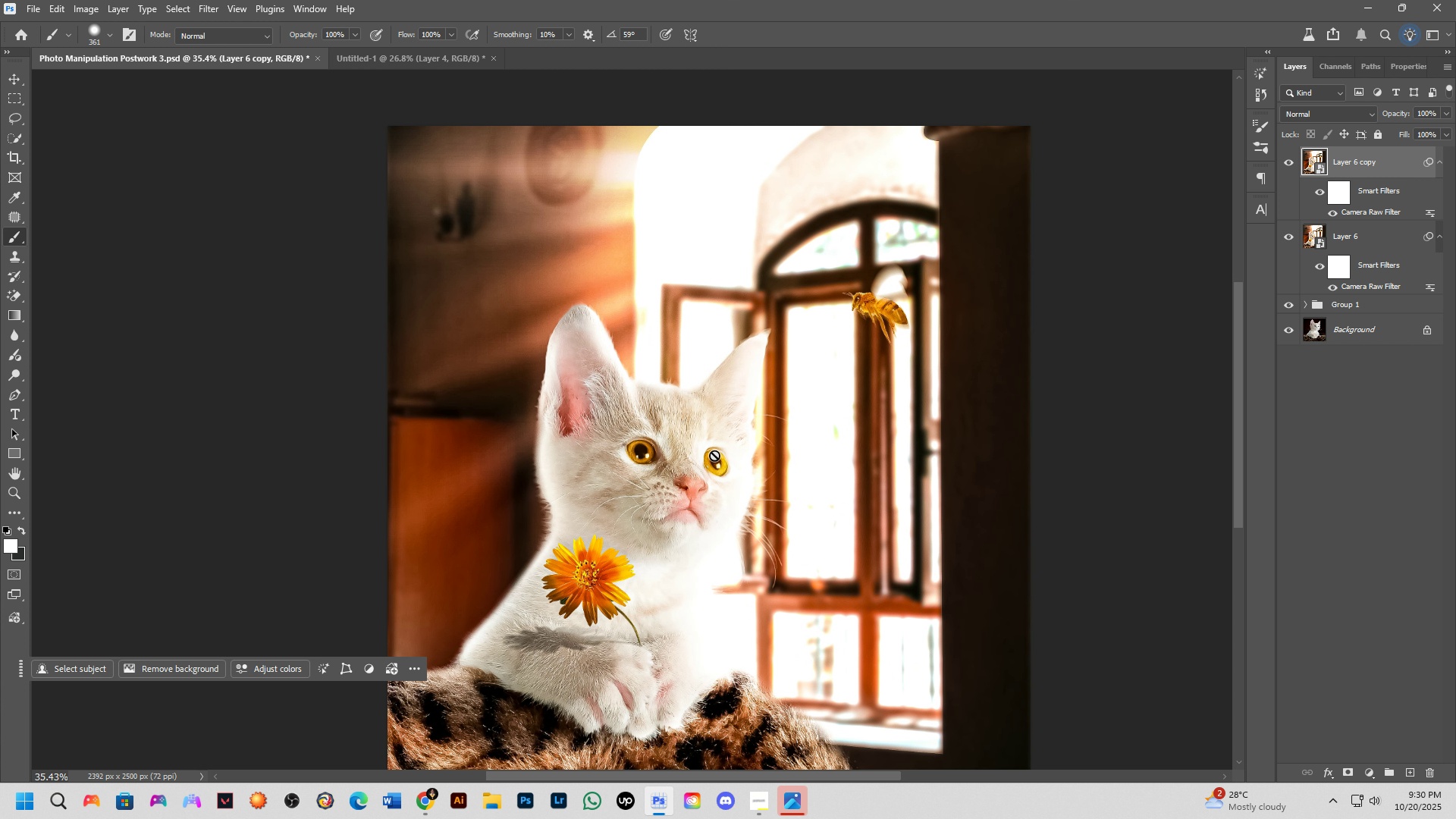 
left_click([714, 443])
 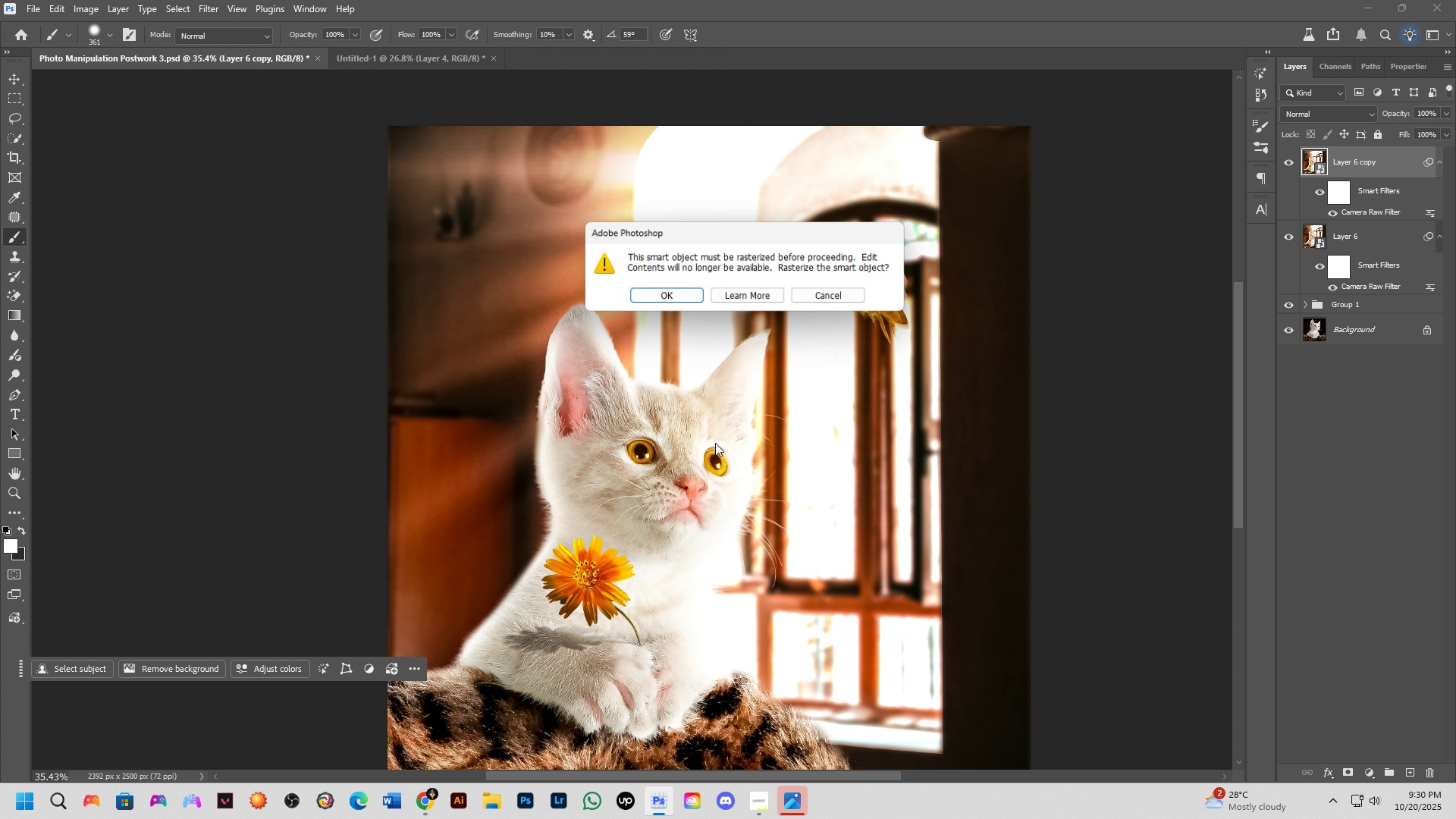 
key(Space)
 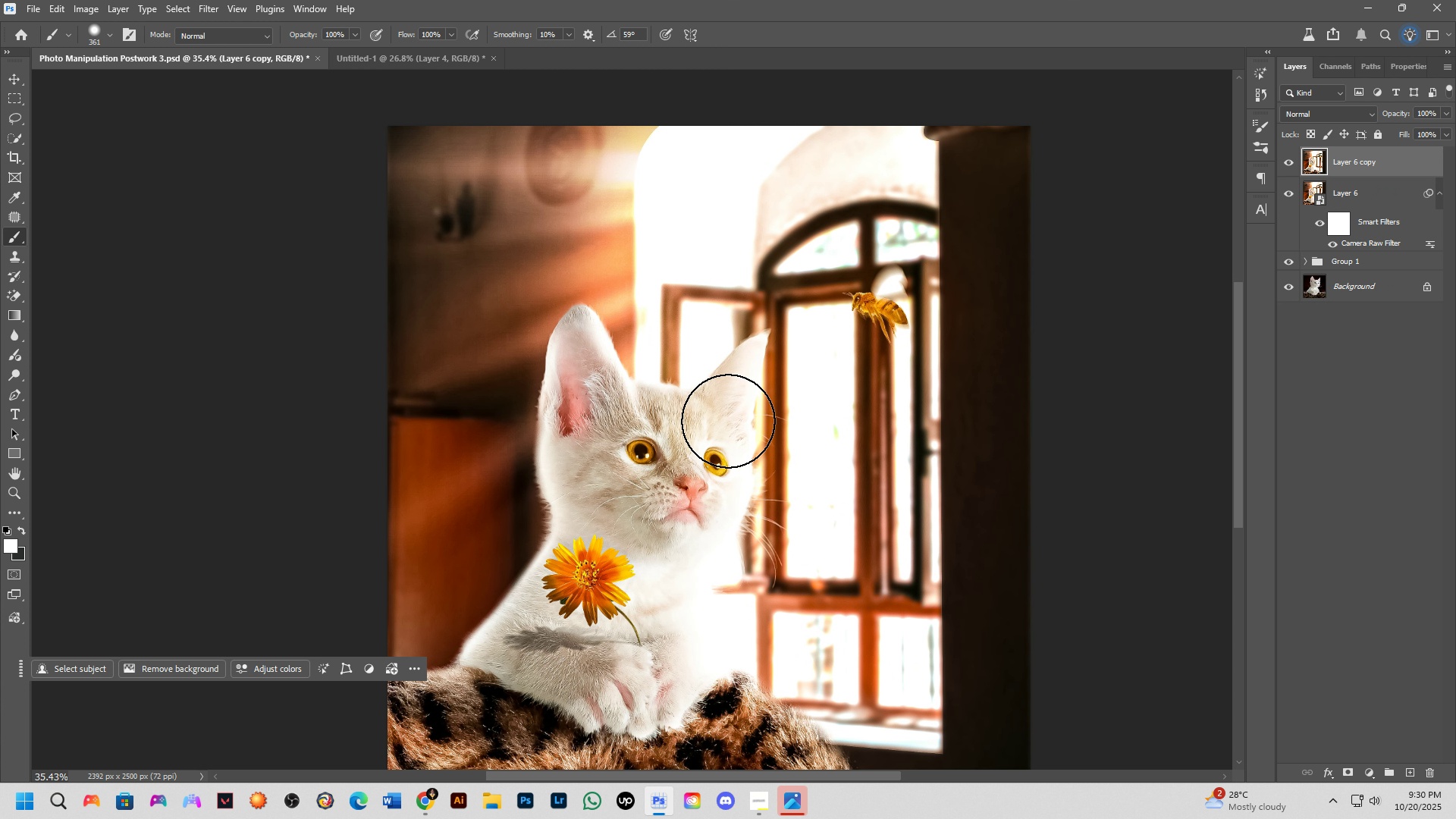 
scroll: coordinate [735, 426], scroll_direction: up, amount: 4.0
 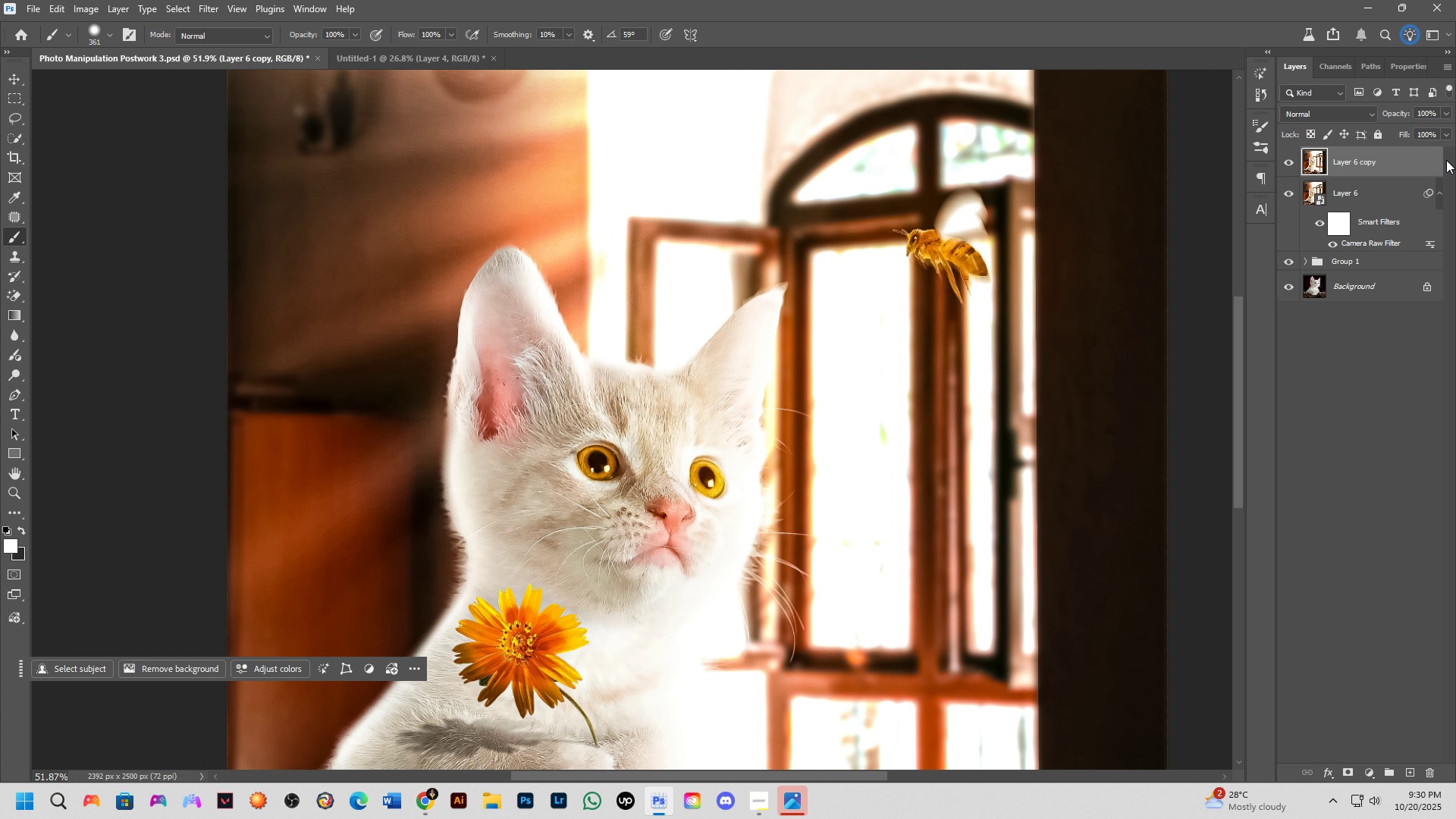 
double_click([1429, 165])
 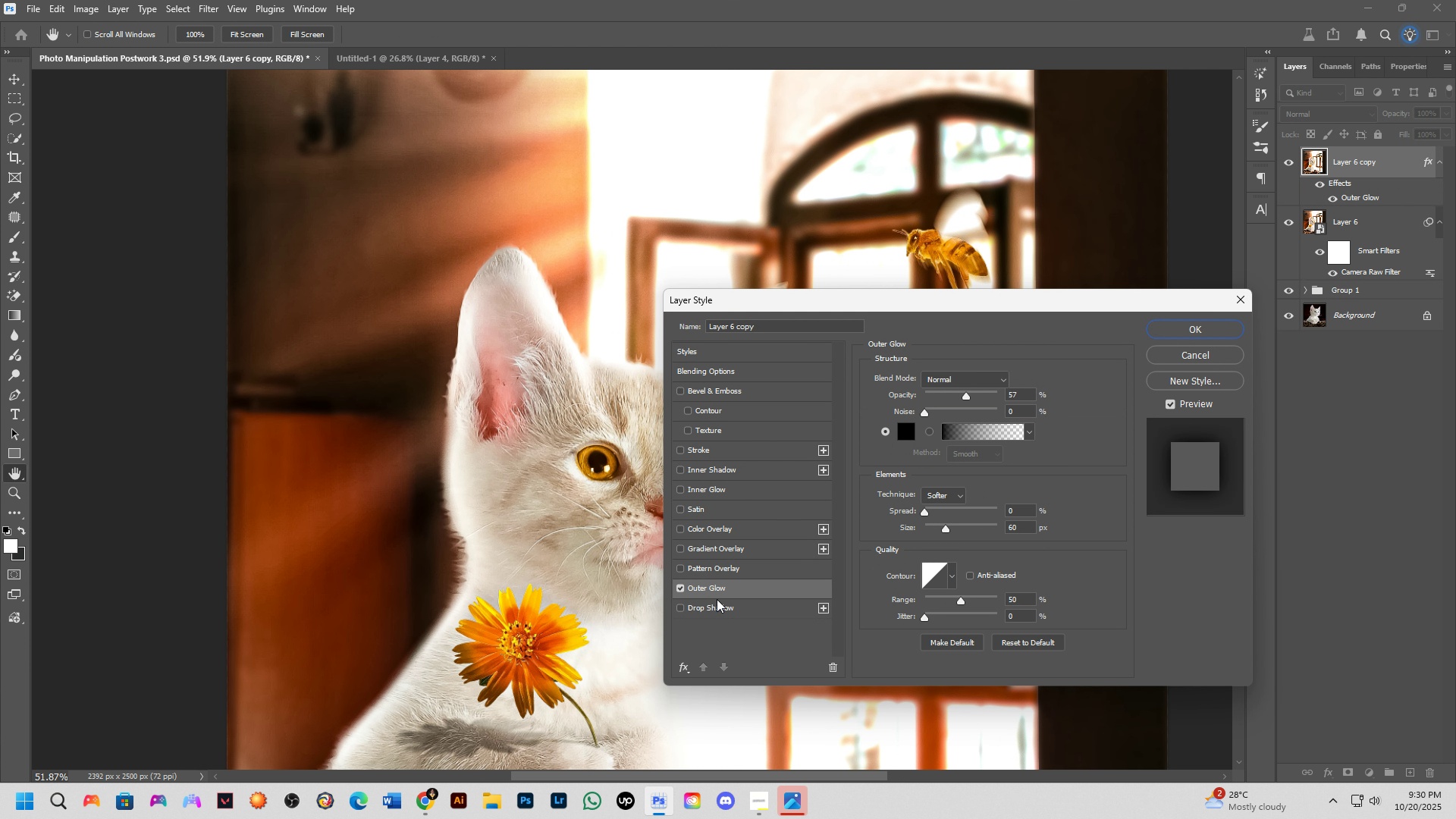 
wait(5.83)
 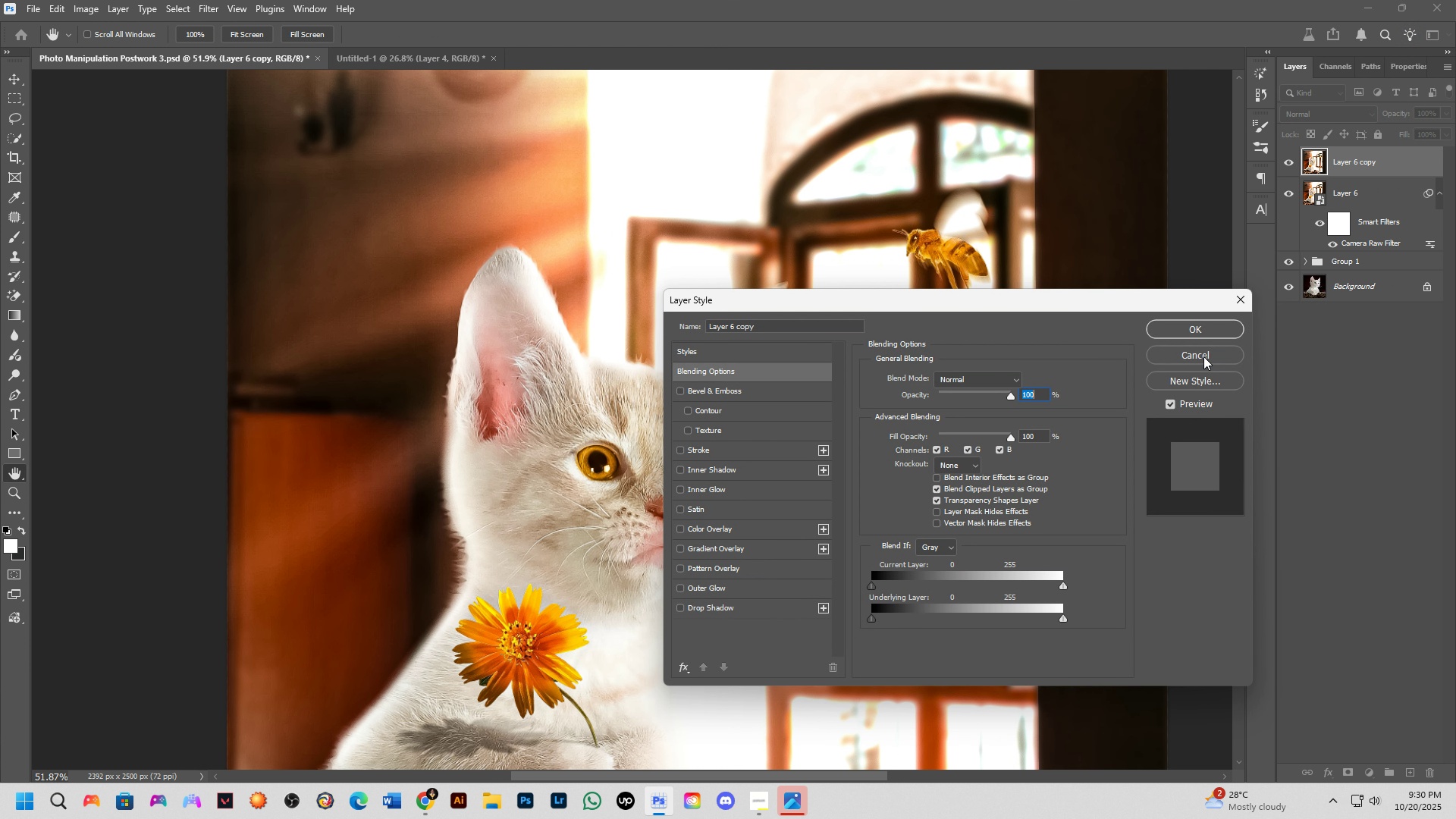 
left_click([1200, 348])
 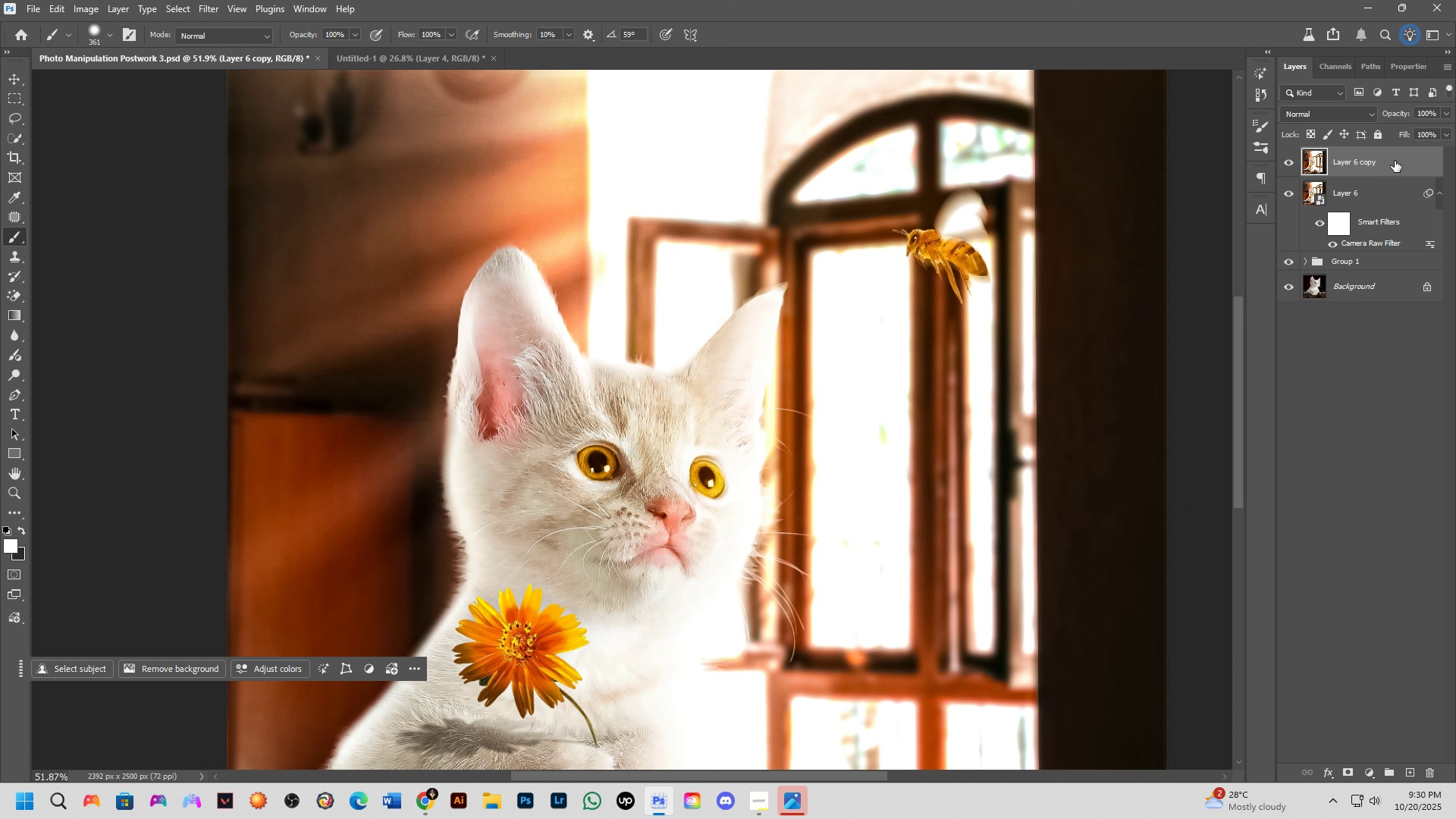 
double_click([1395, 160])
 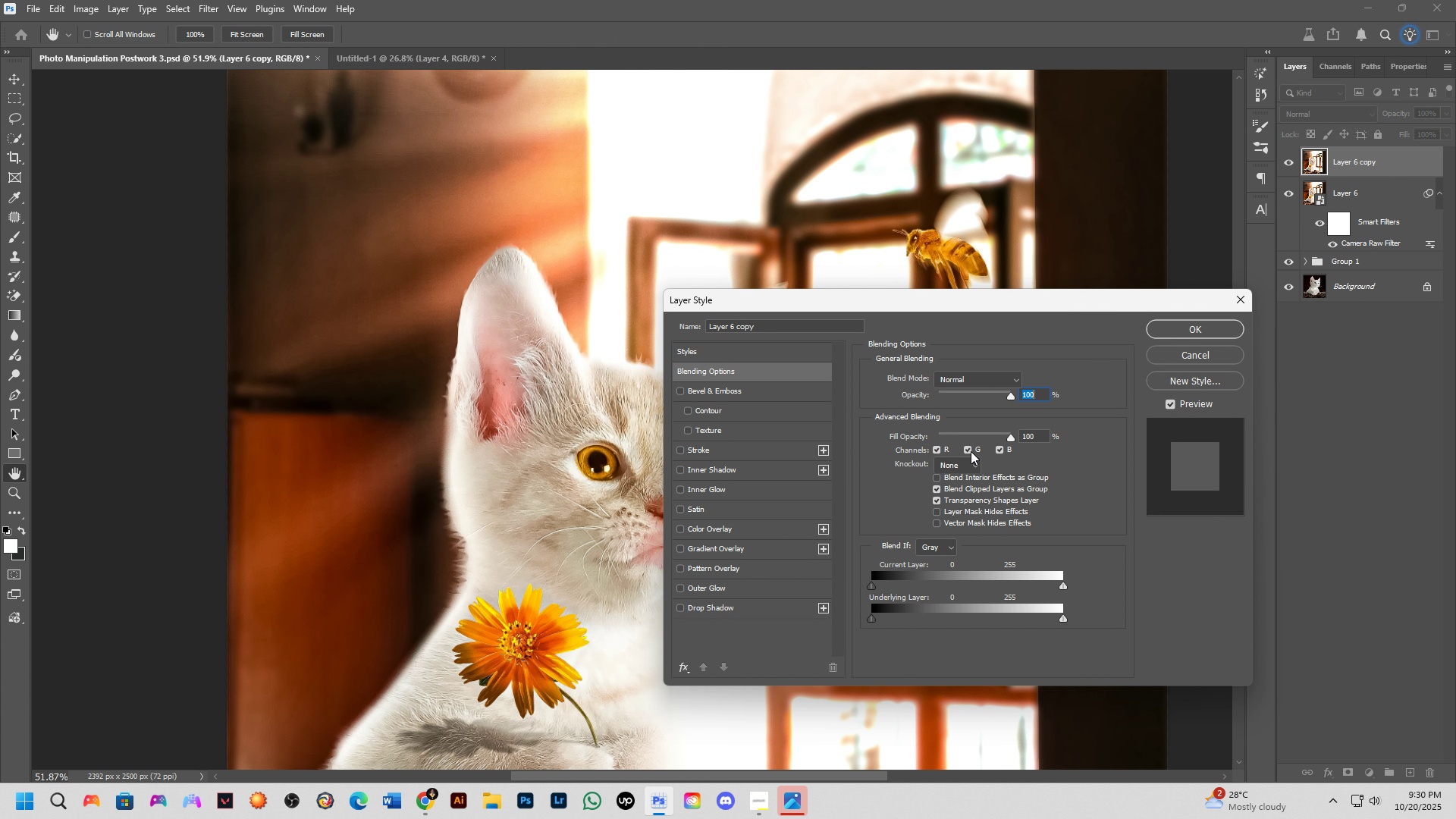 
left_click([998, 445])
 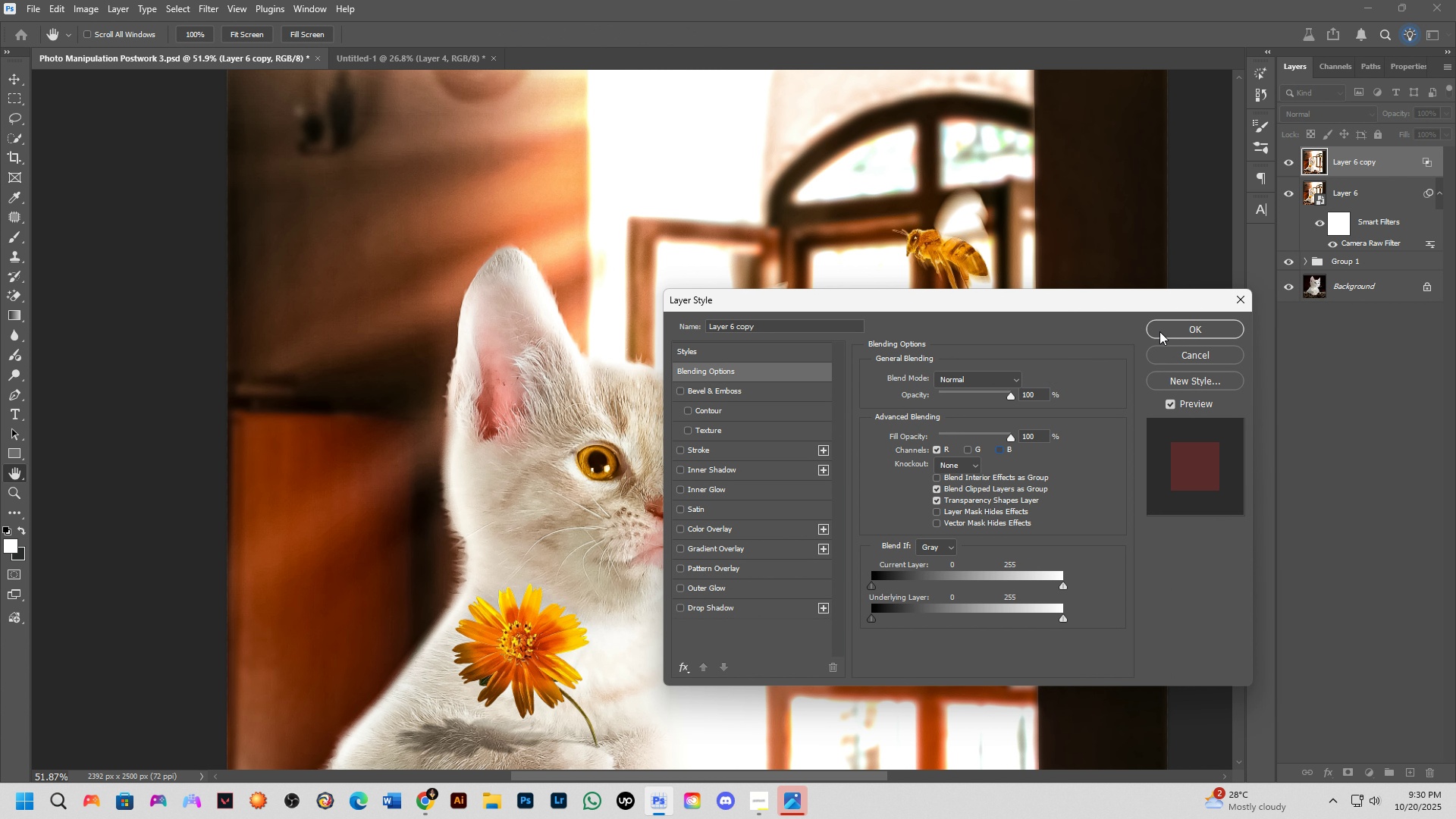 
left_click([1178, 328])
 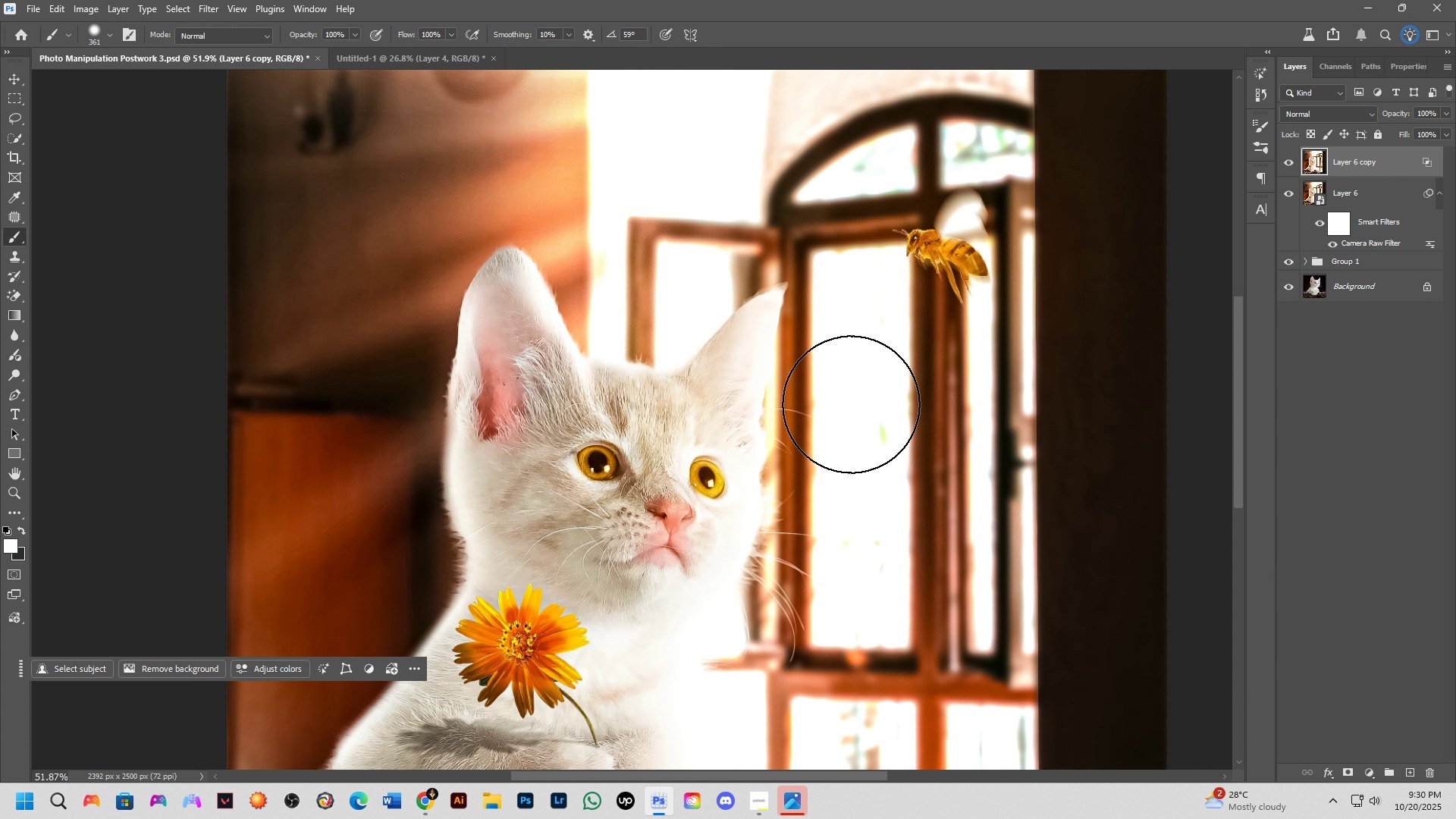 
key(Control+ArrowRight)
 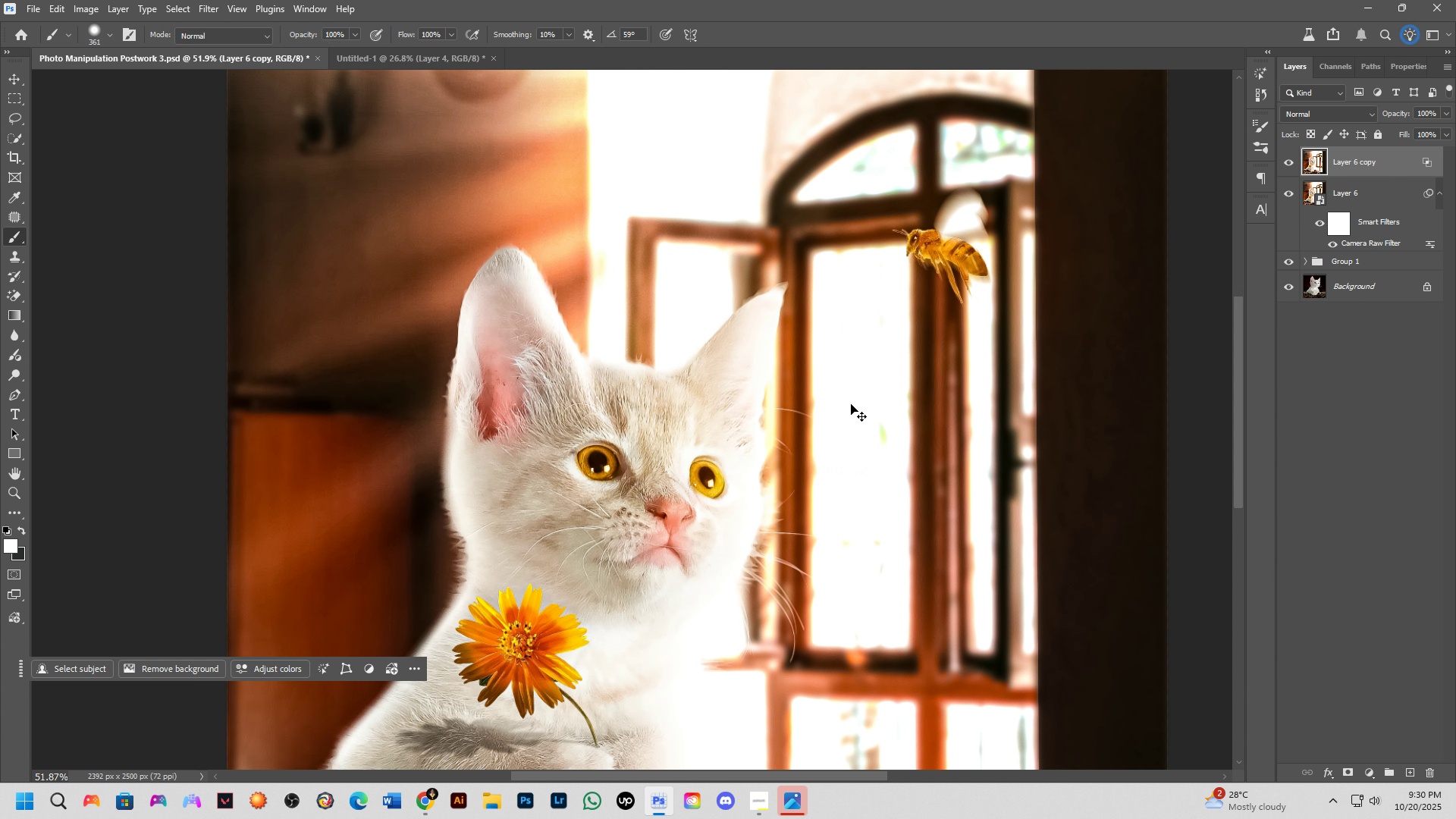 
key(Control+ArrowRight)
 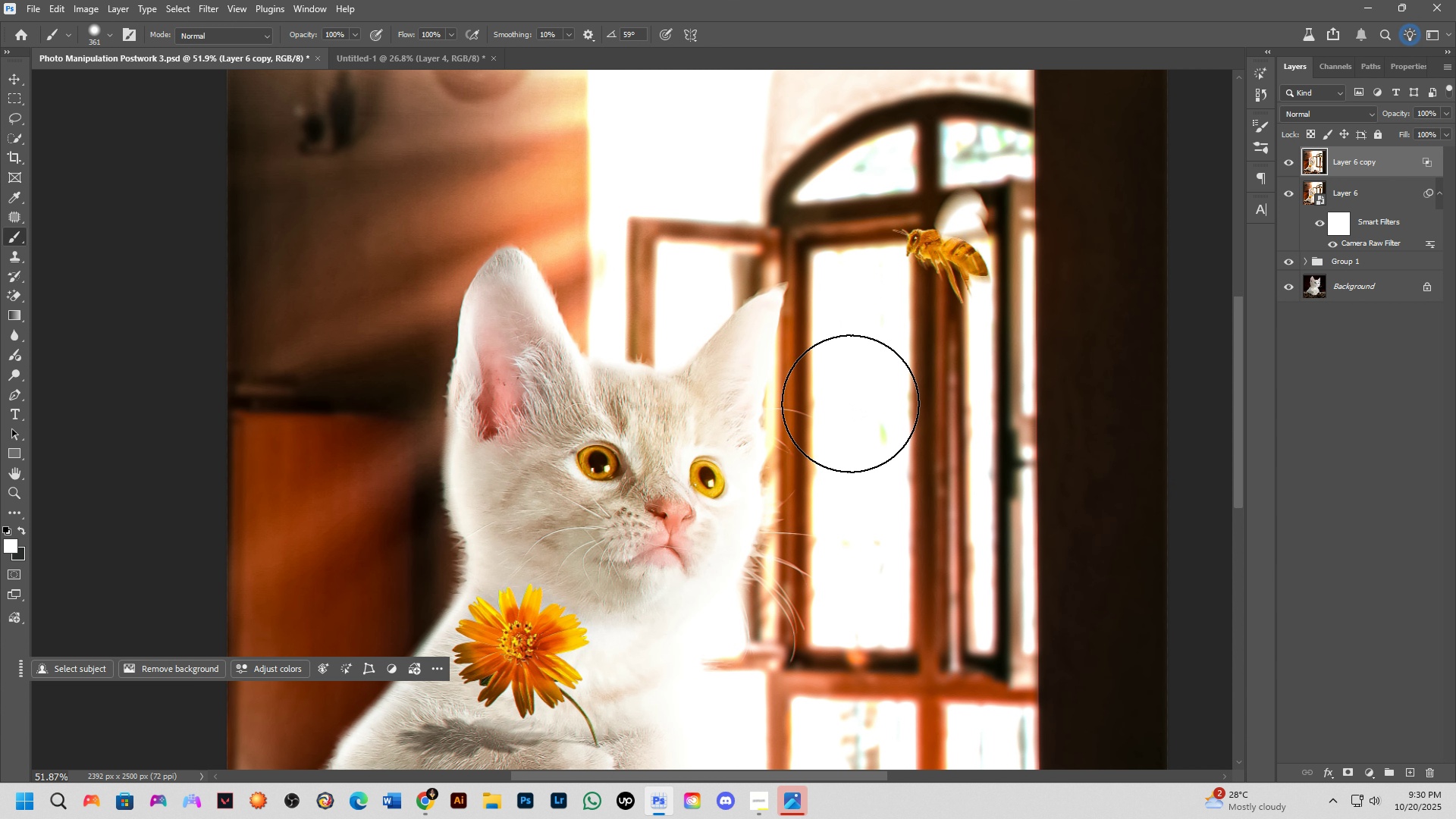 
key(Control+ArrowRight)
 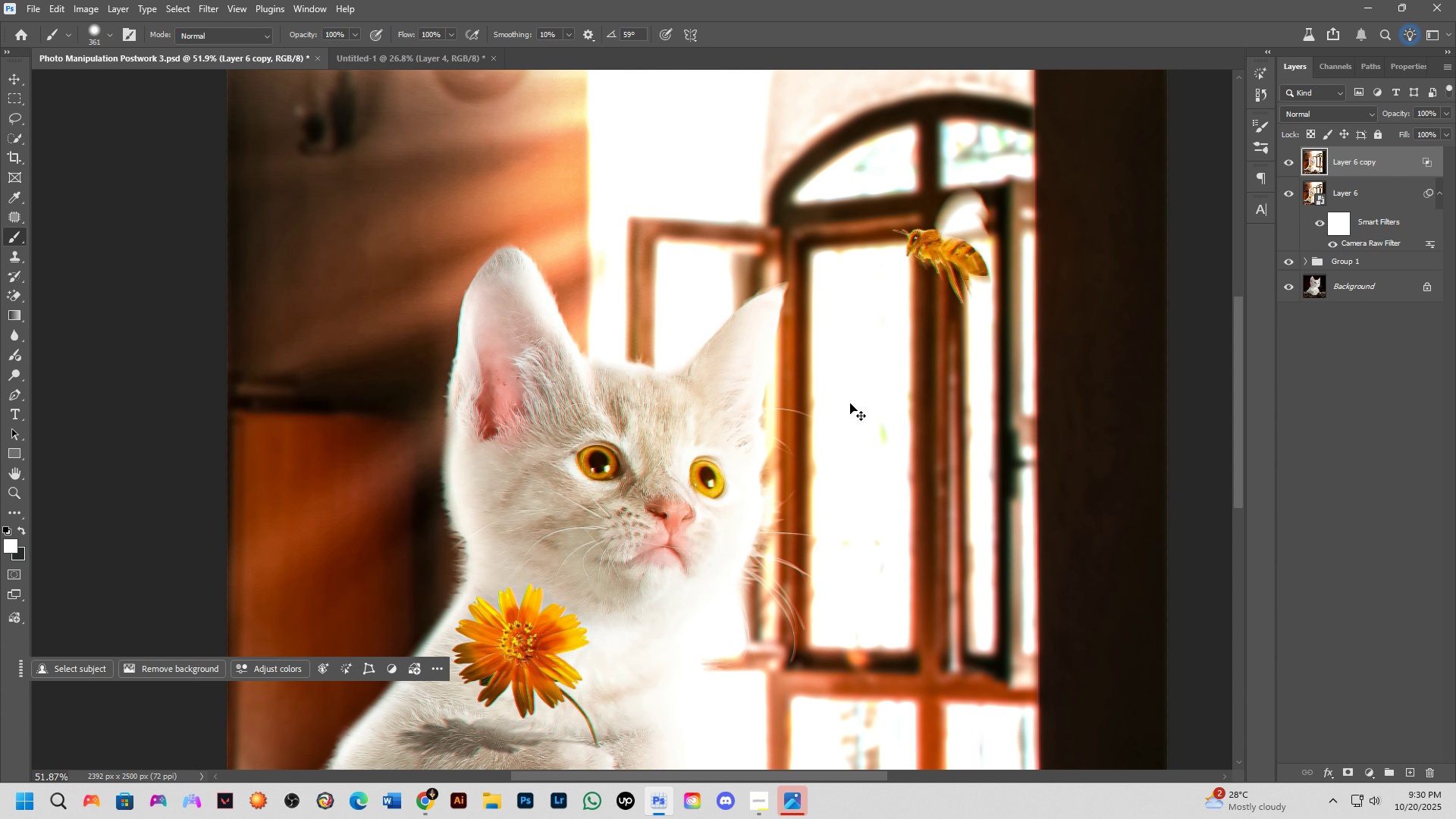 
key(Control+ArrowRight)
 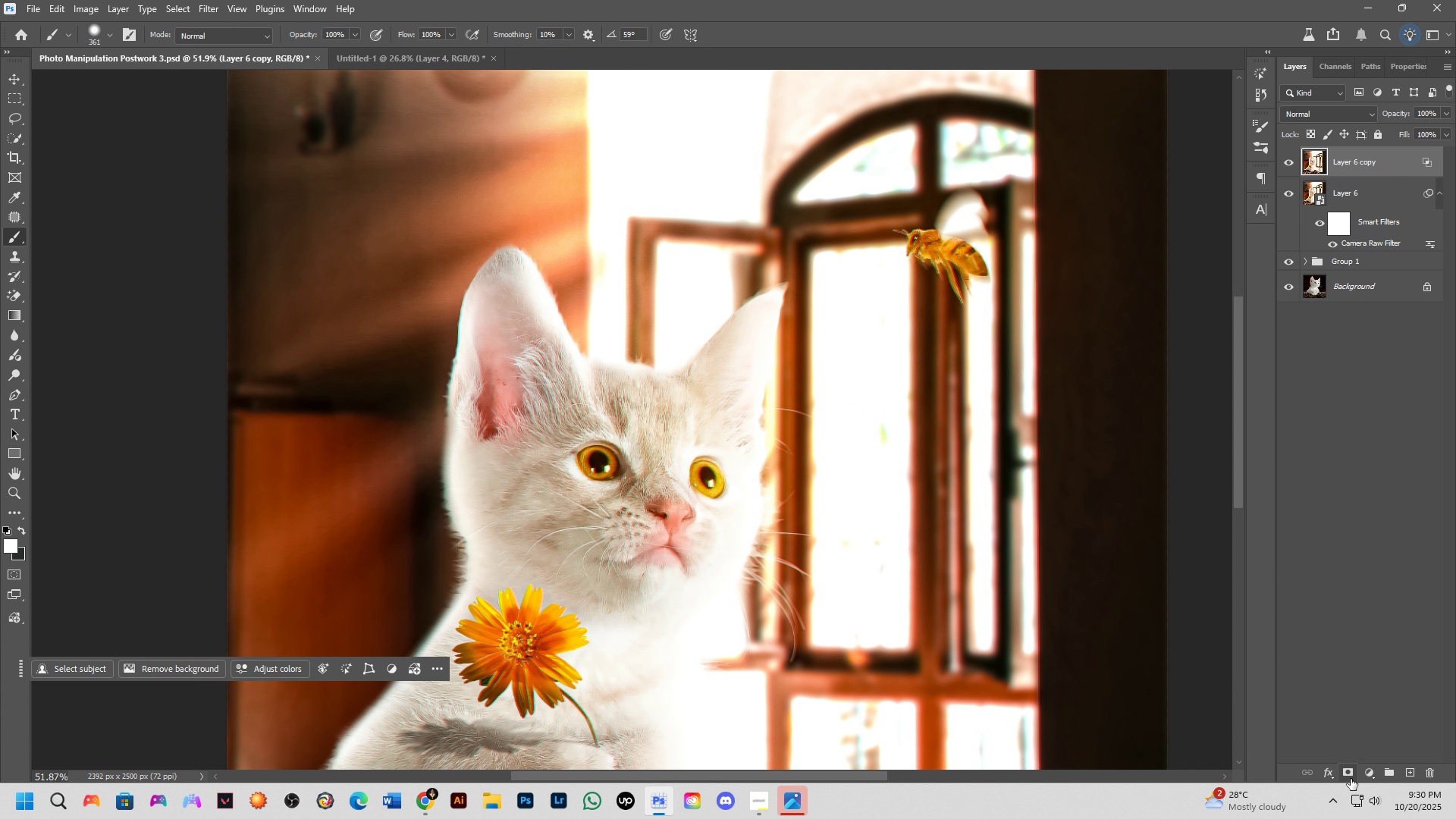 
key(B)
 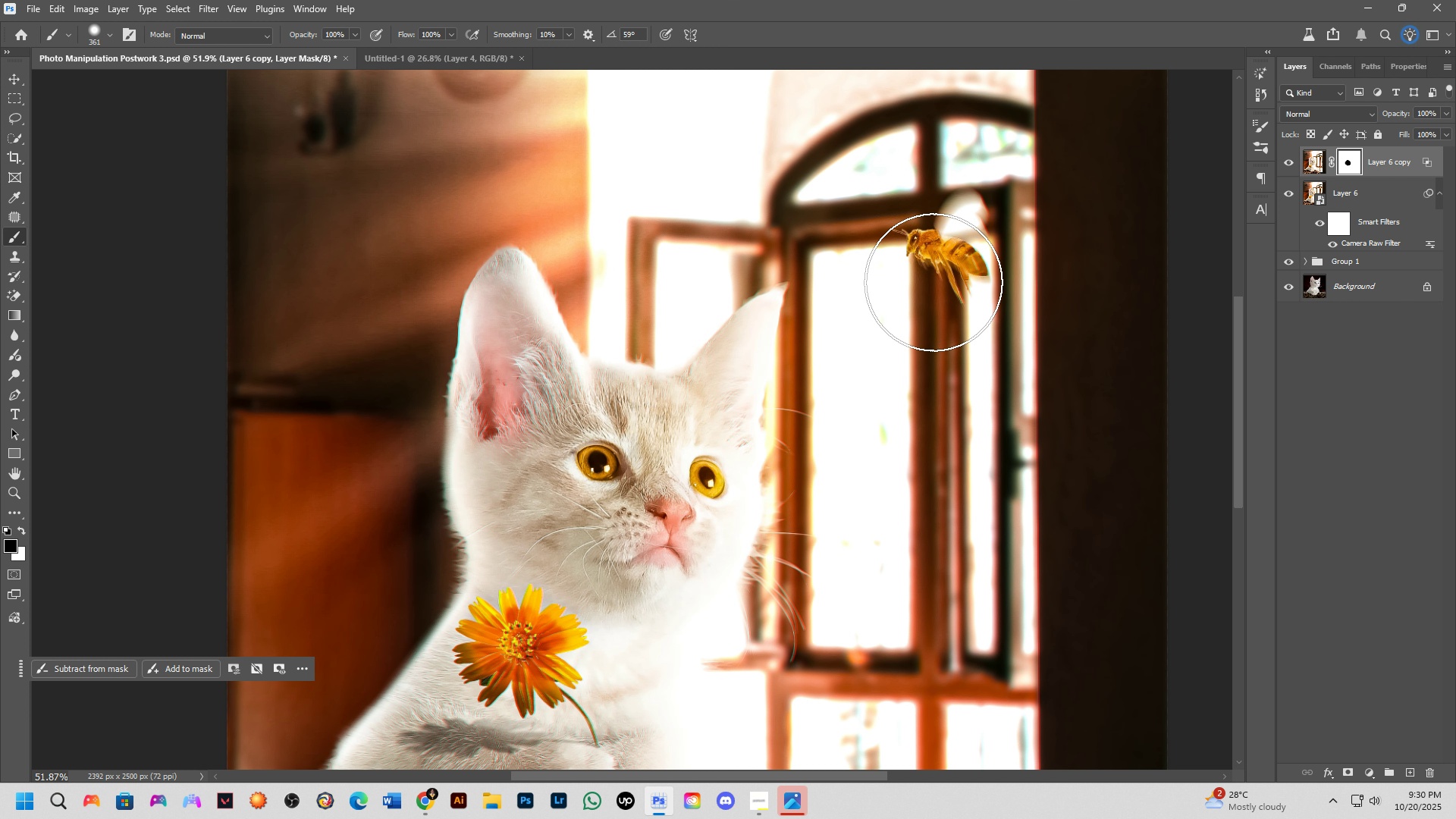 
scroll: coordinate [879, 339], scroll_direction: down, amount: 7.0
 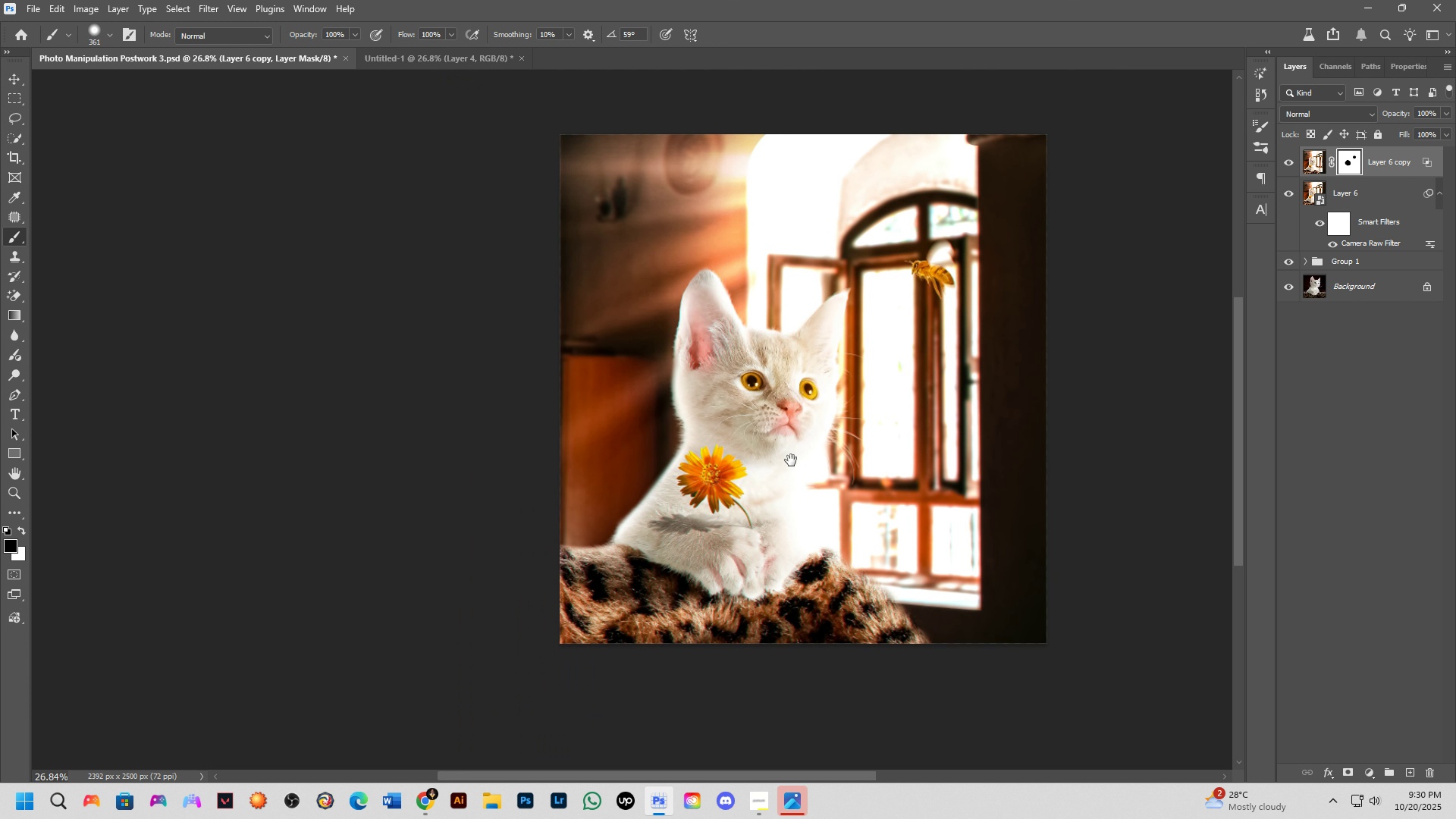 
hold_key(key=Space, duration=0.41)
 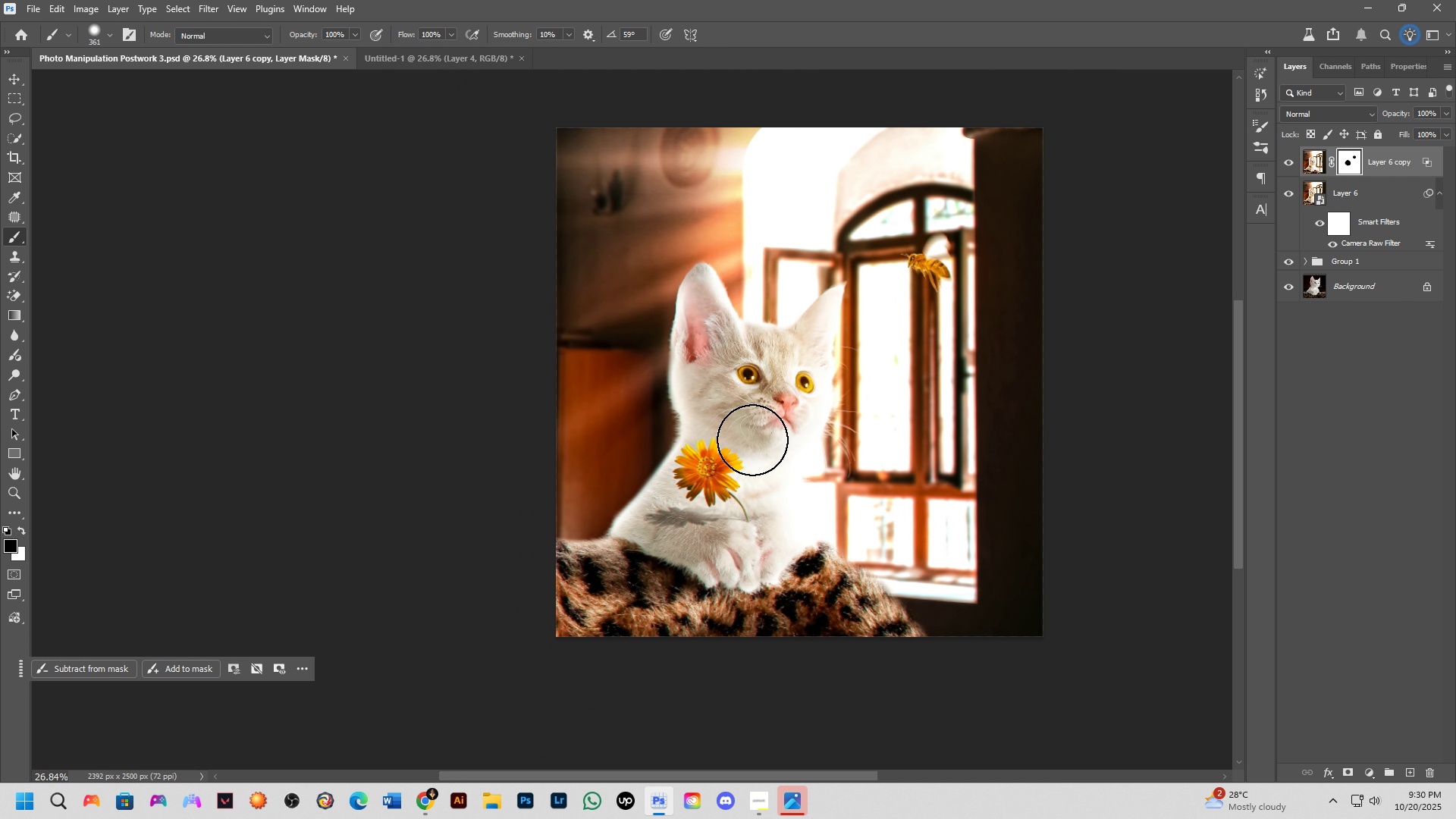 
key(Alt+AltLeft)
 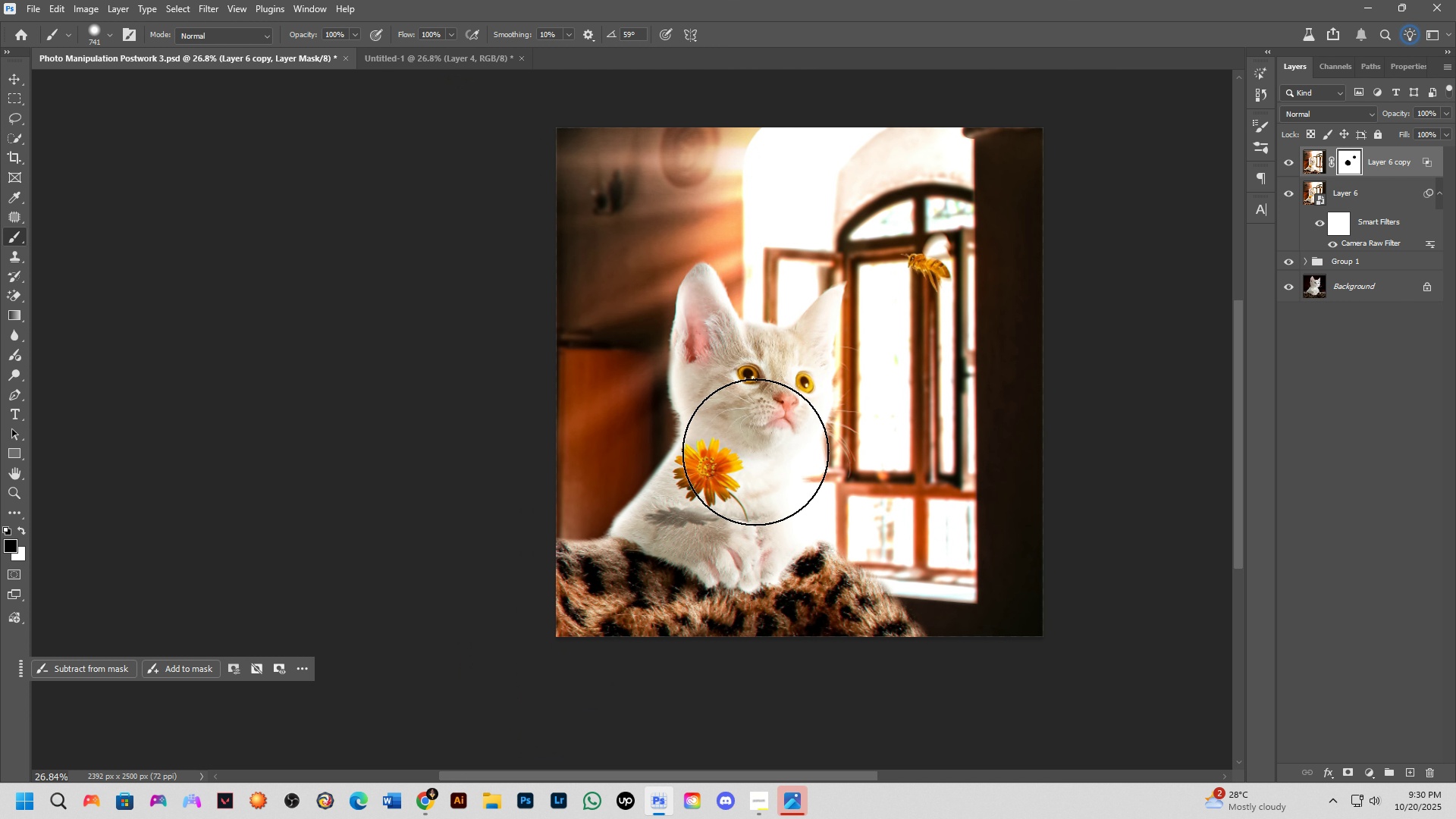 
hold_key(key=AltLeft, duration=0.41)
 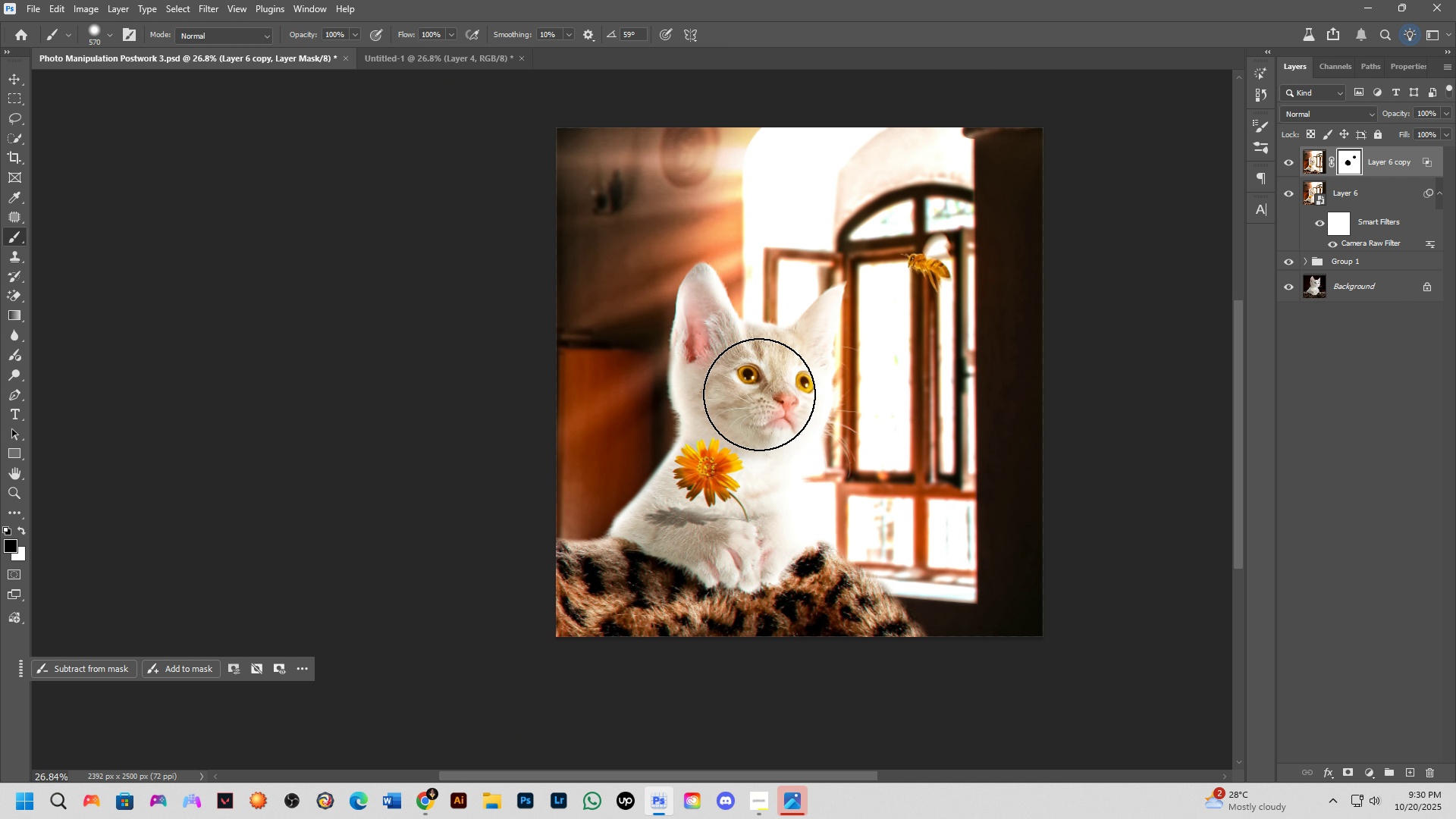 
left_click([759, 394])
 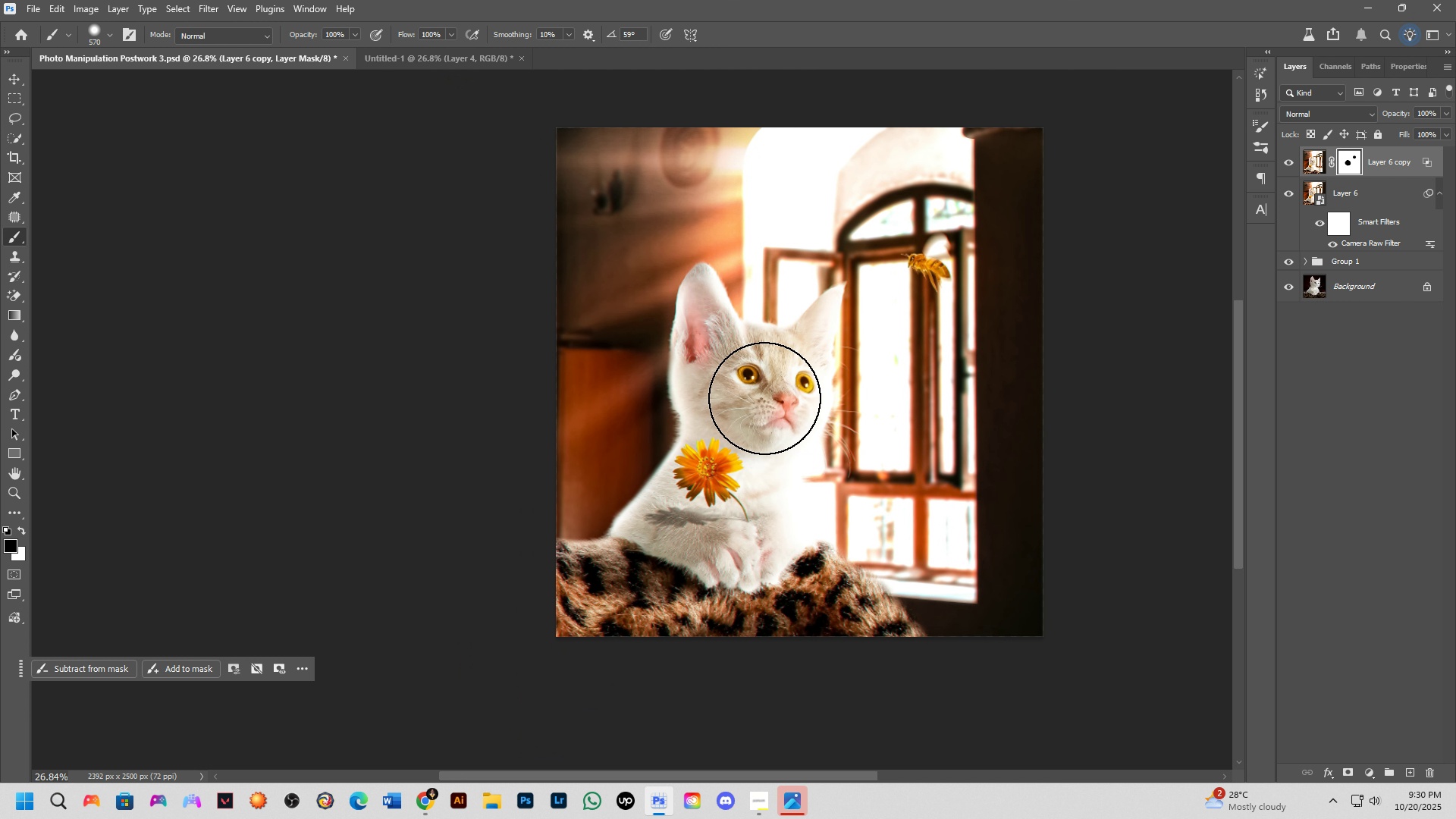 
scroll: coordinate [764, 398], scroll_direction: down, amount: 2.0
 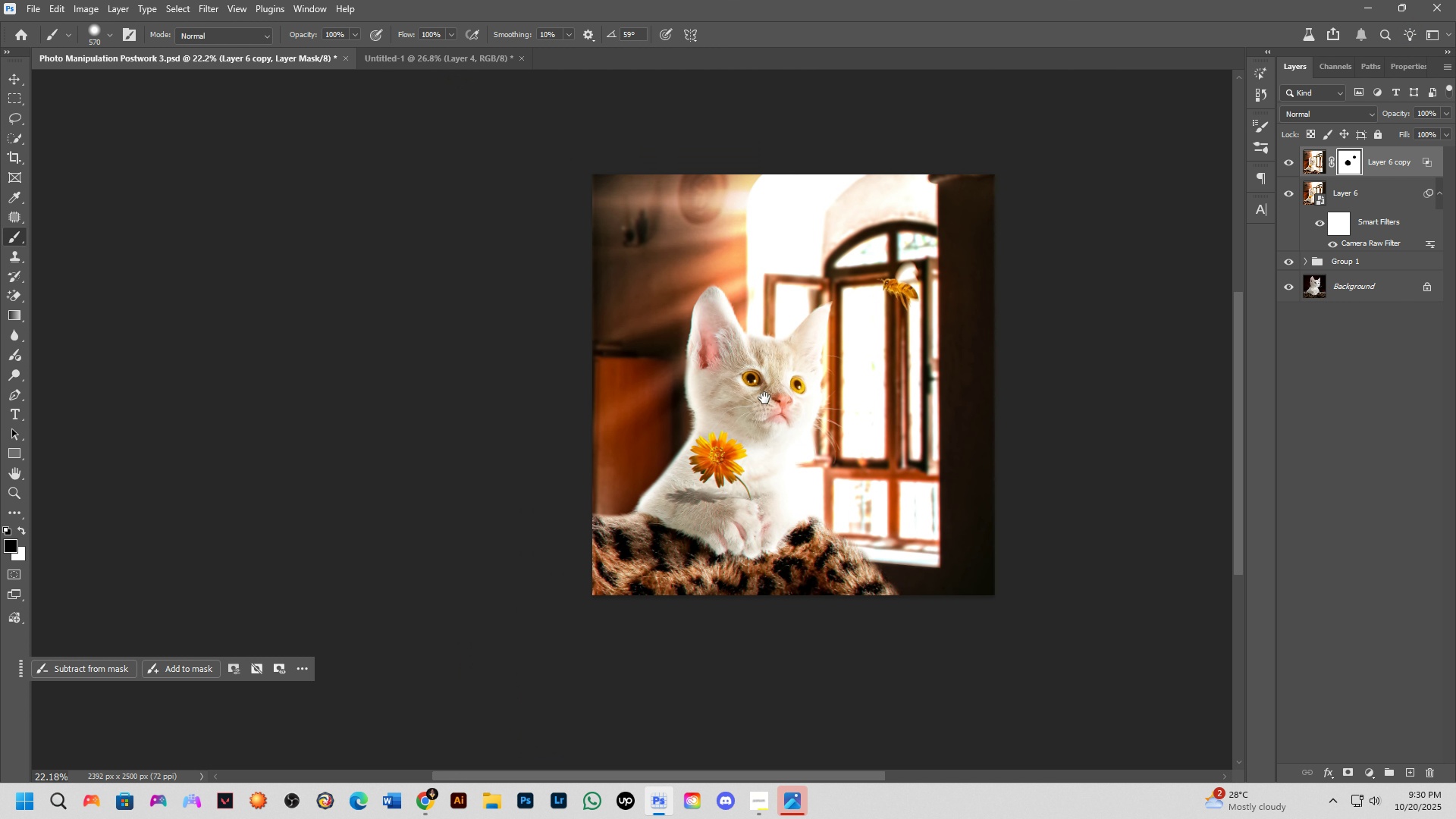 
hold_key(key=Space, duration=0.58)
 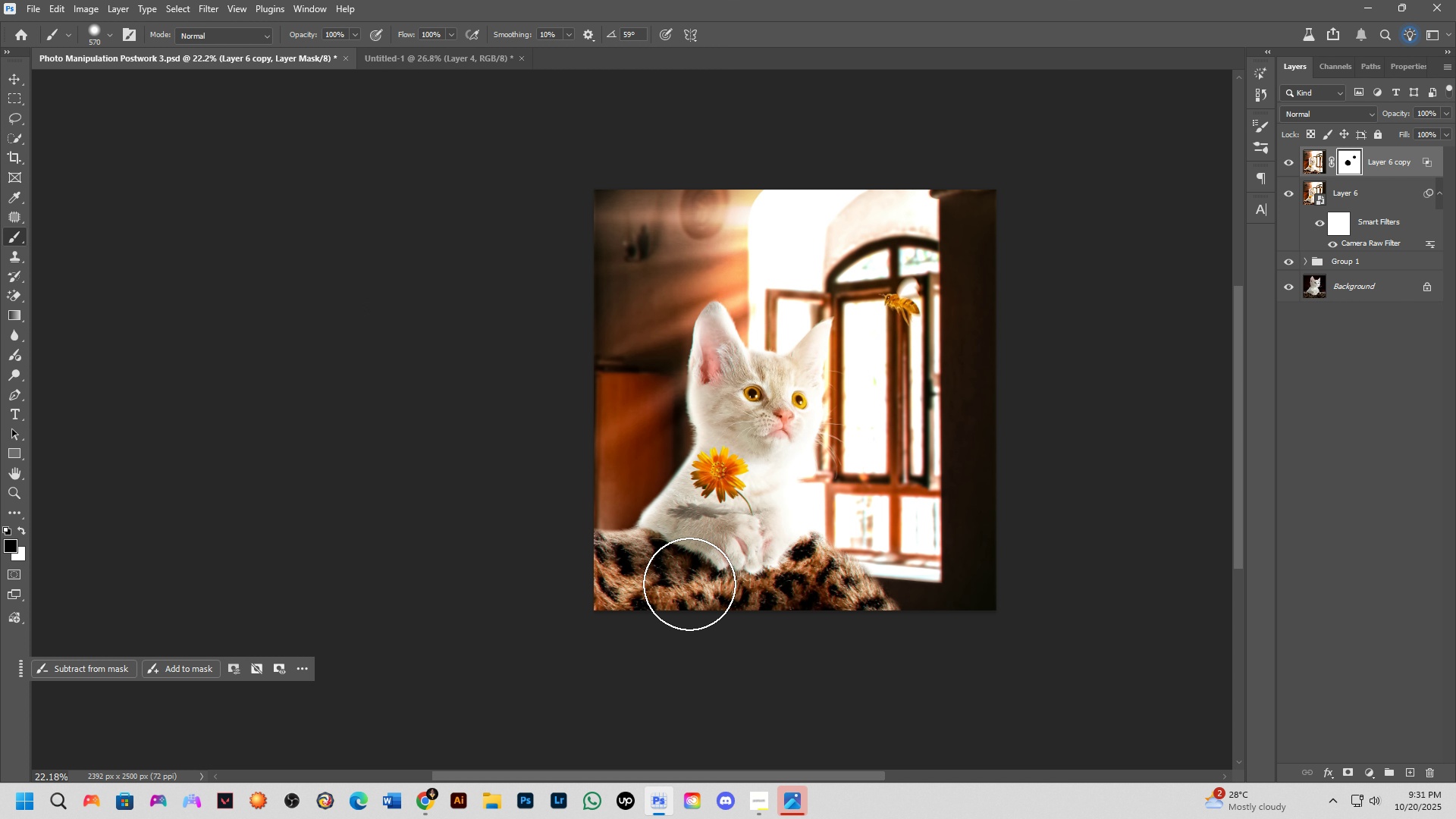 
wait(19.99)
 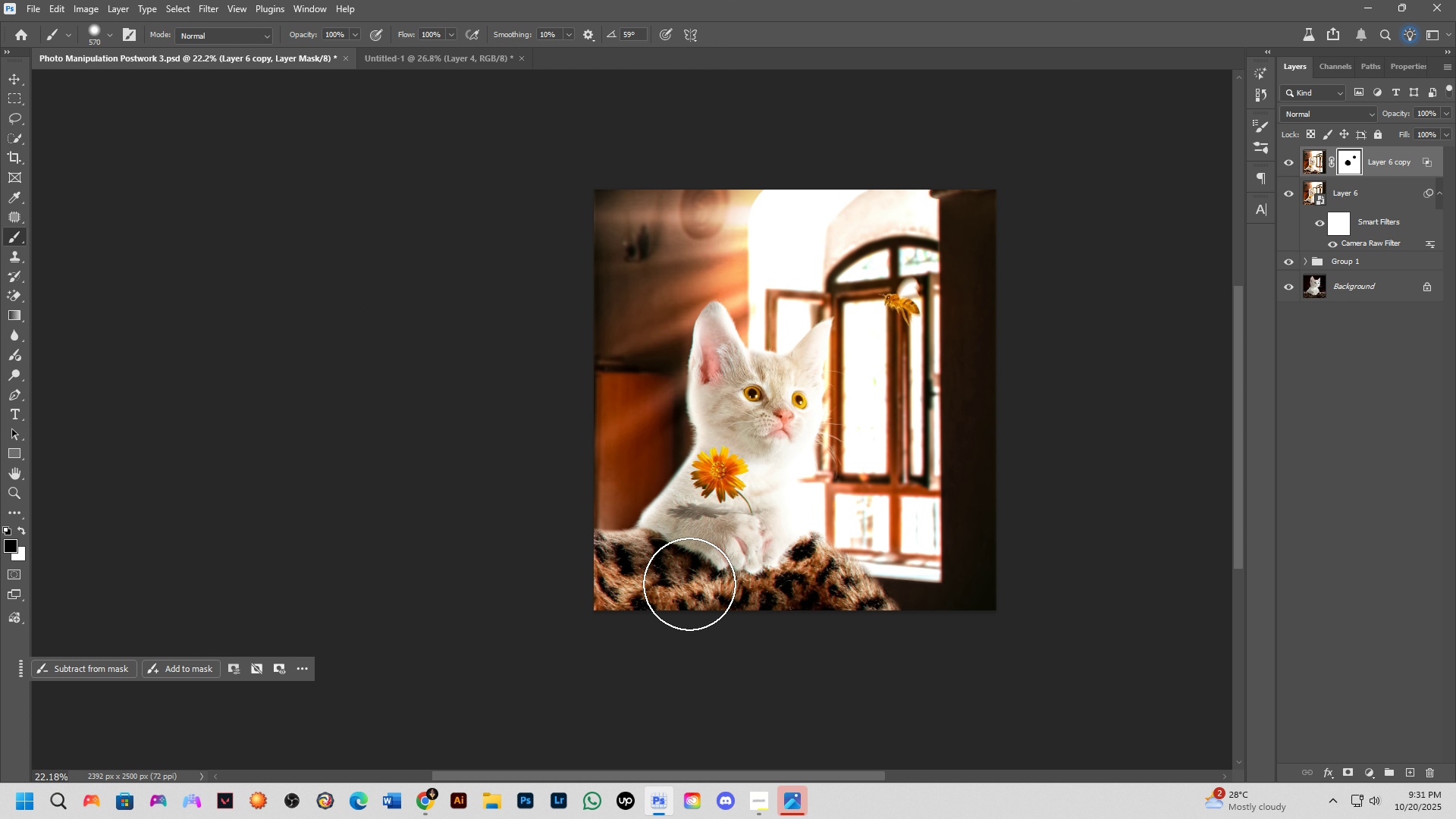 
scroll: coordinate [777, 434], scroll_direction: up, amount: 4.0
 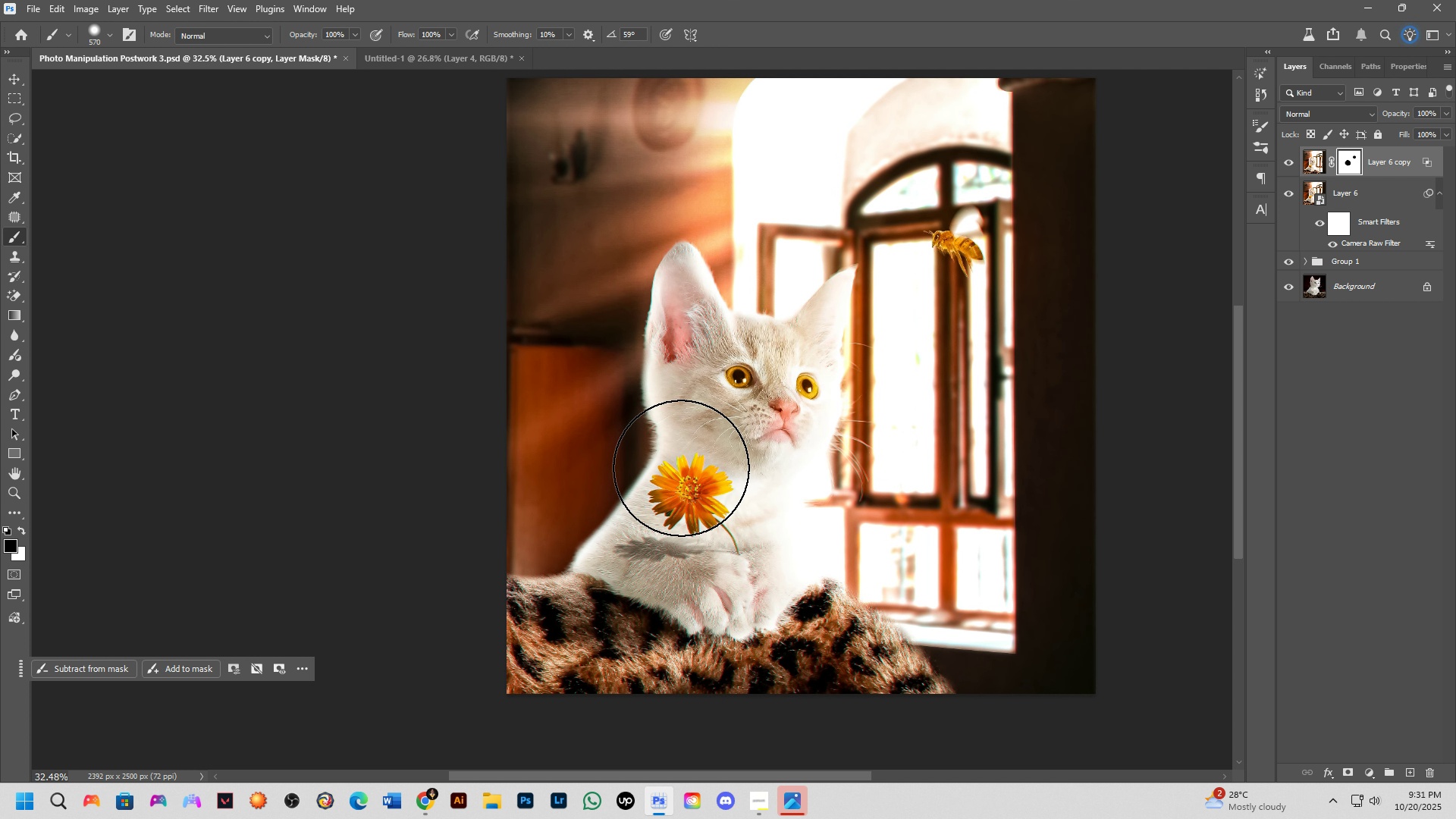 
hold_key(key=Space, duration=0.55)
 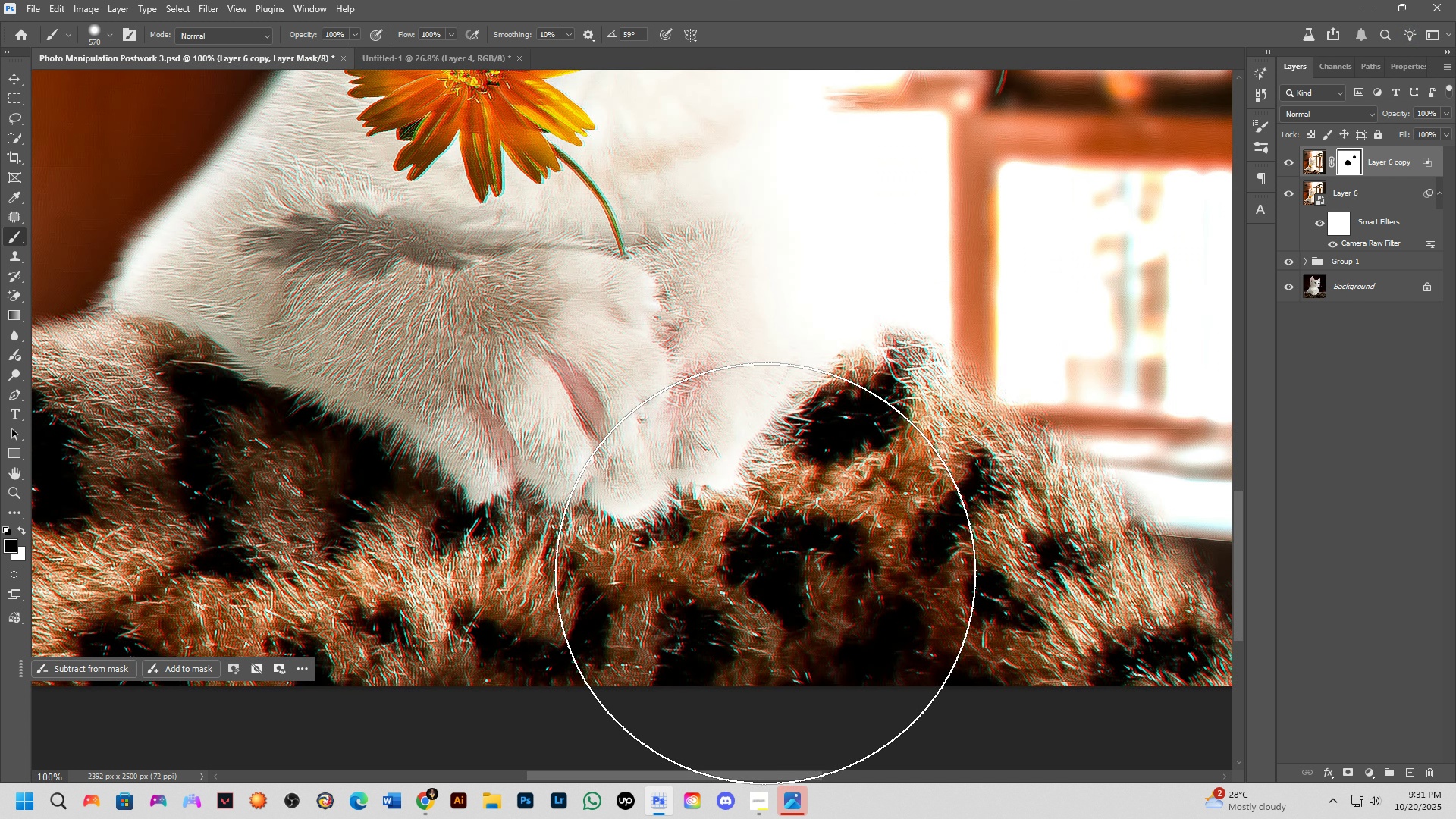 
key(Shift+ShiftLeft)
 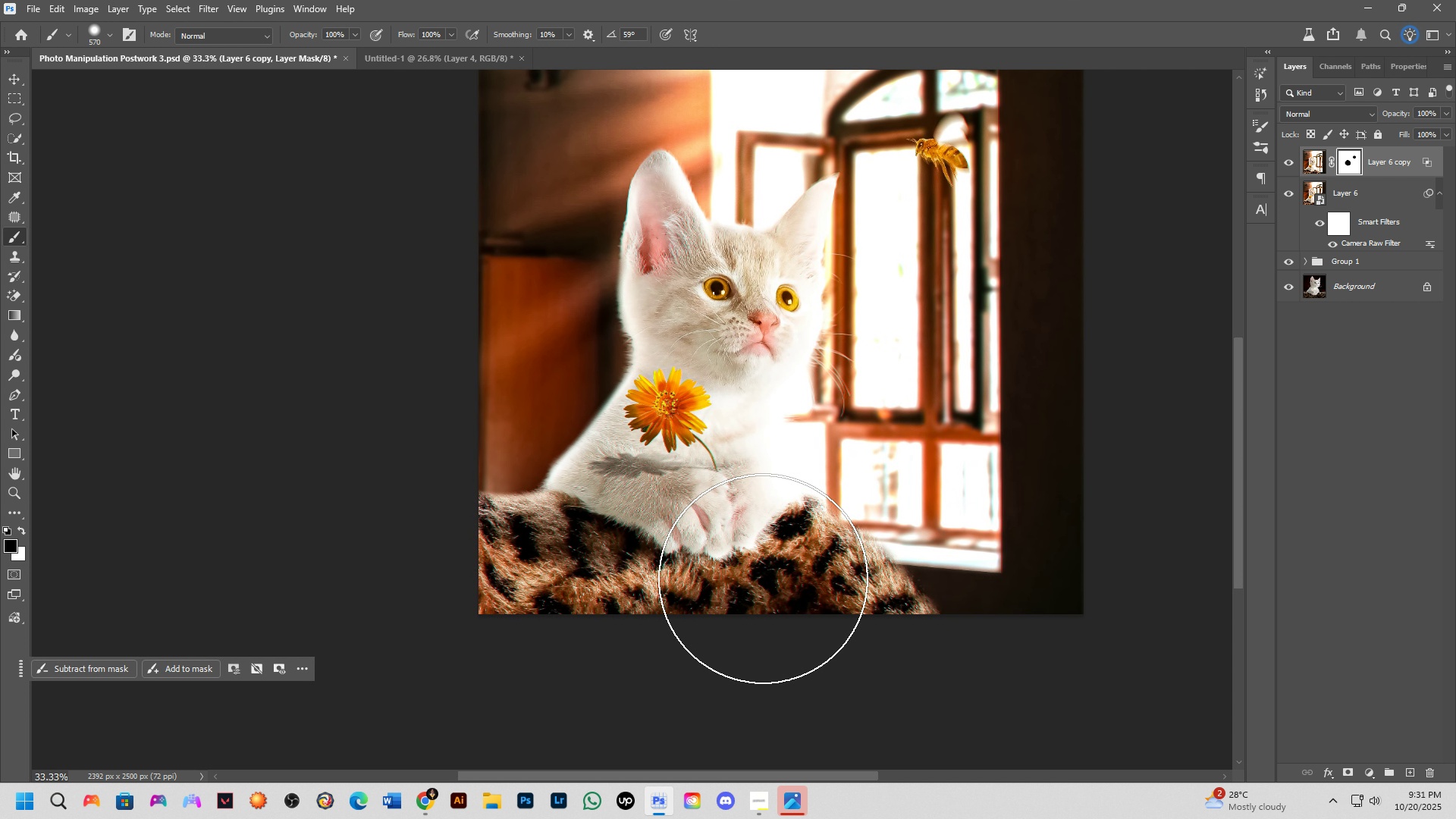 
scroll: coordinate [765, 577], scroll_direction: up, amount: 5.0
 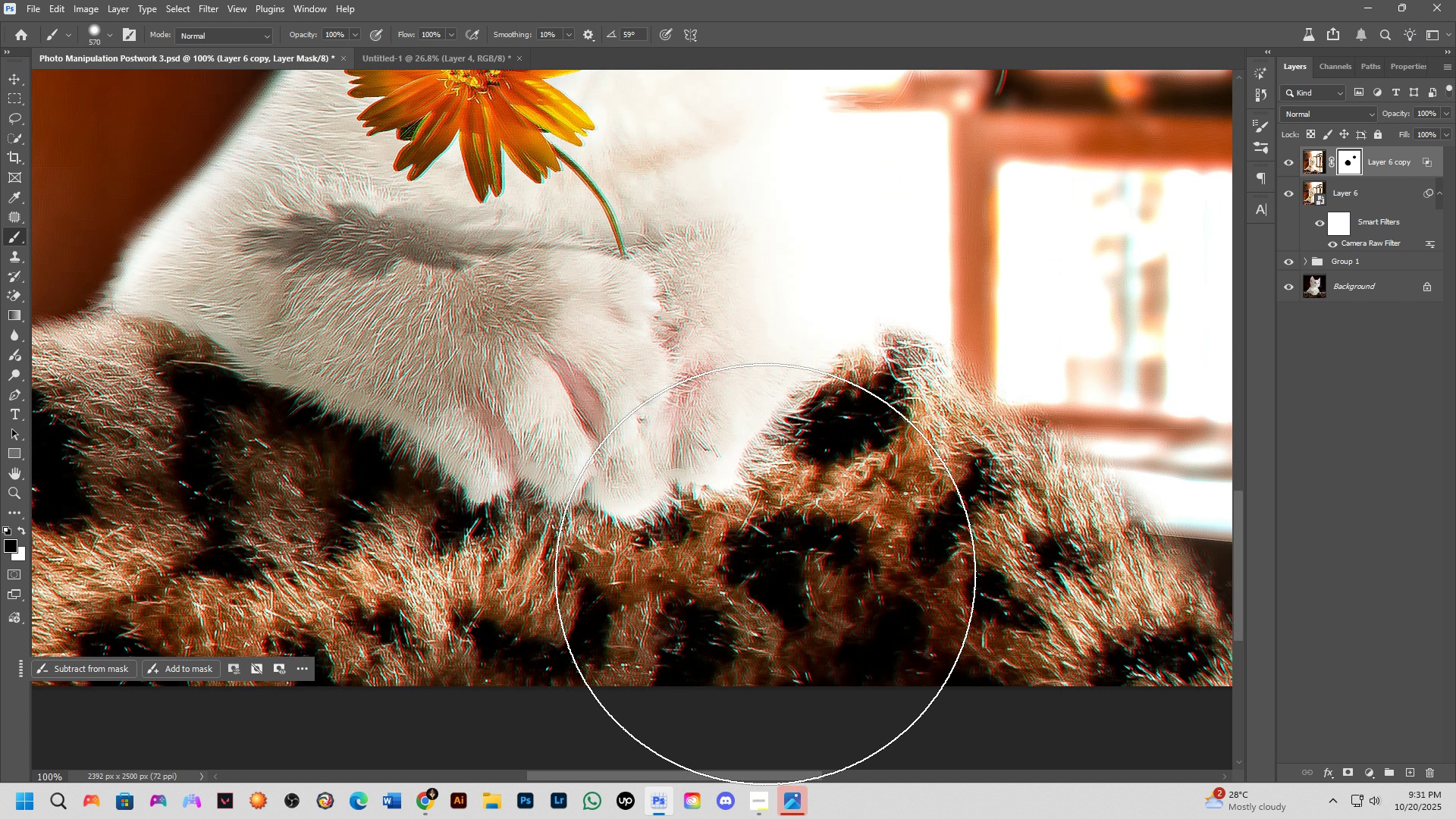 
hold_key(key=ShiftLeft, duration=0.42)
scroll: coordinate [770, 558], scroll_direction: down, amount: 6.0
 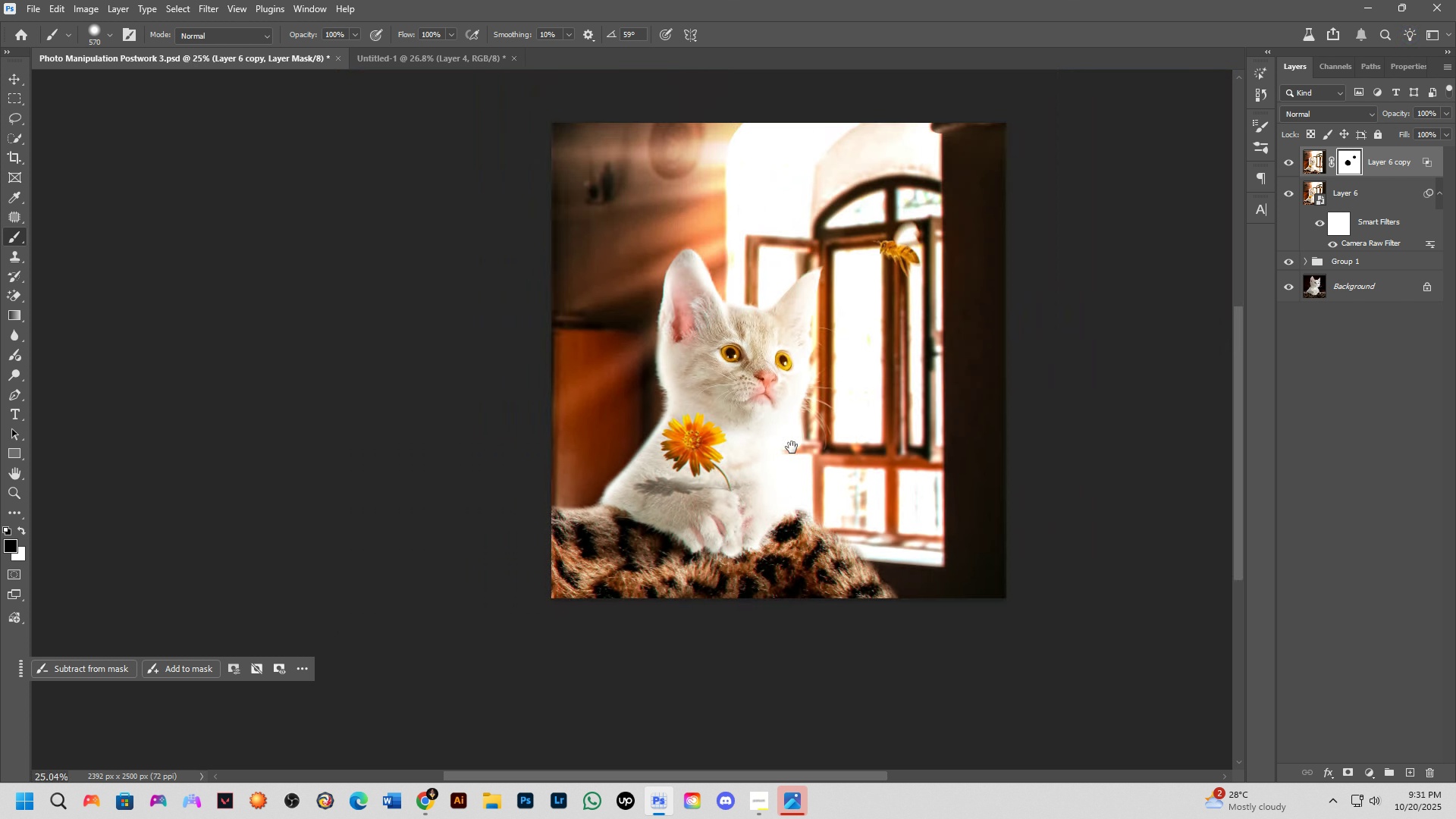 
hold_key(key=Space, duration=1.14)
 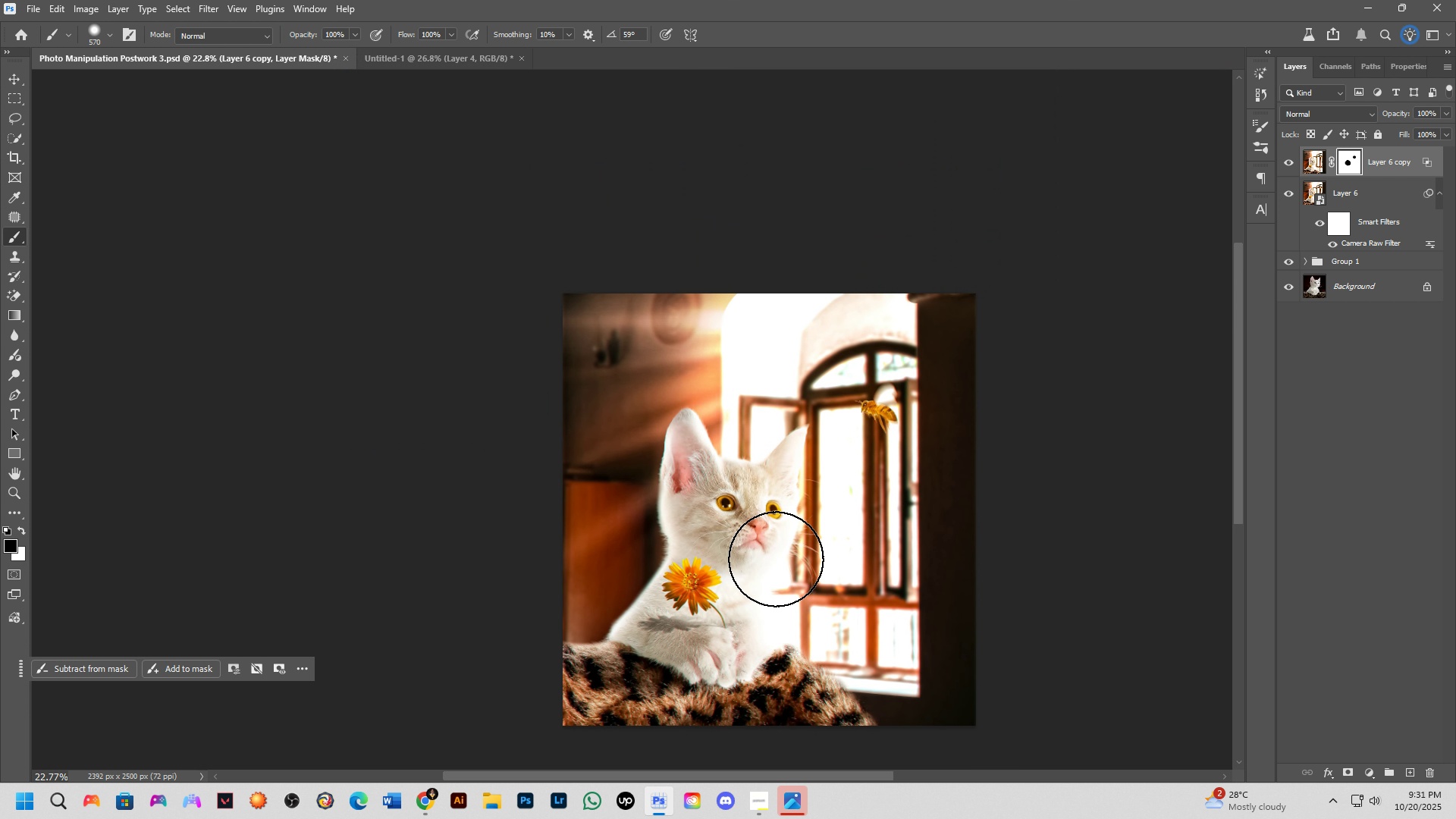 
scroll: coordinate [776, 559], scroll_direction: down, amount: 2.0
 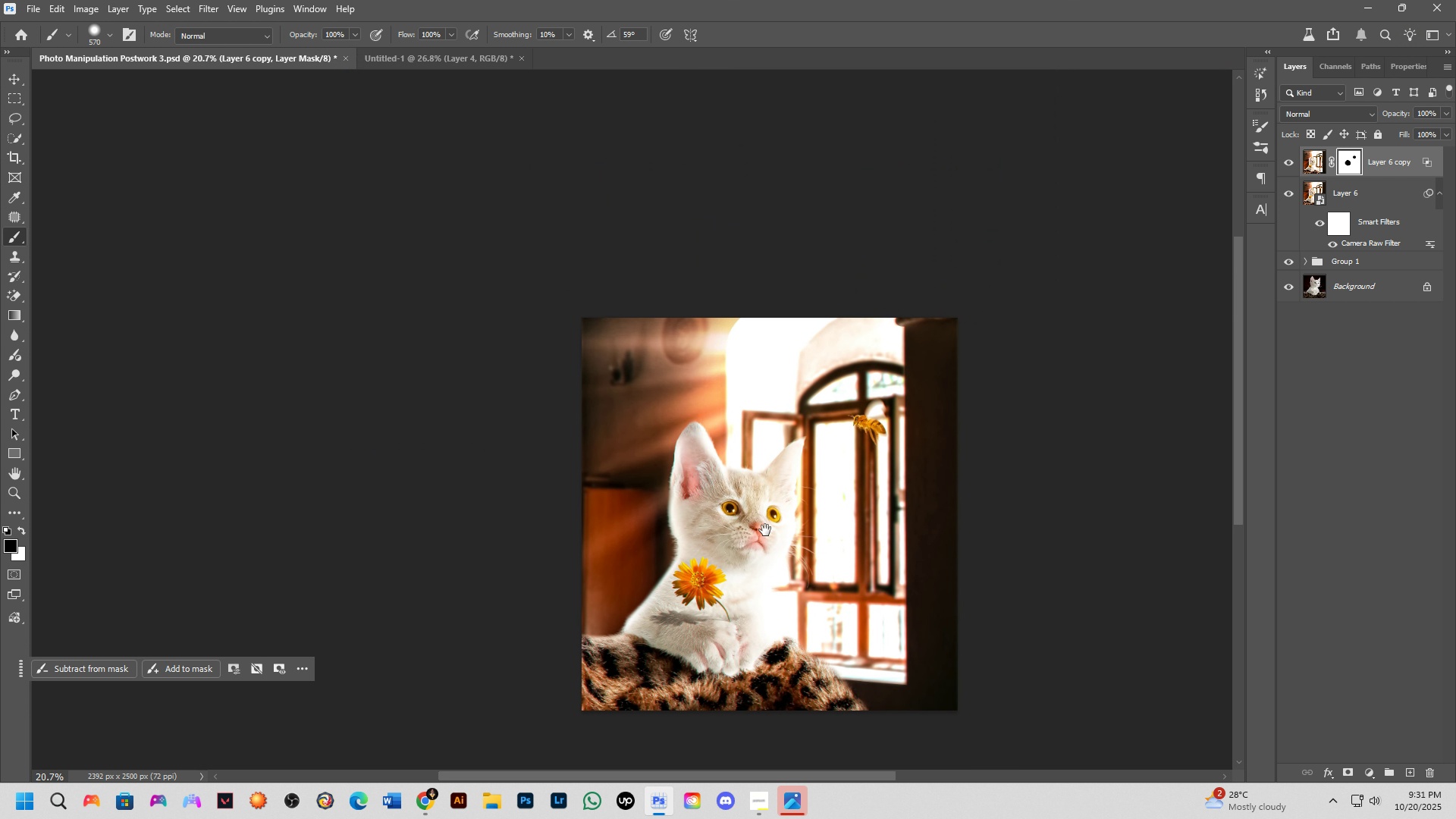 
hold_key(key=Space, duration=0.95)
 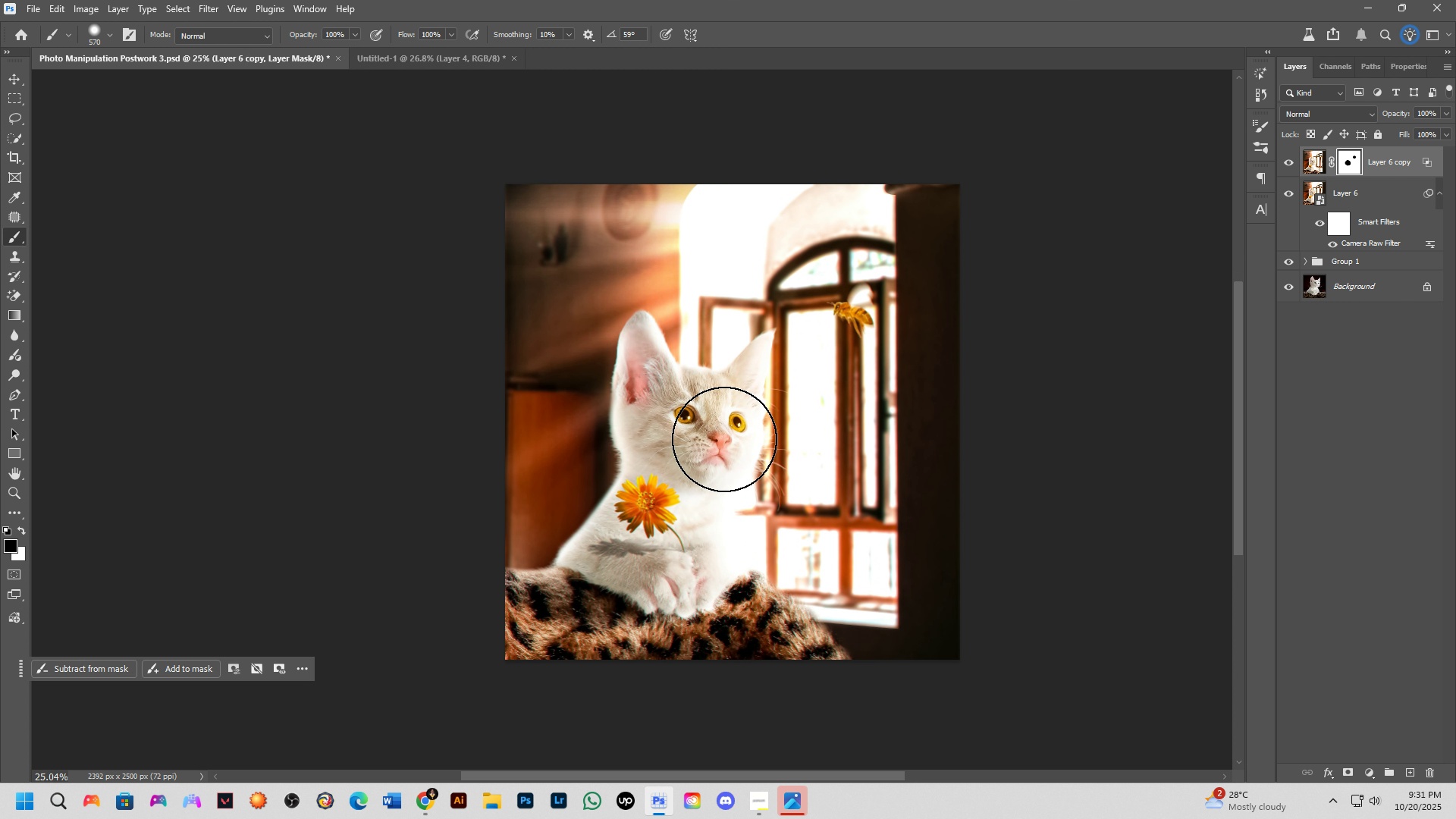 
scroll: coordinate [722, 439], scroll_direction: up, amount: 5.0
 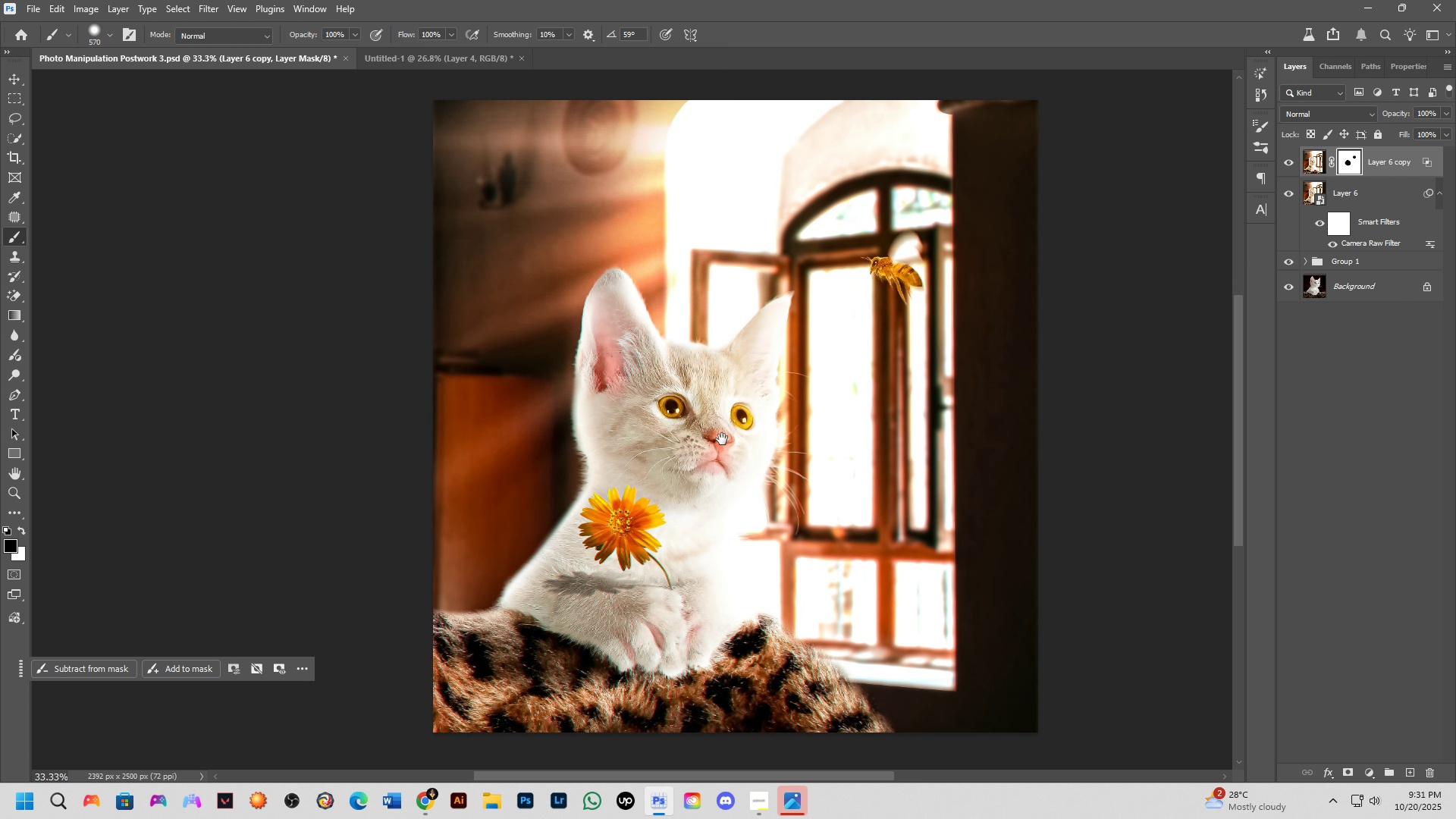 
hold_key(key=Space, duration=0.54)
 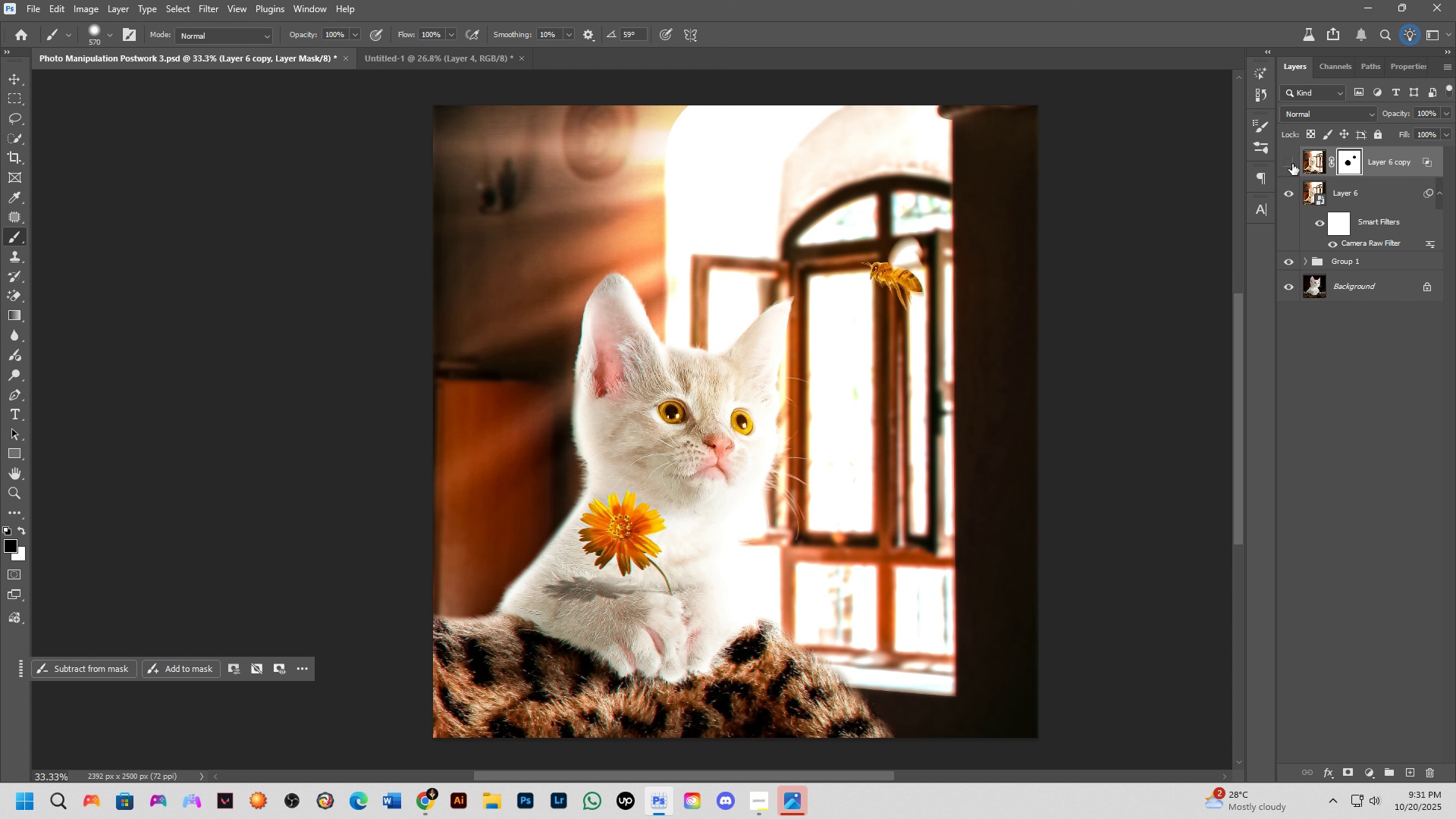 
double_click([1291, 163])
 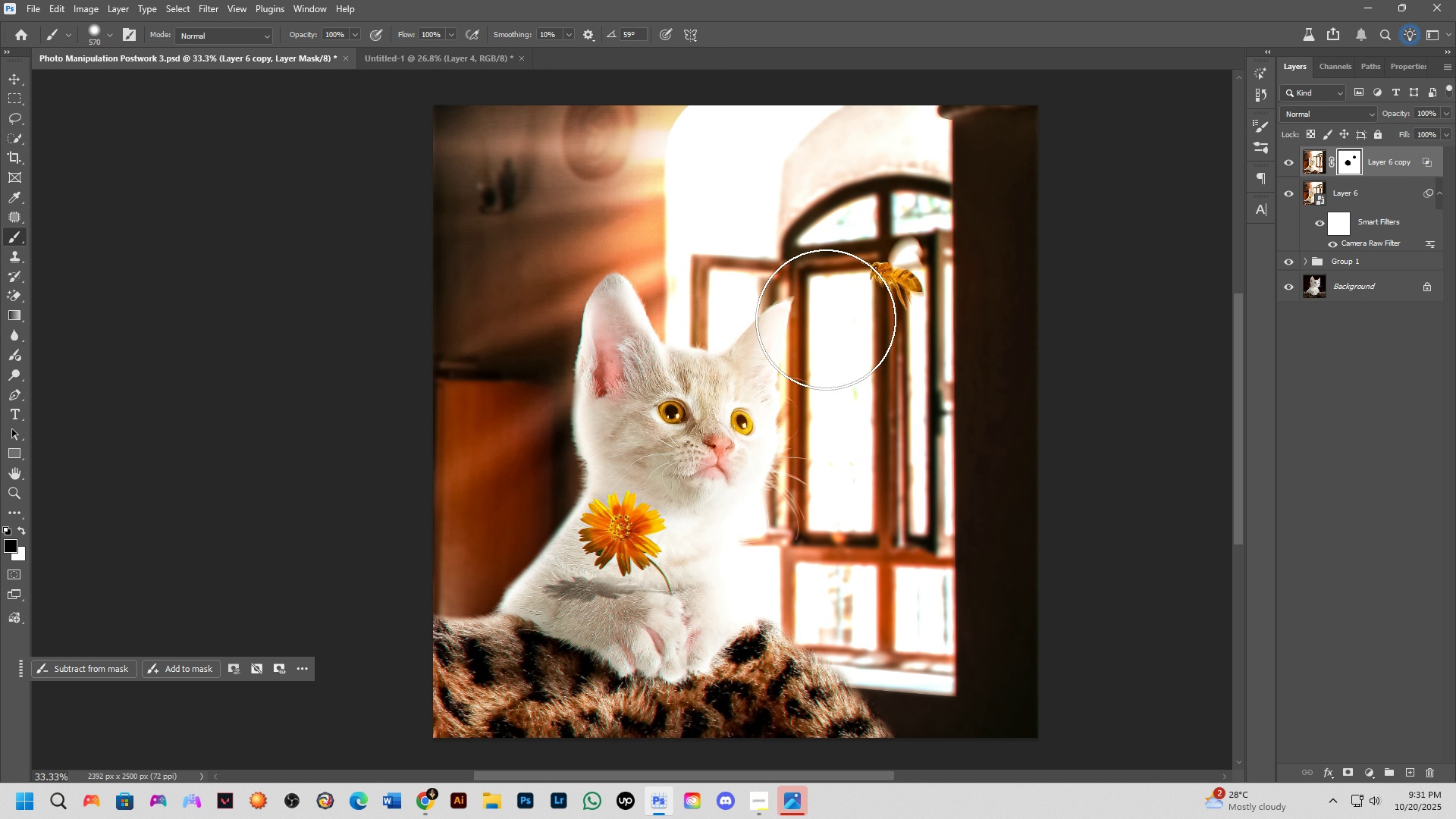 
hold_key(key=Space, duration=0.8)
 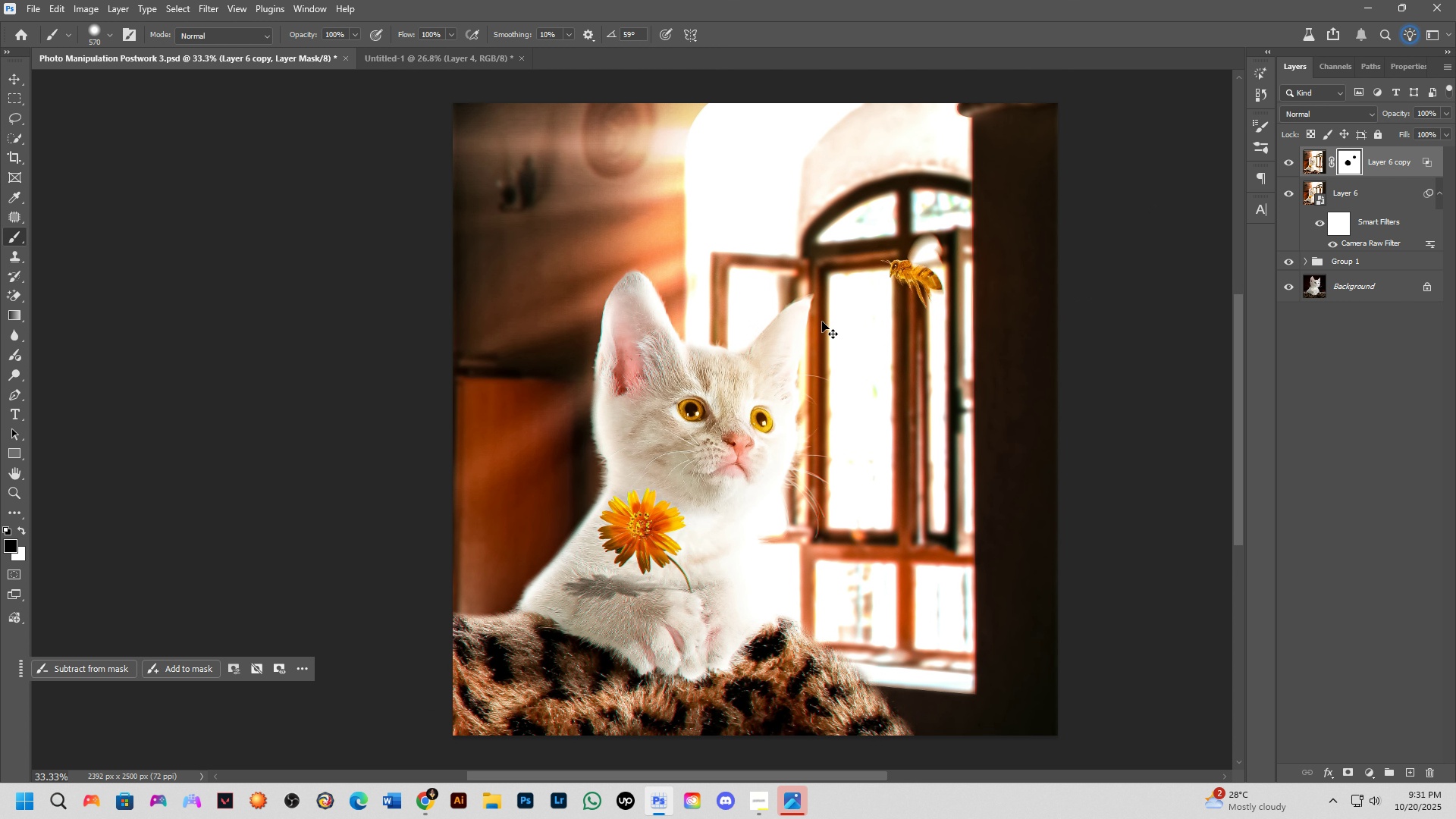 
key(Control+S)
 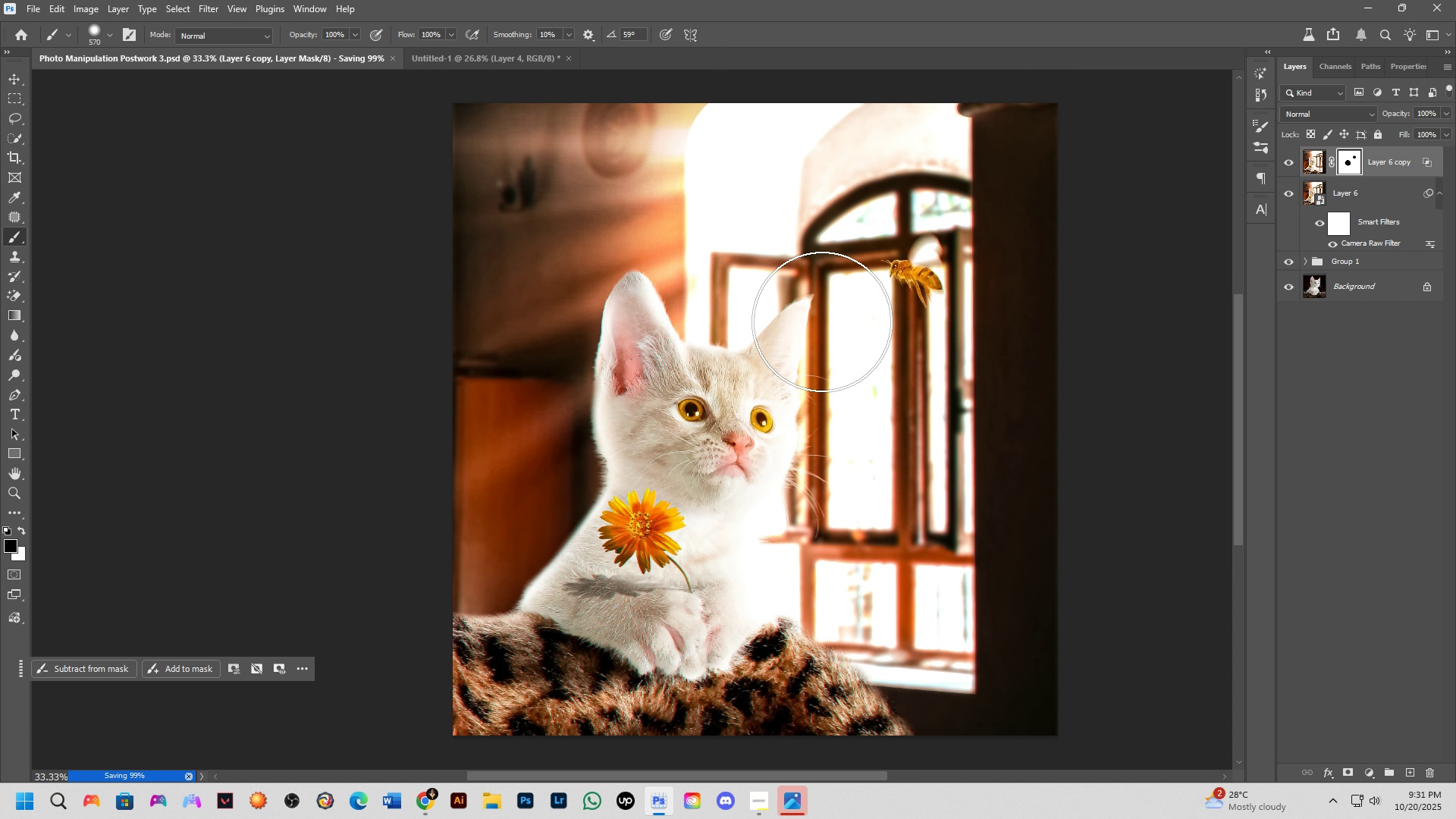 
key(Alt+Tab)